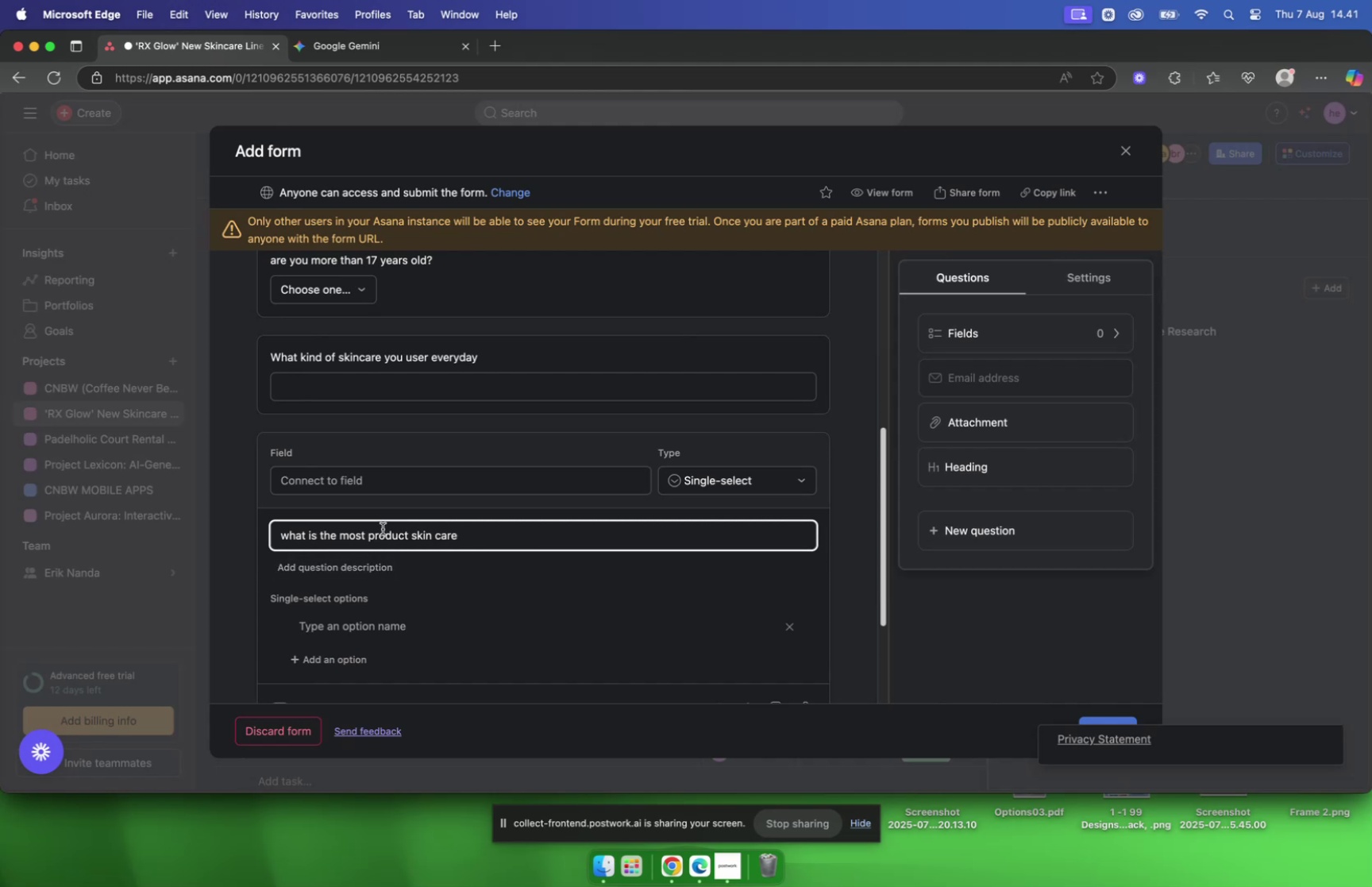 
left_click([414, 537])
 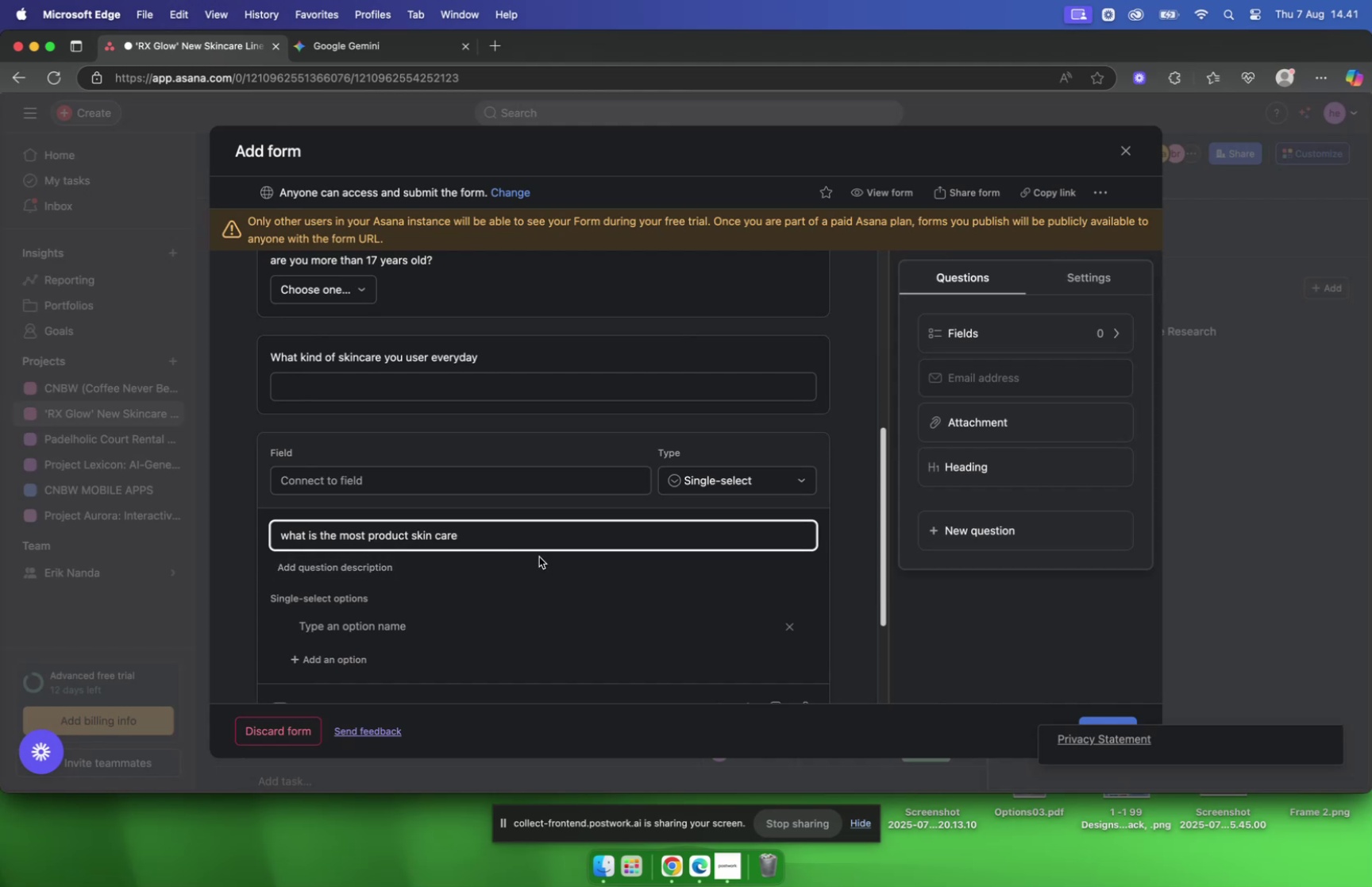 
key(Backspace)
 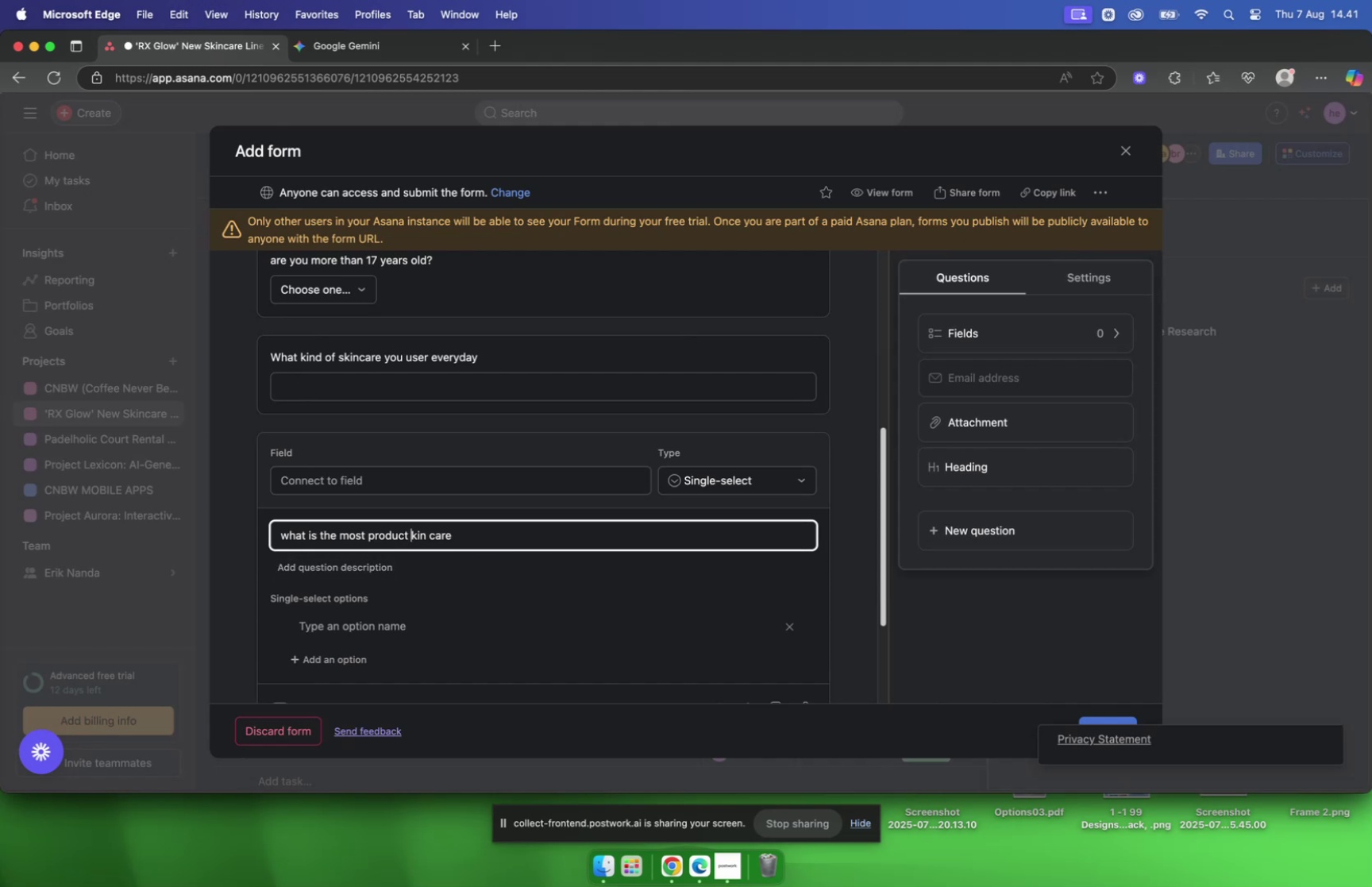 
key(Backspace)
 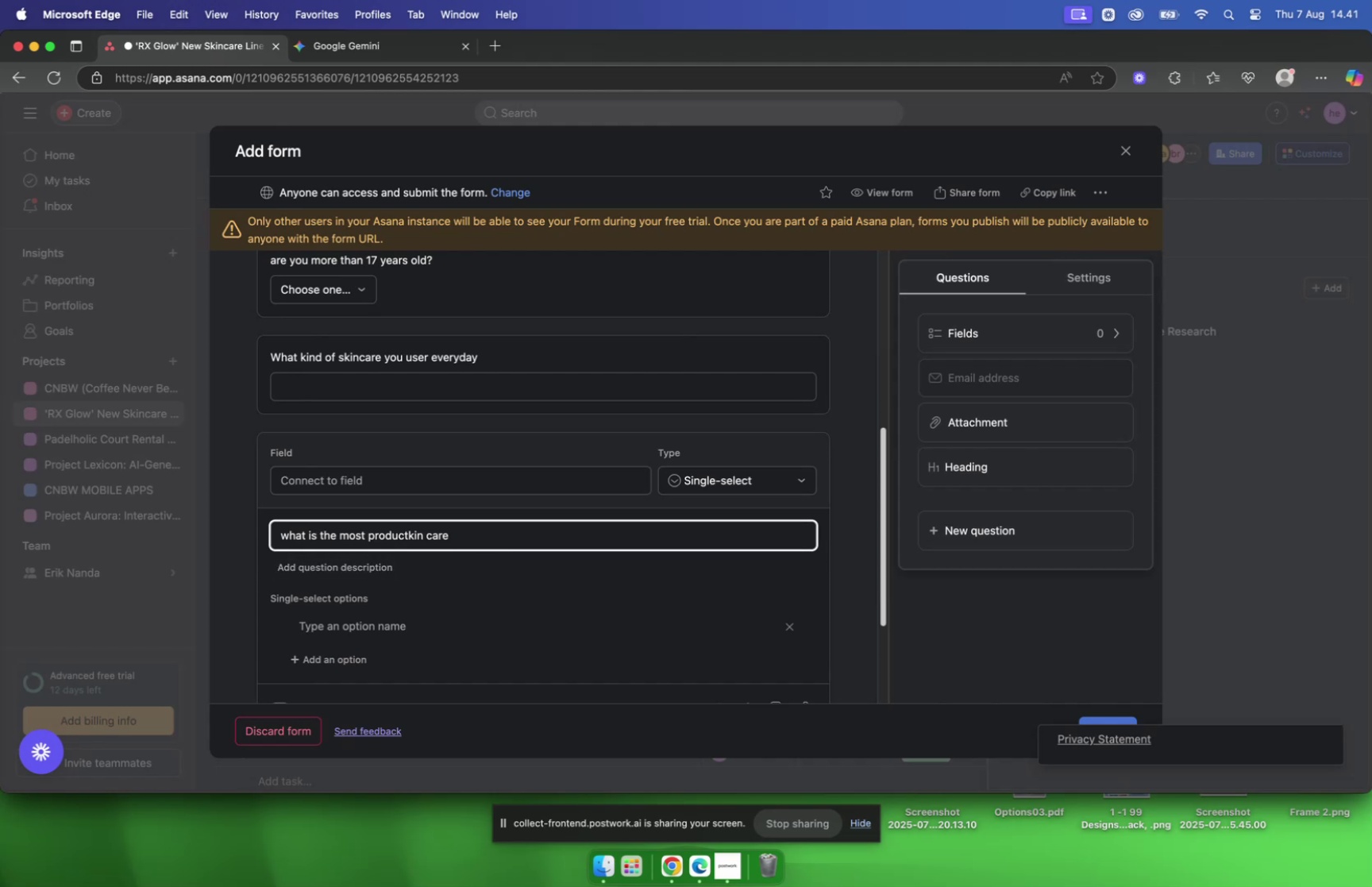 
key(Backspace)
 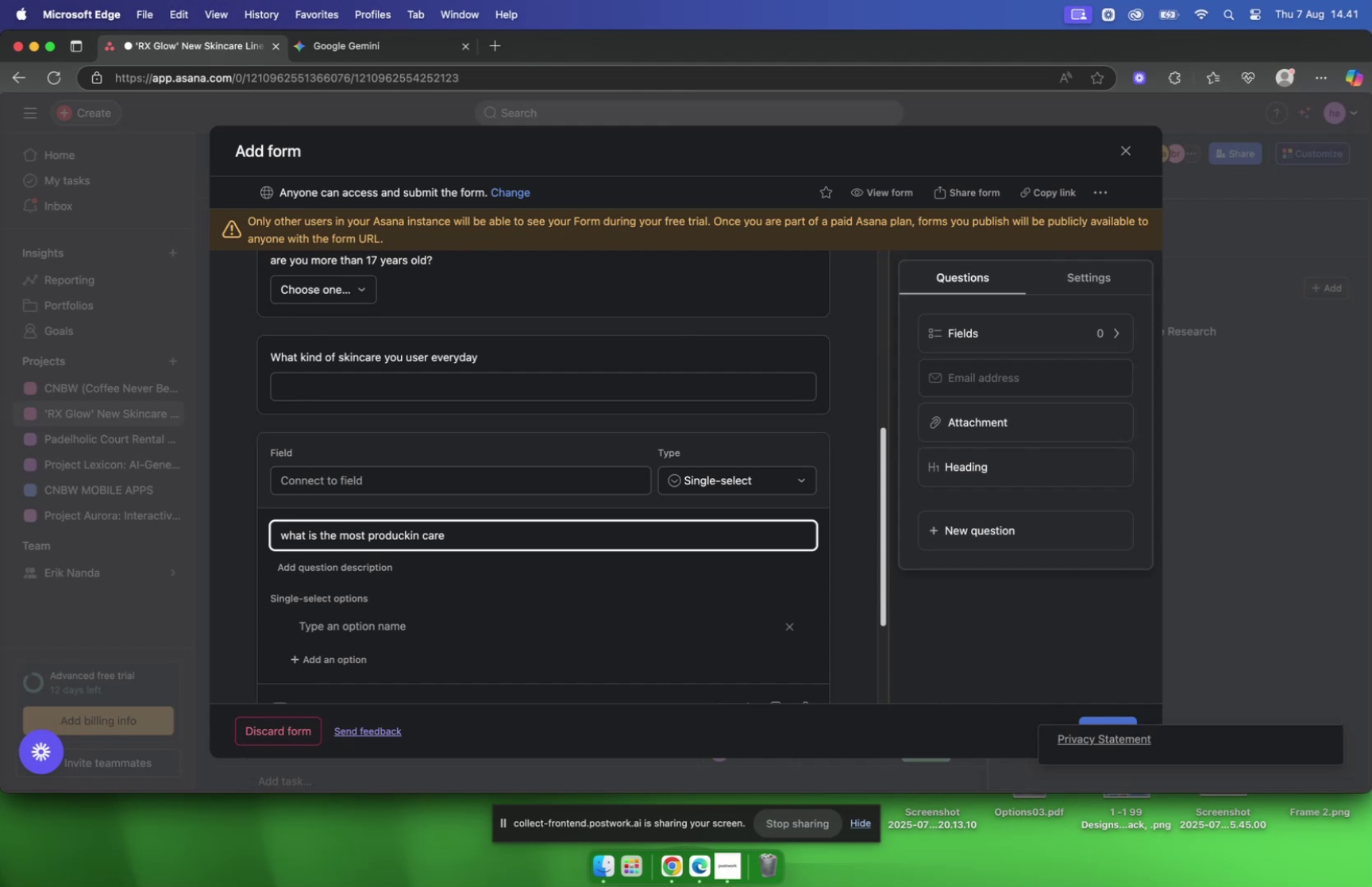 
key(Backspace)
 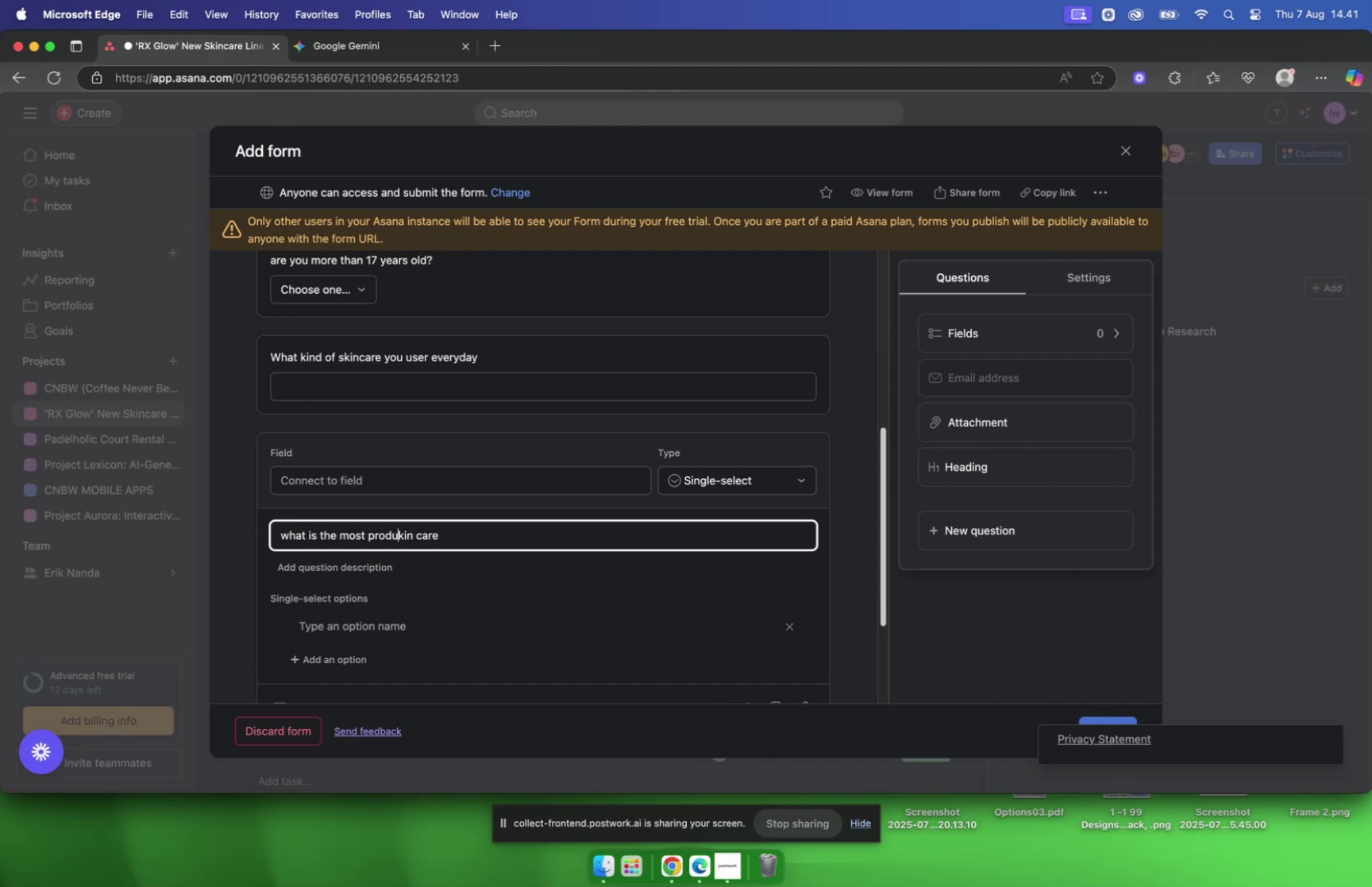 
key(Backspace)
 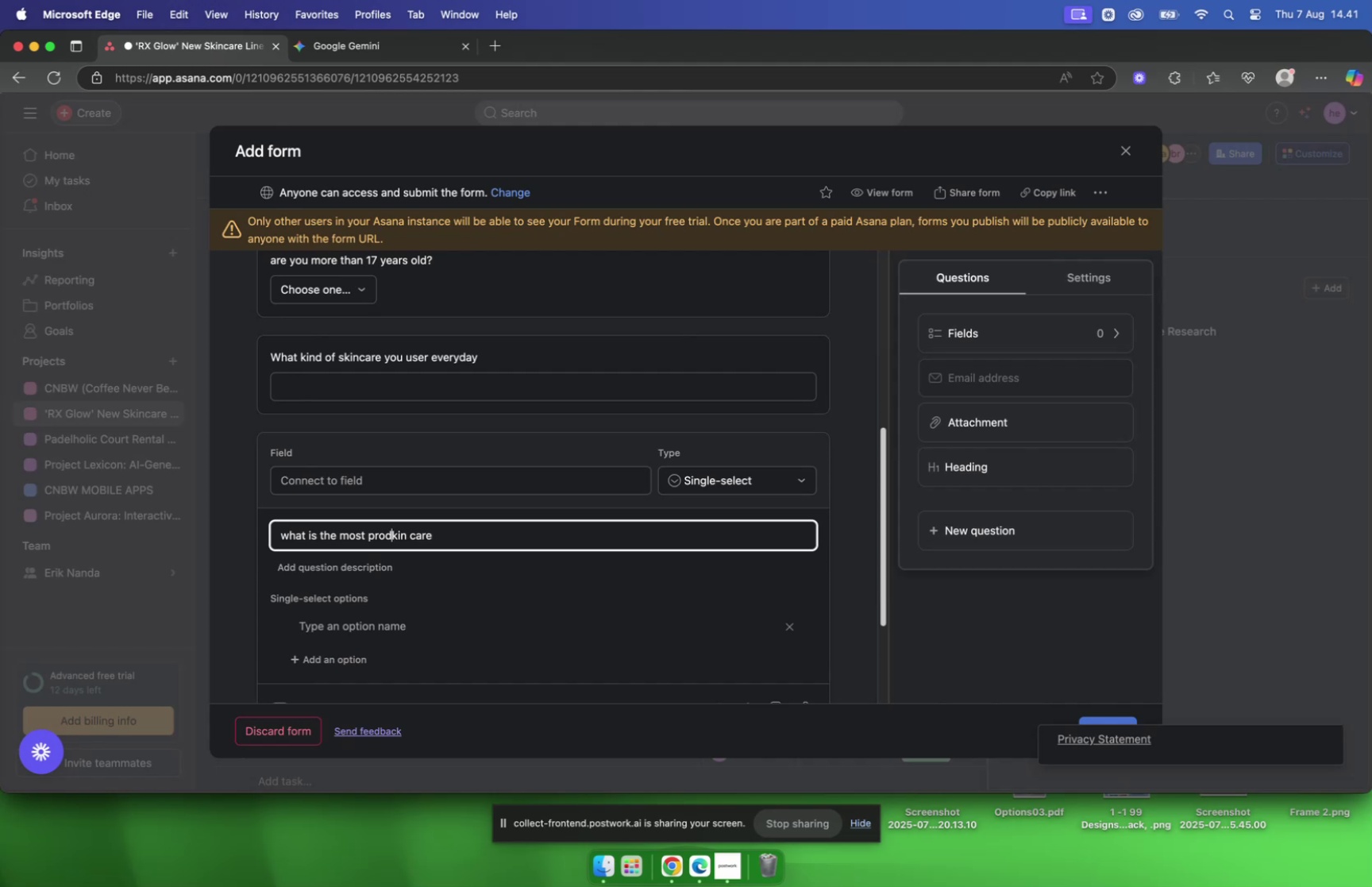 
key(Backspace)
 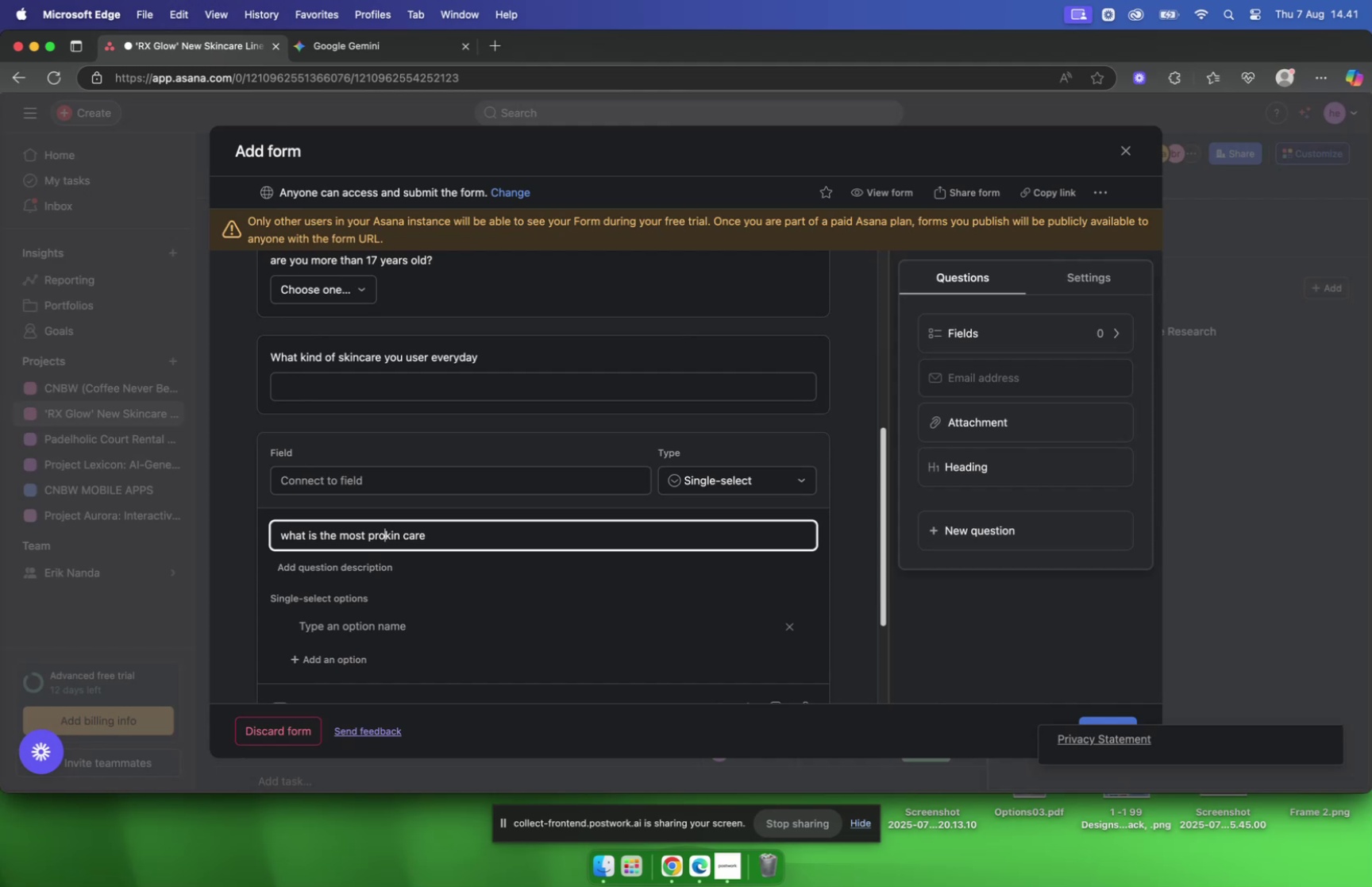 
key(Backspace)
 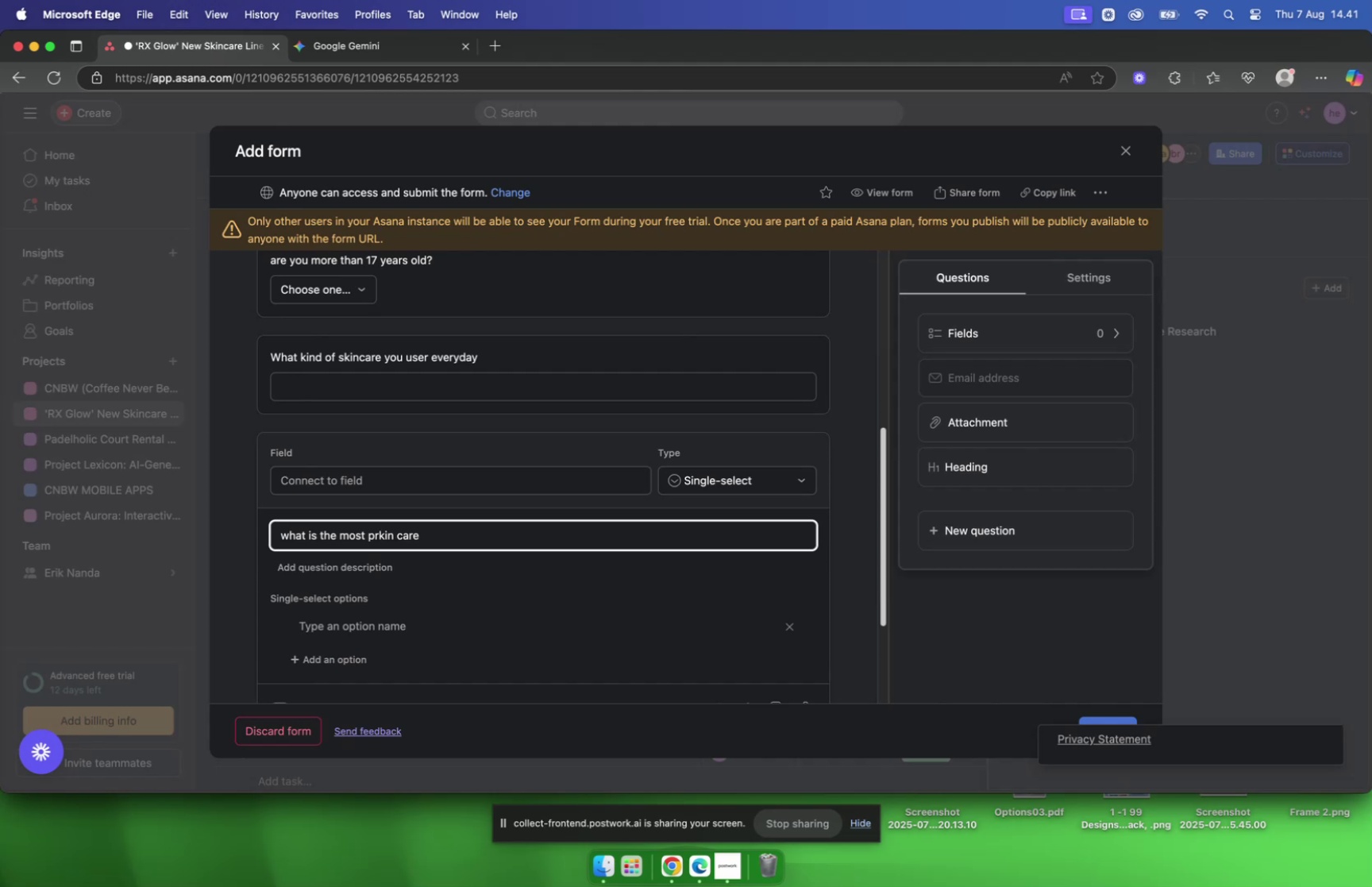 
key(Backspace)
 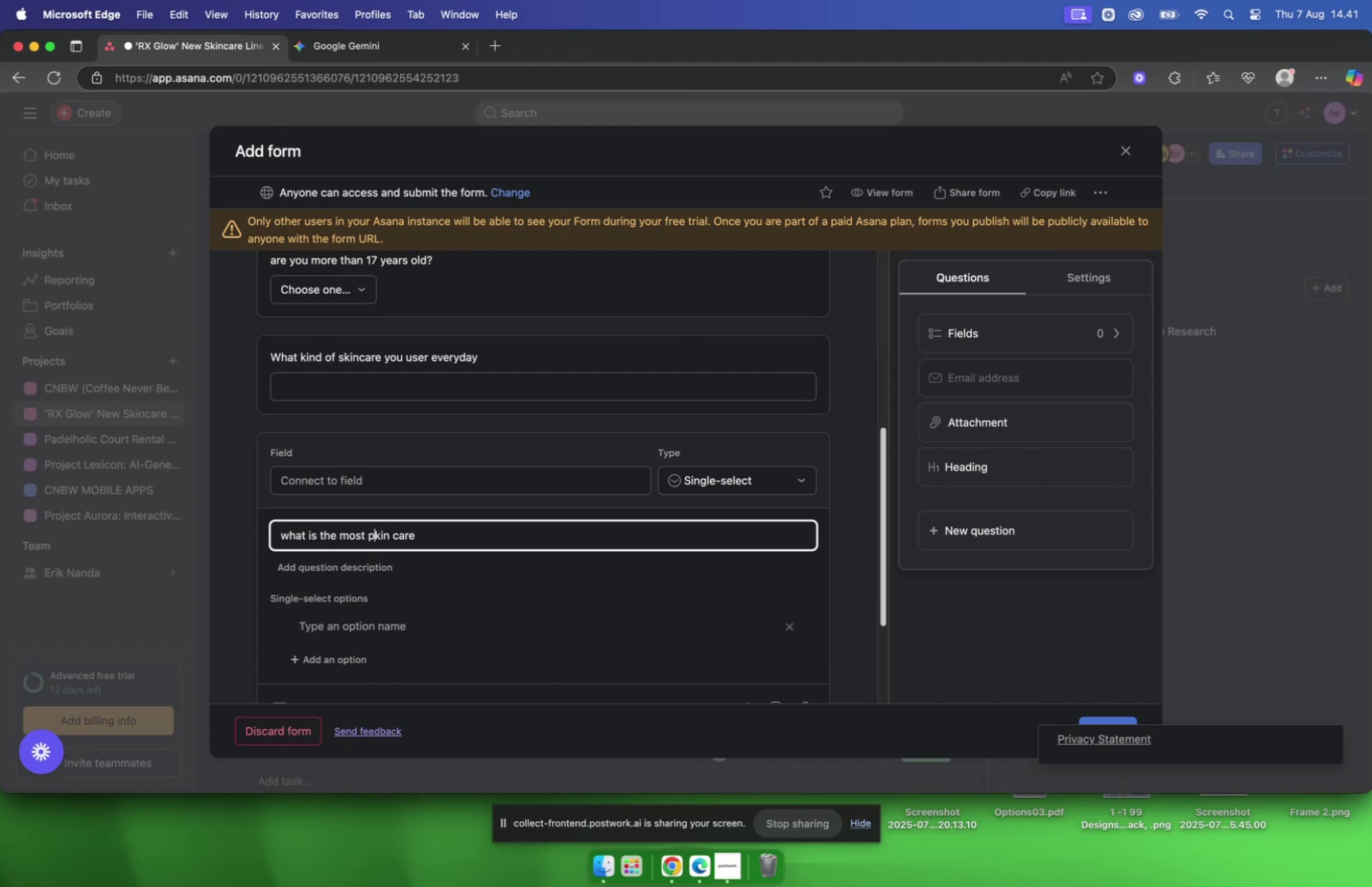 
key(Backspace)
 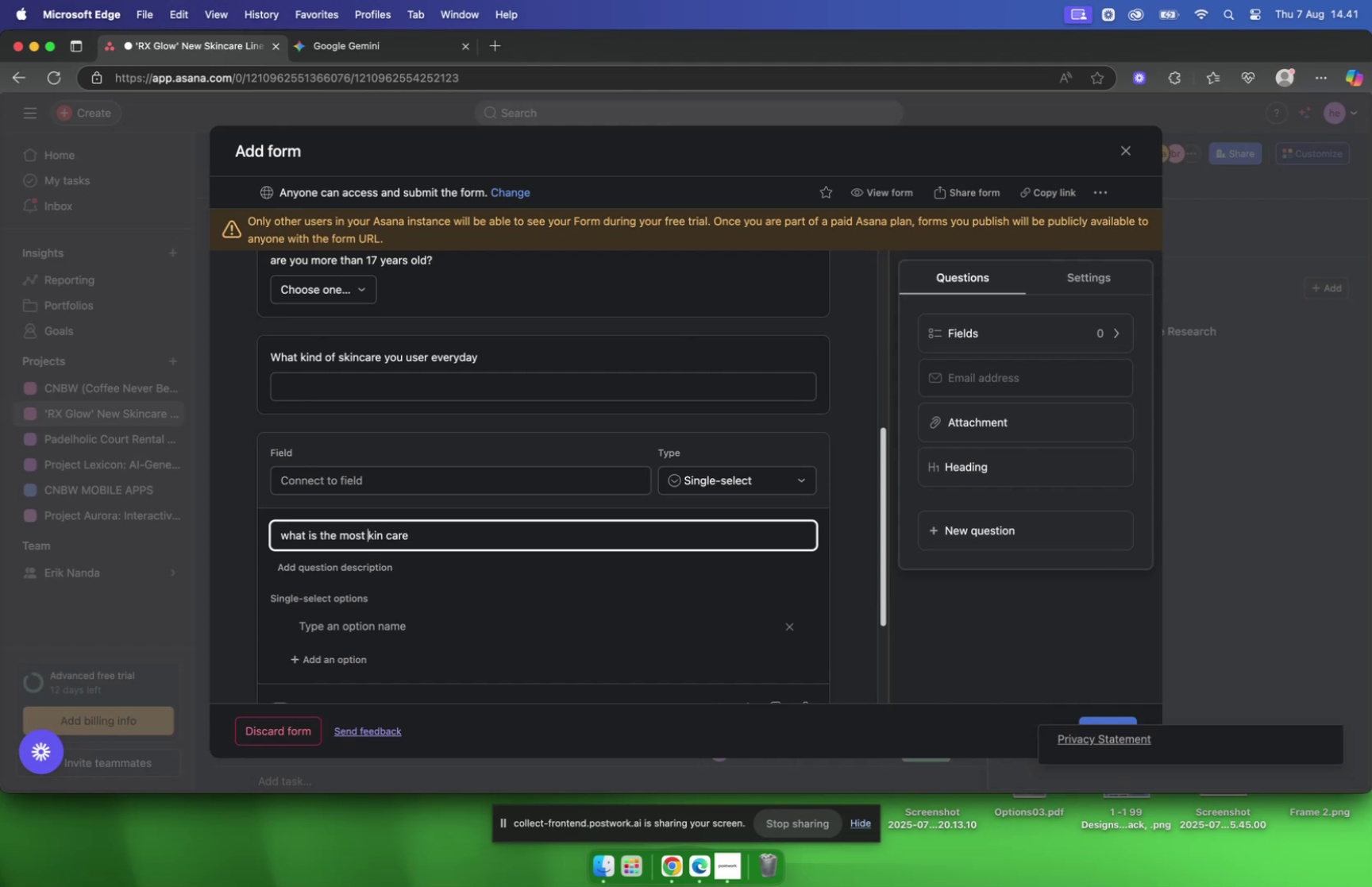 
key(S)
 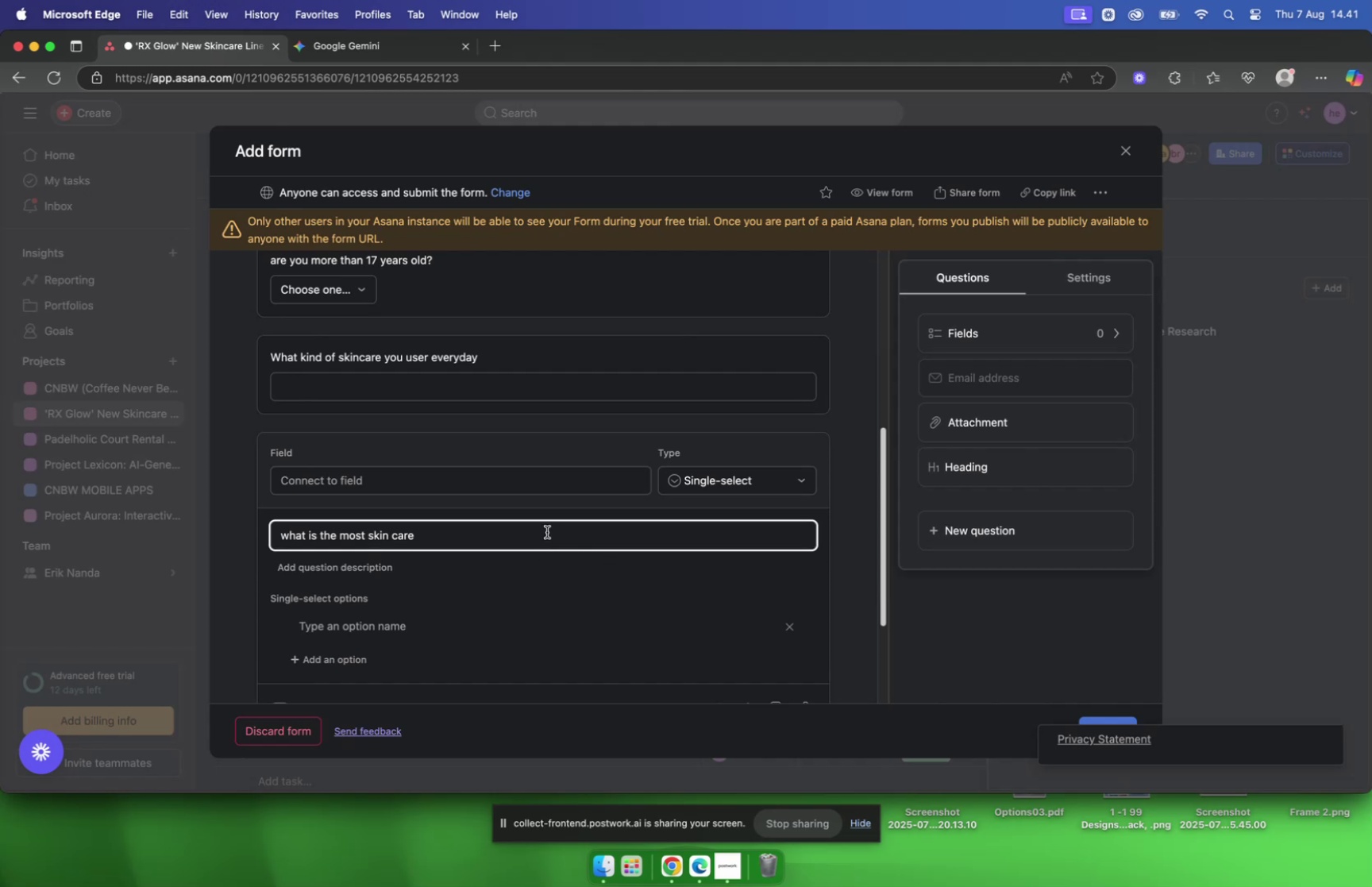 
left_click([547, 531])
 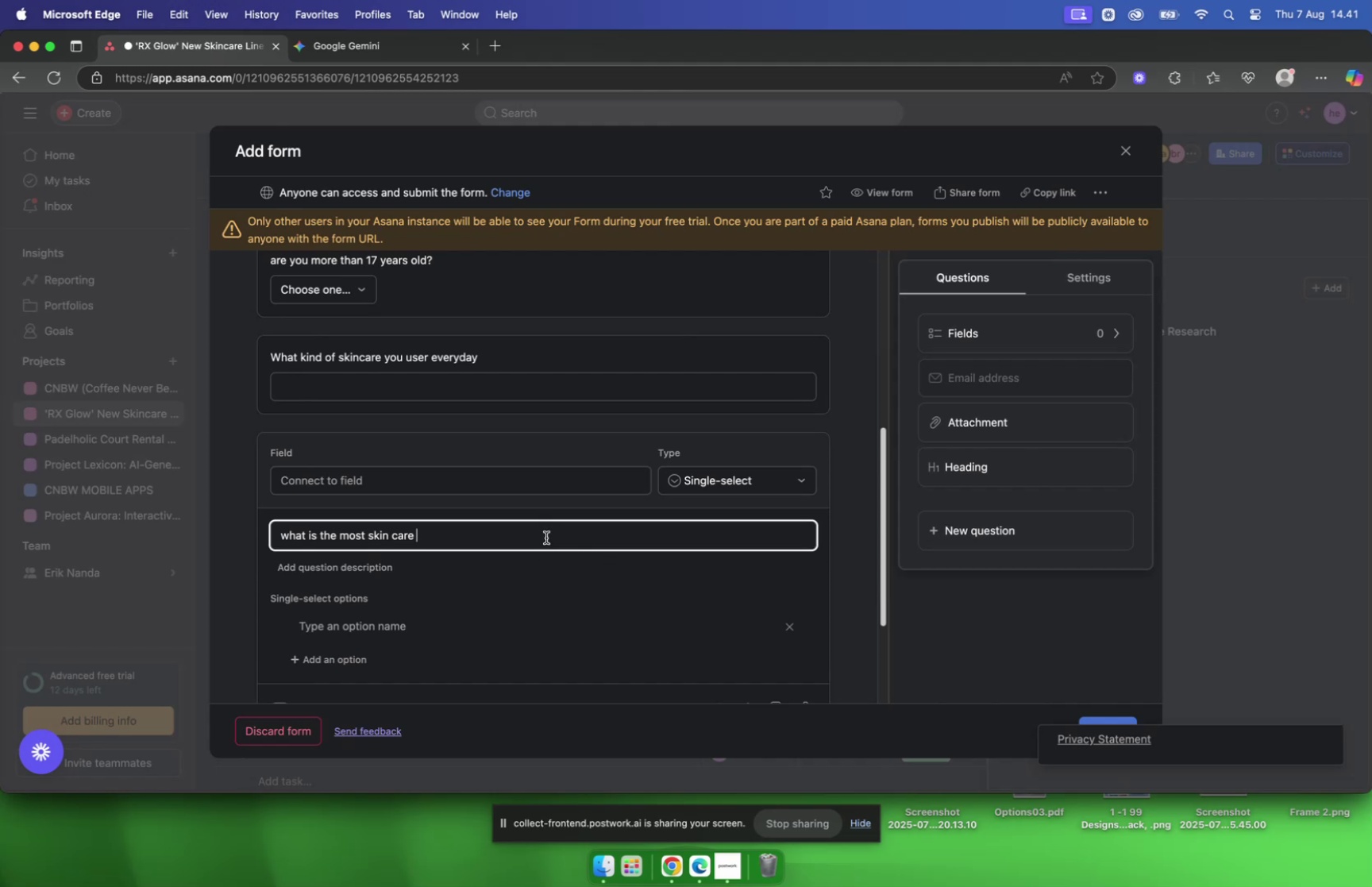 
type( you user)
key(Backspace)
 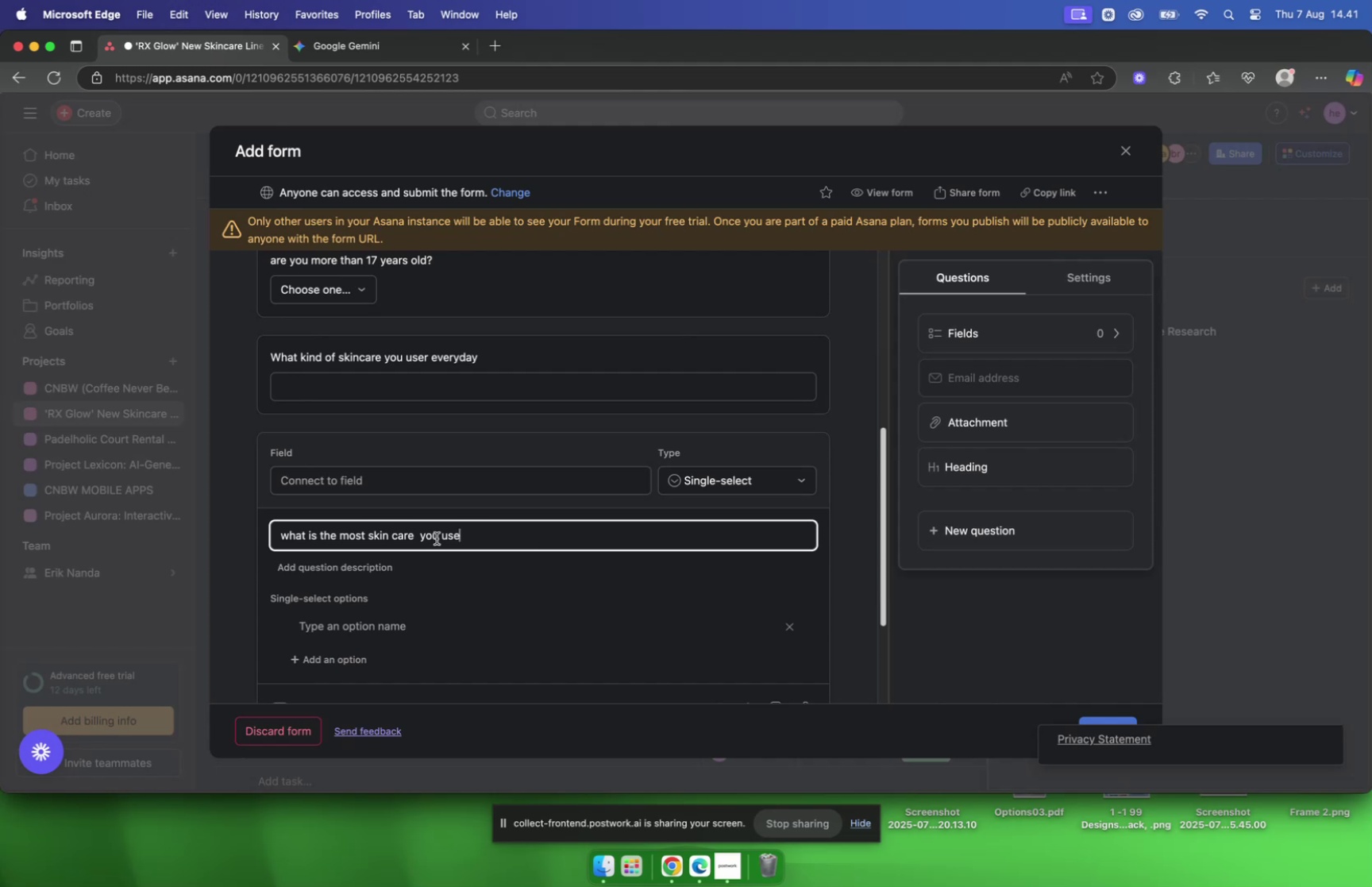 
wait(6.02)
 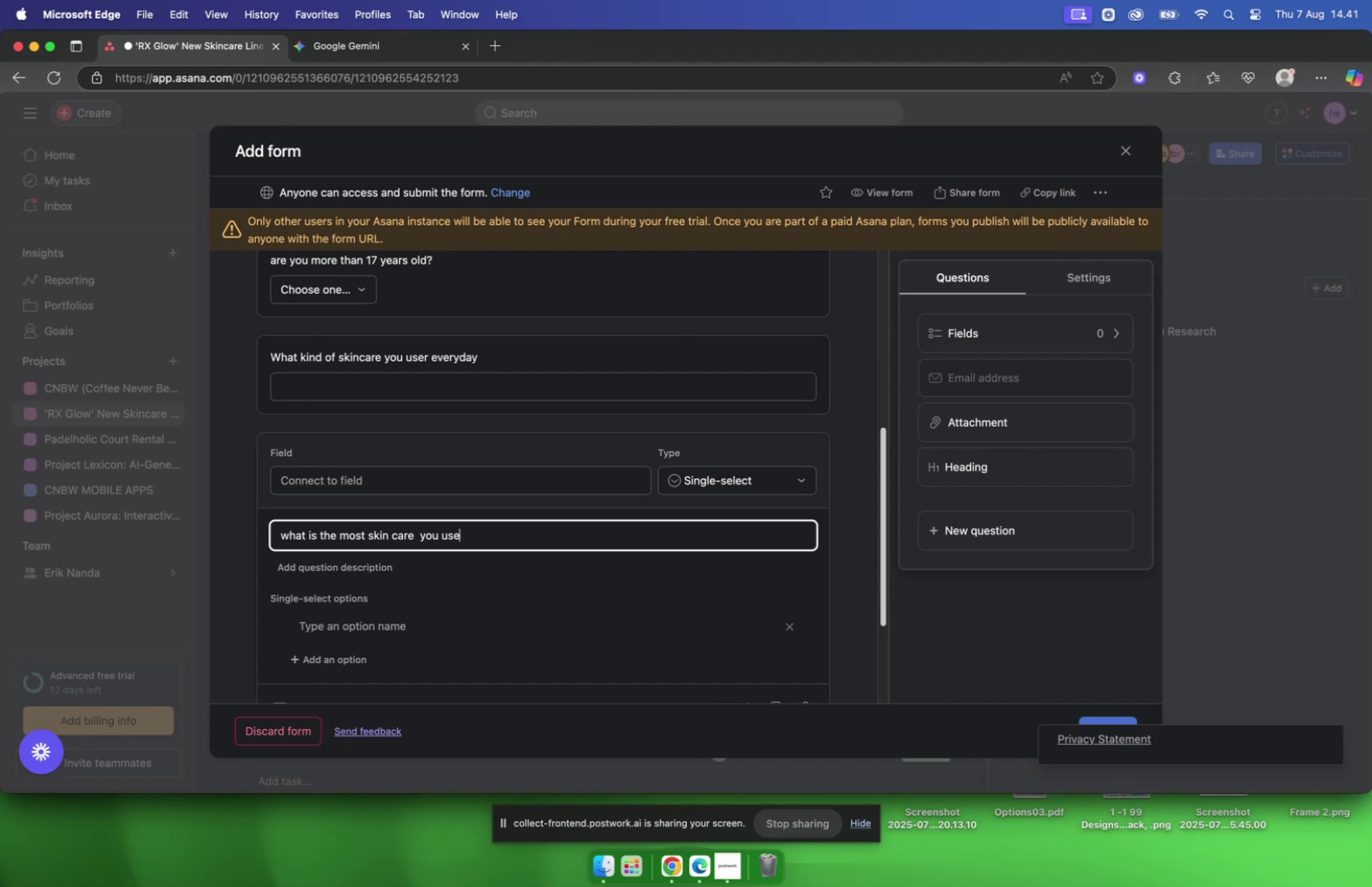 
left_click([419, 533])
 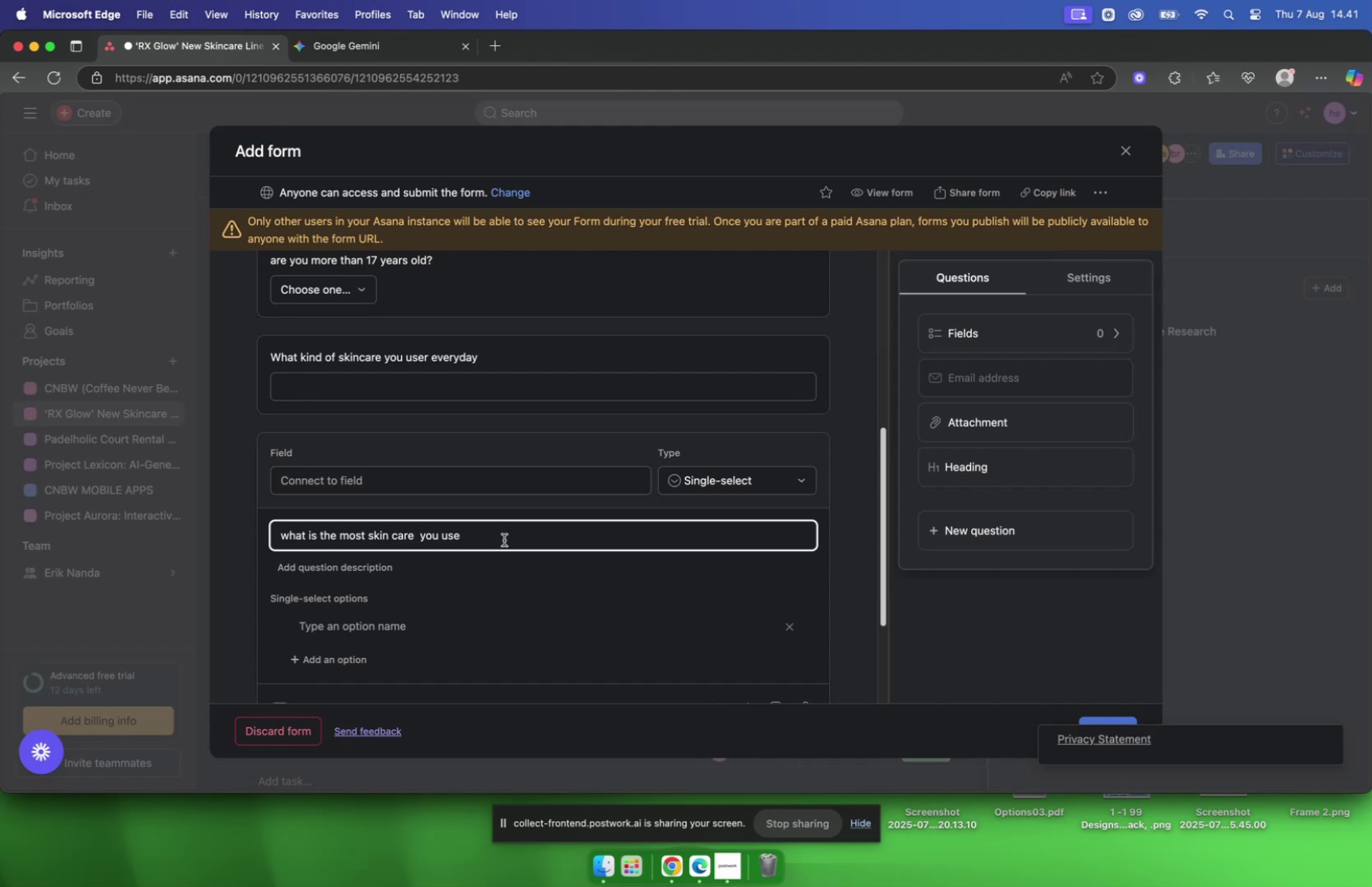 
type(brand )
 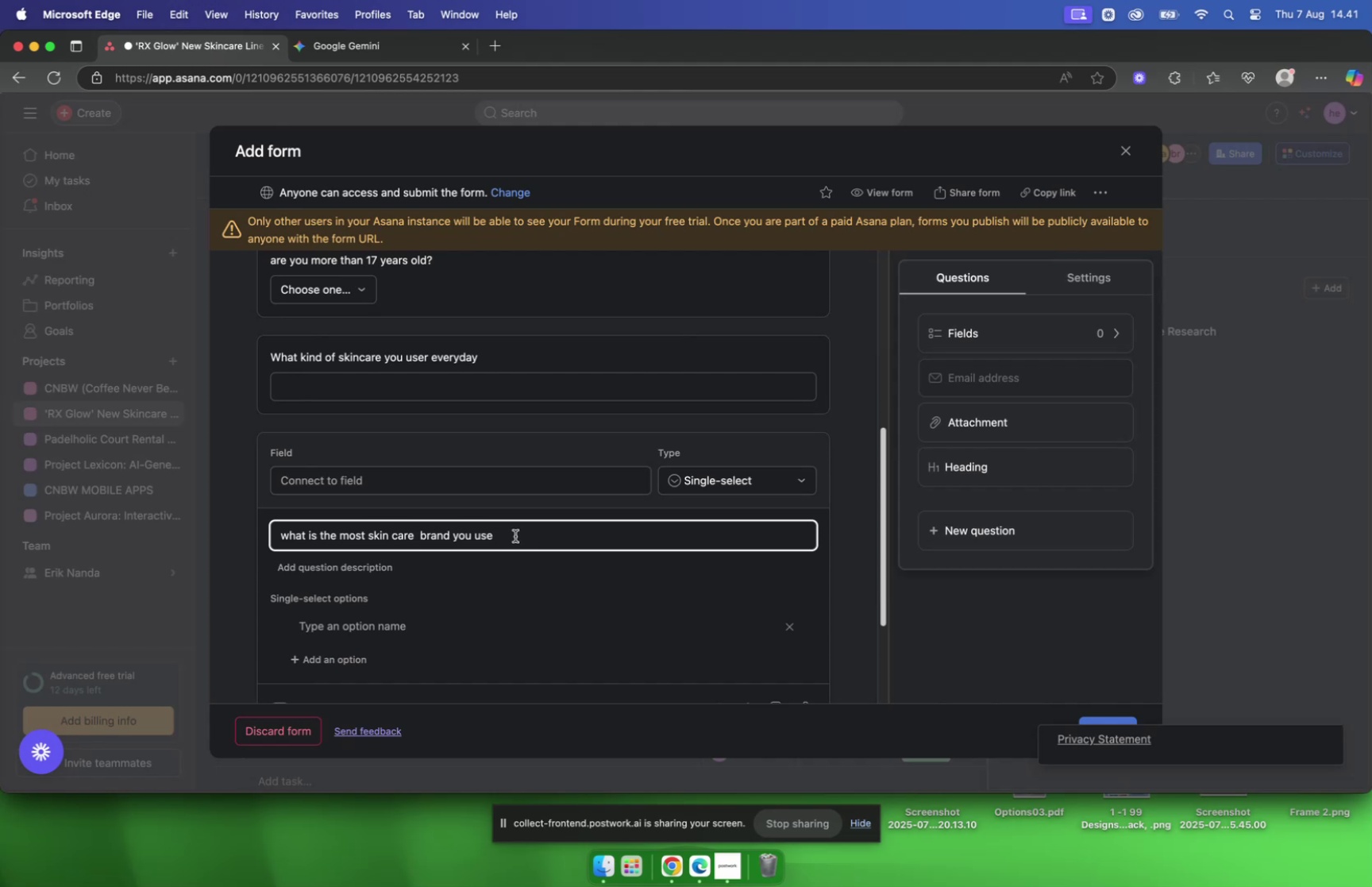 
left_click([516, 535])
 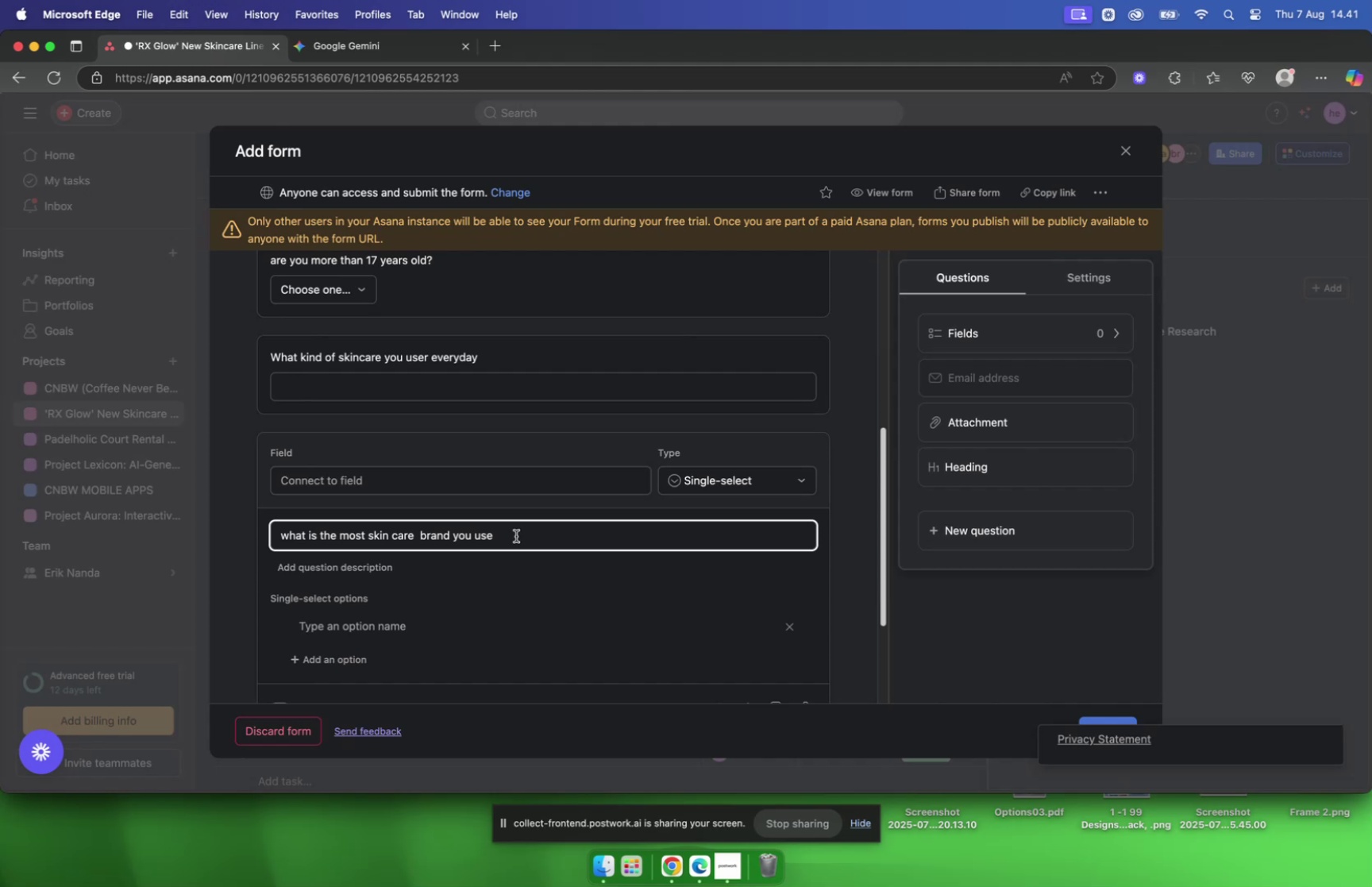 
key(Shift+ShiftRight)
 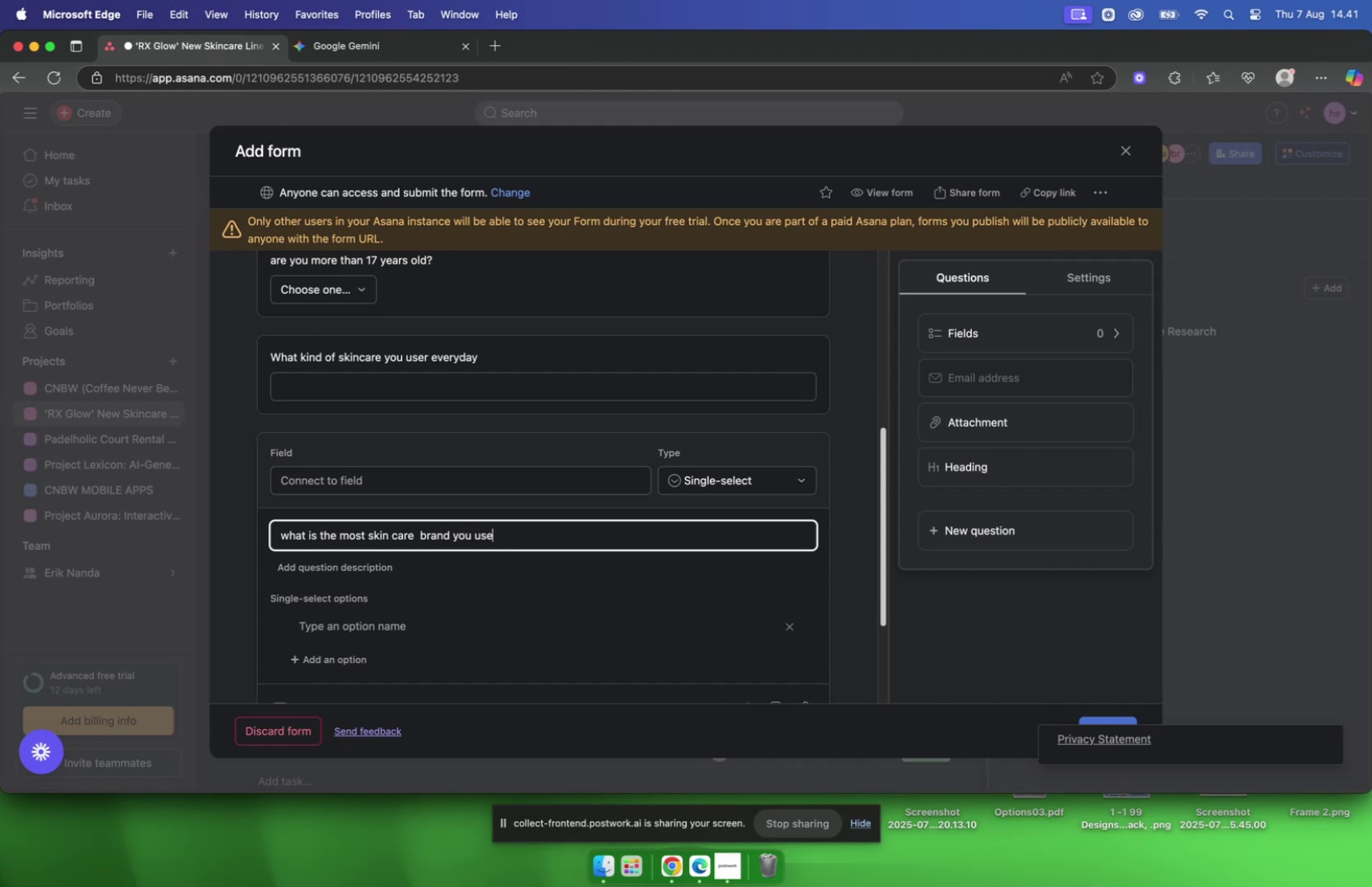 
key(Shift+Slash)
 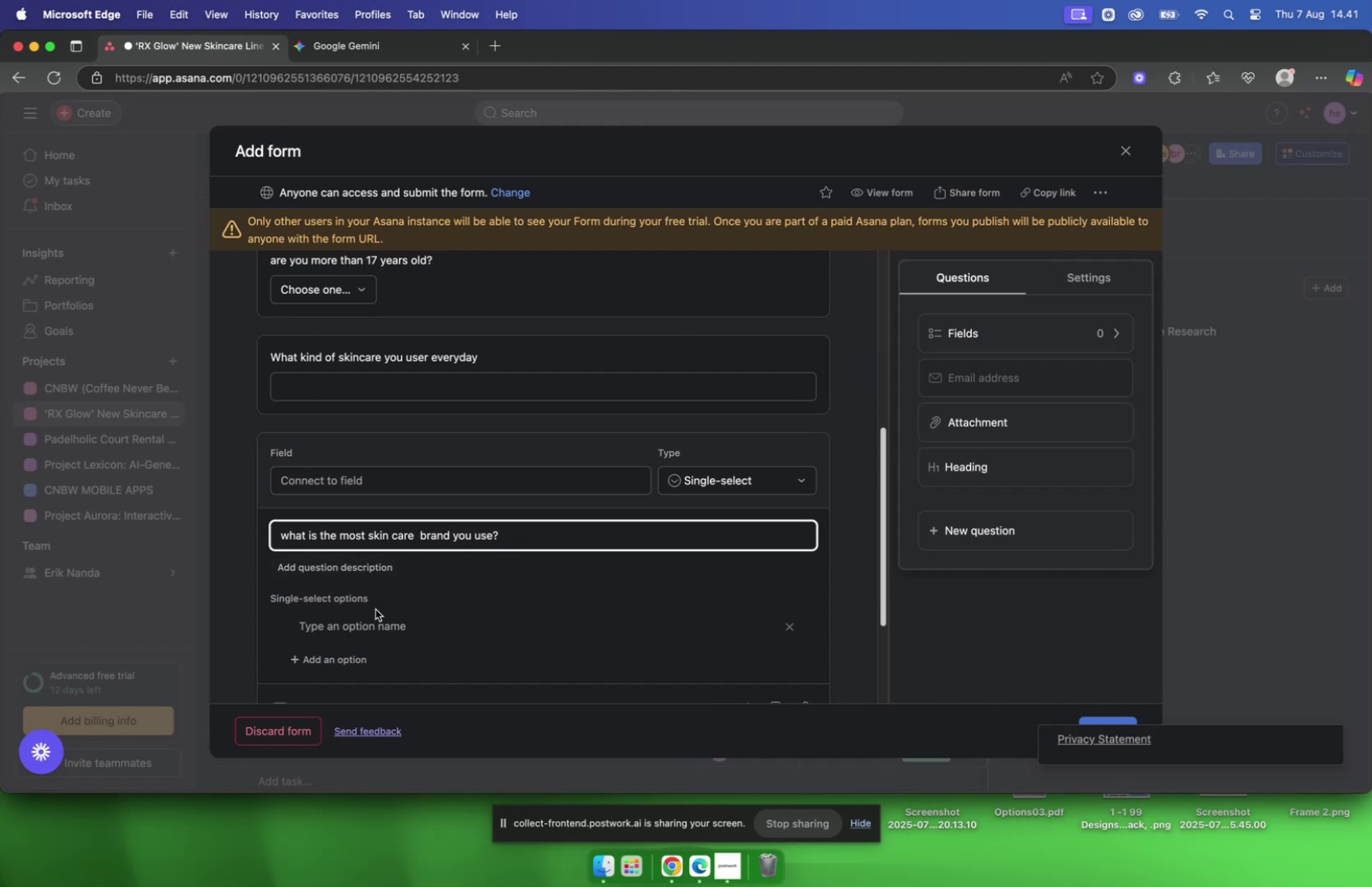 
left_click([358, 630])
 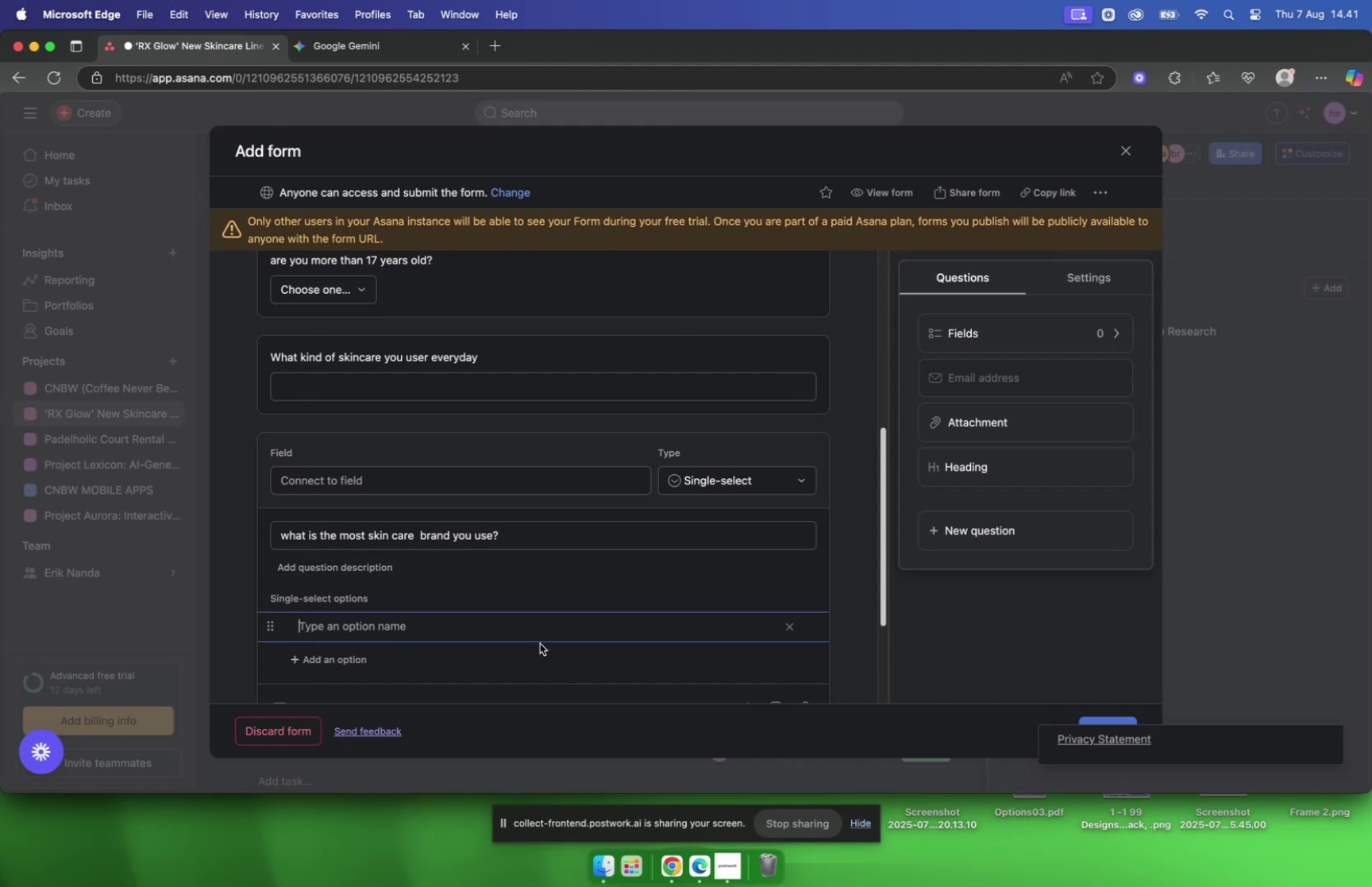 
wait(9.56)
 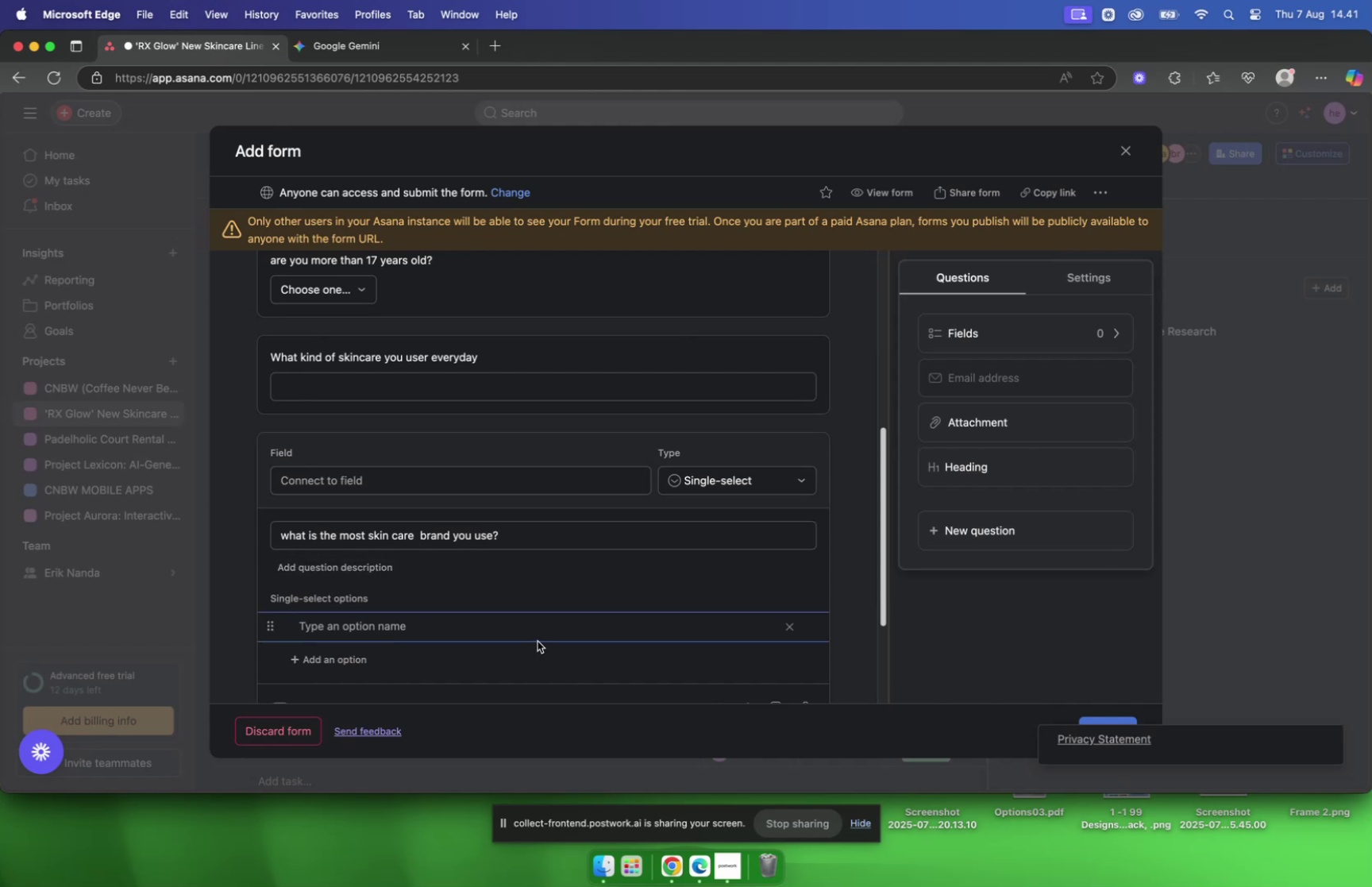 
type(MS Glow)
 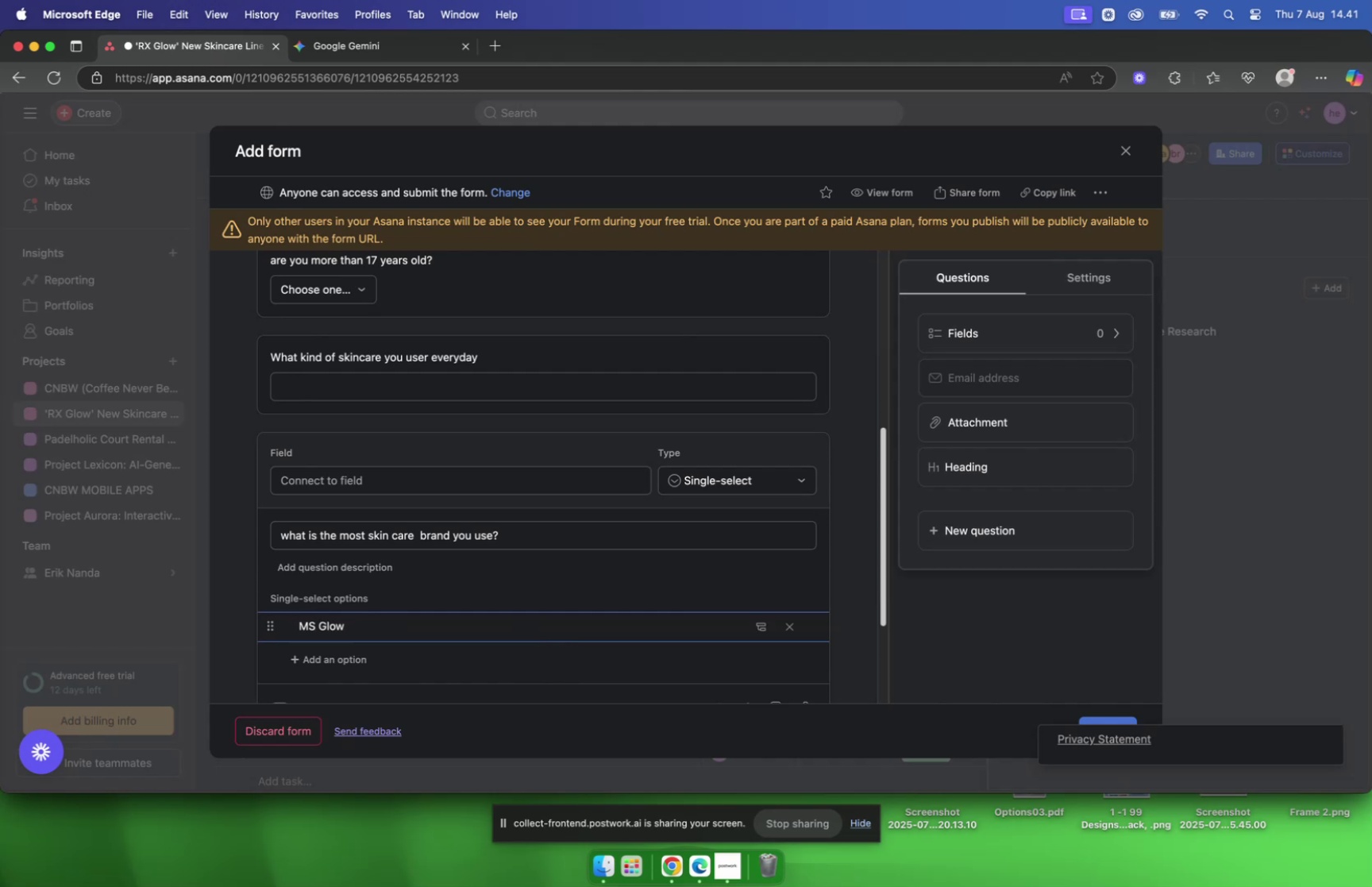 
left_click([318, 661])
 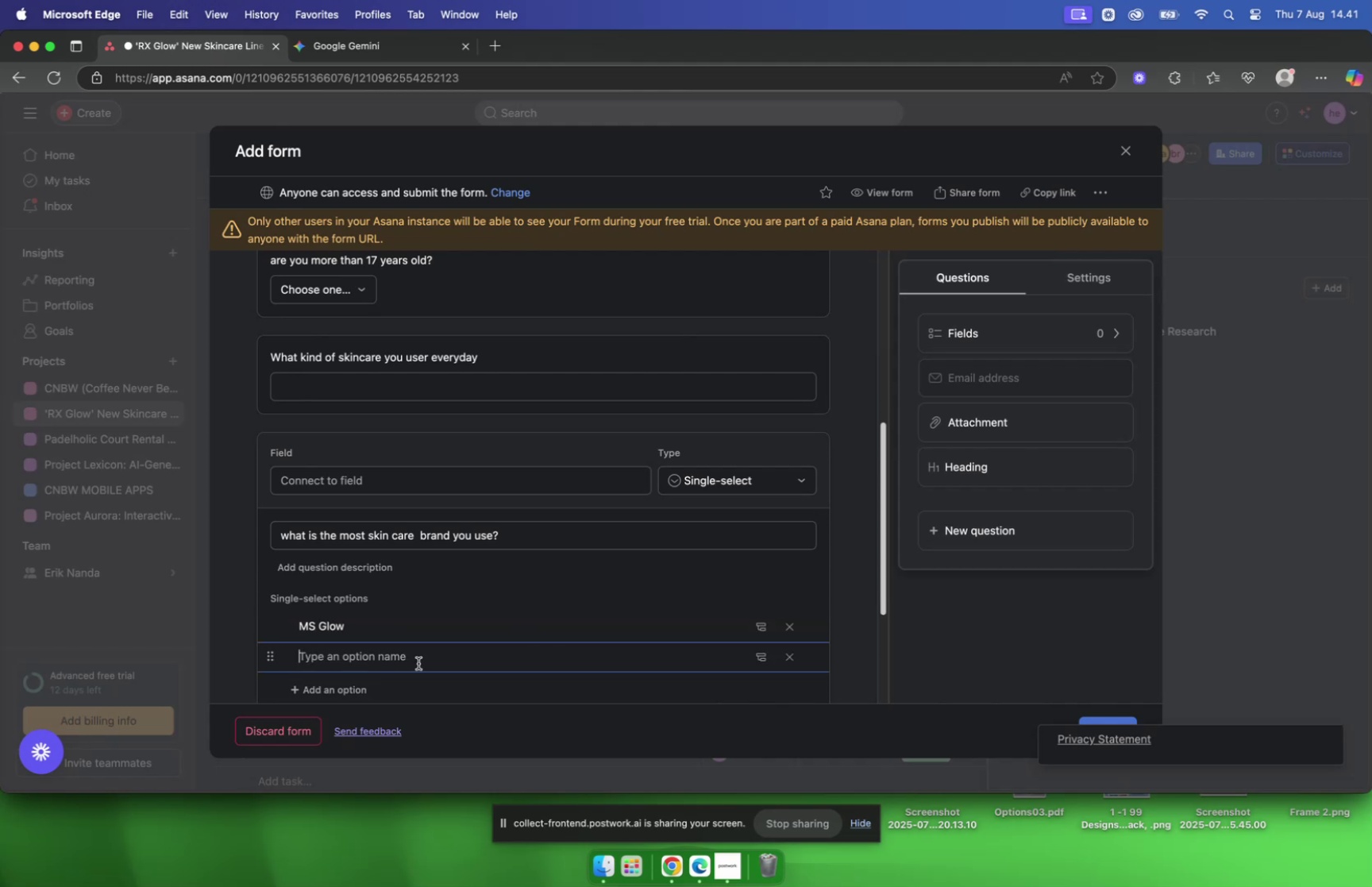 
type(Wardah)
 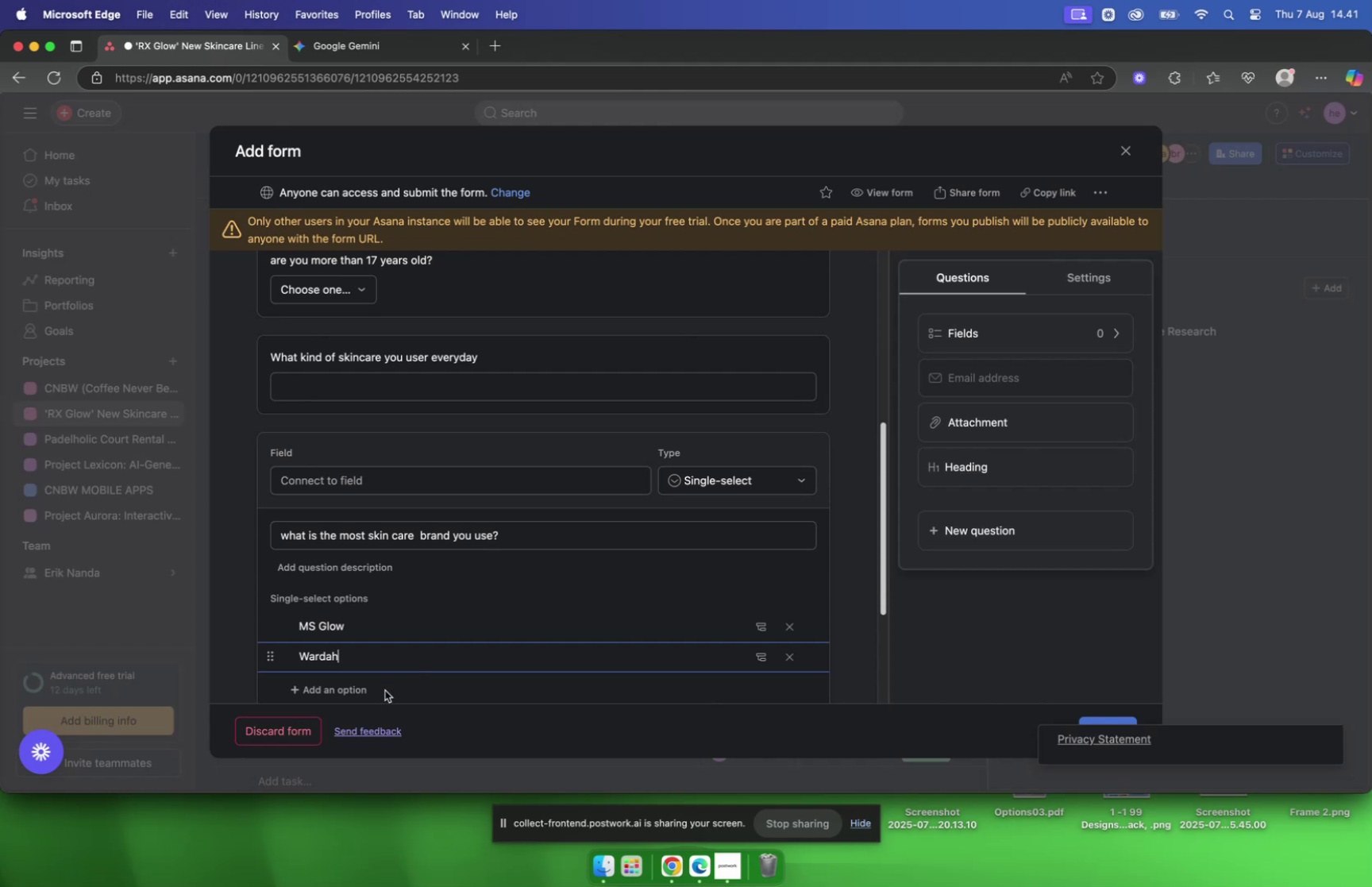 
left_click([353, 687])
 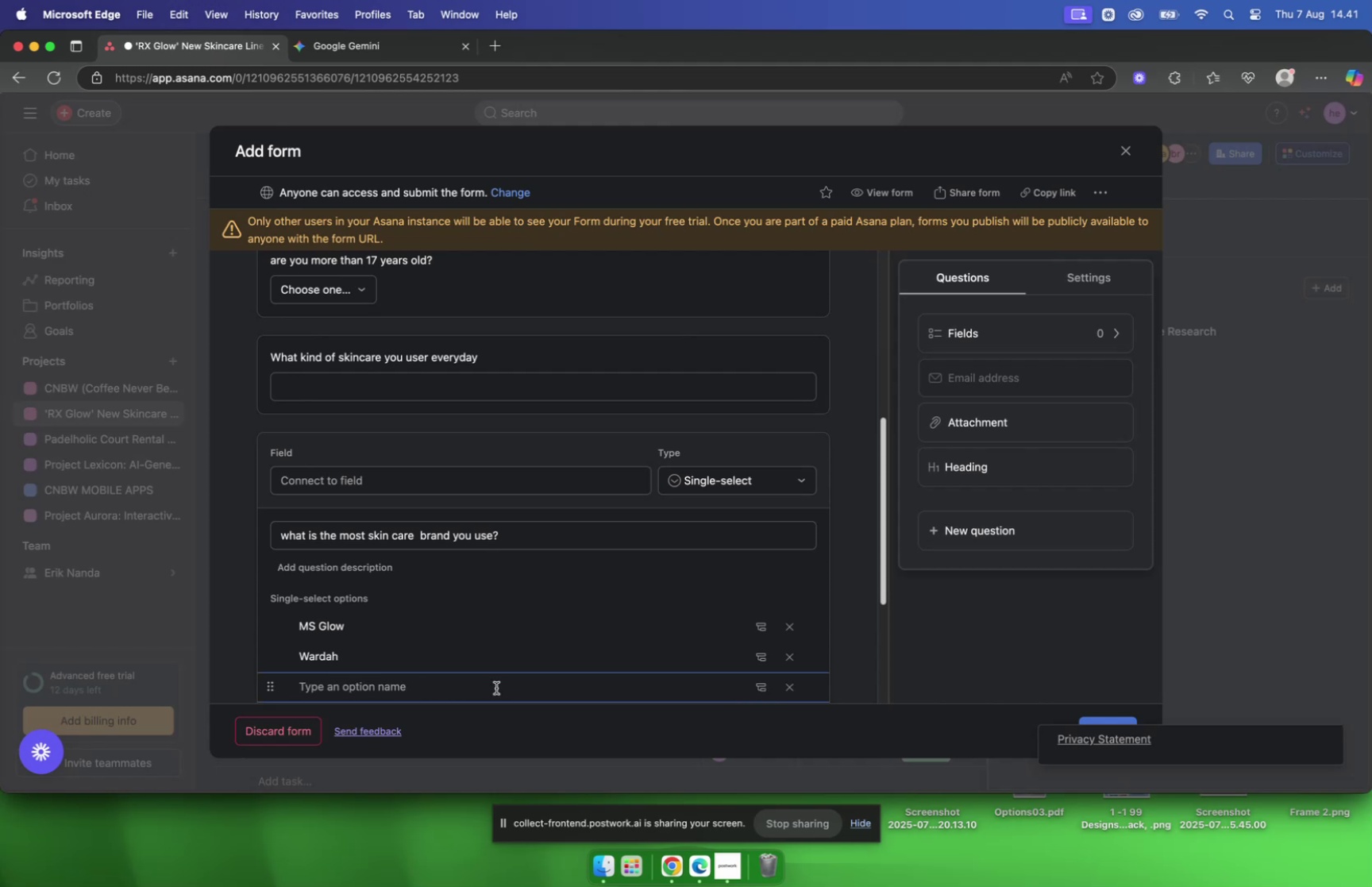 
type(Glow and Glow)
 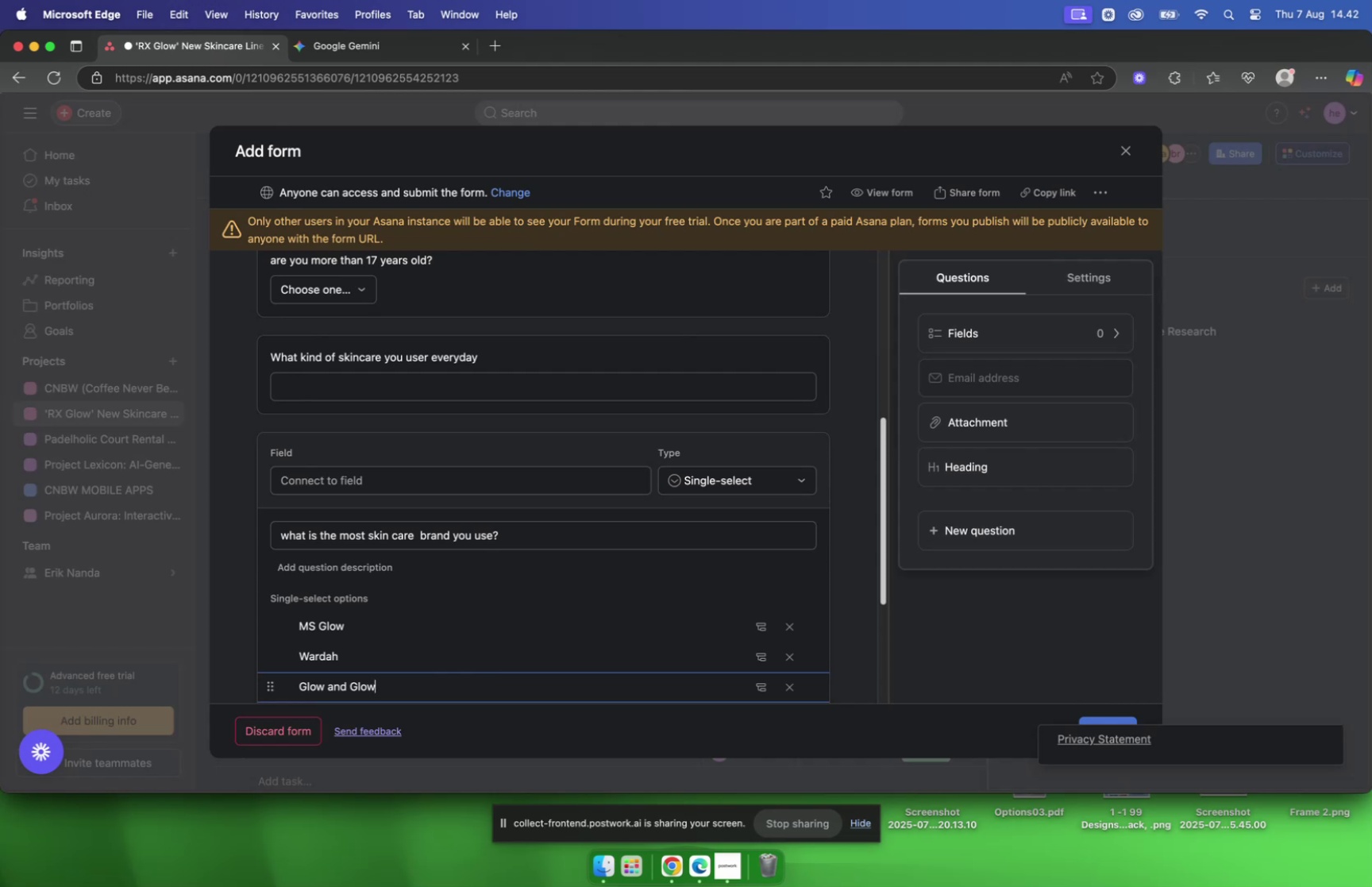 
wait(18.28)
 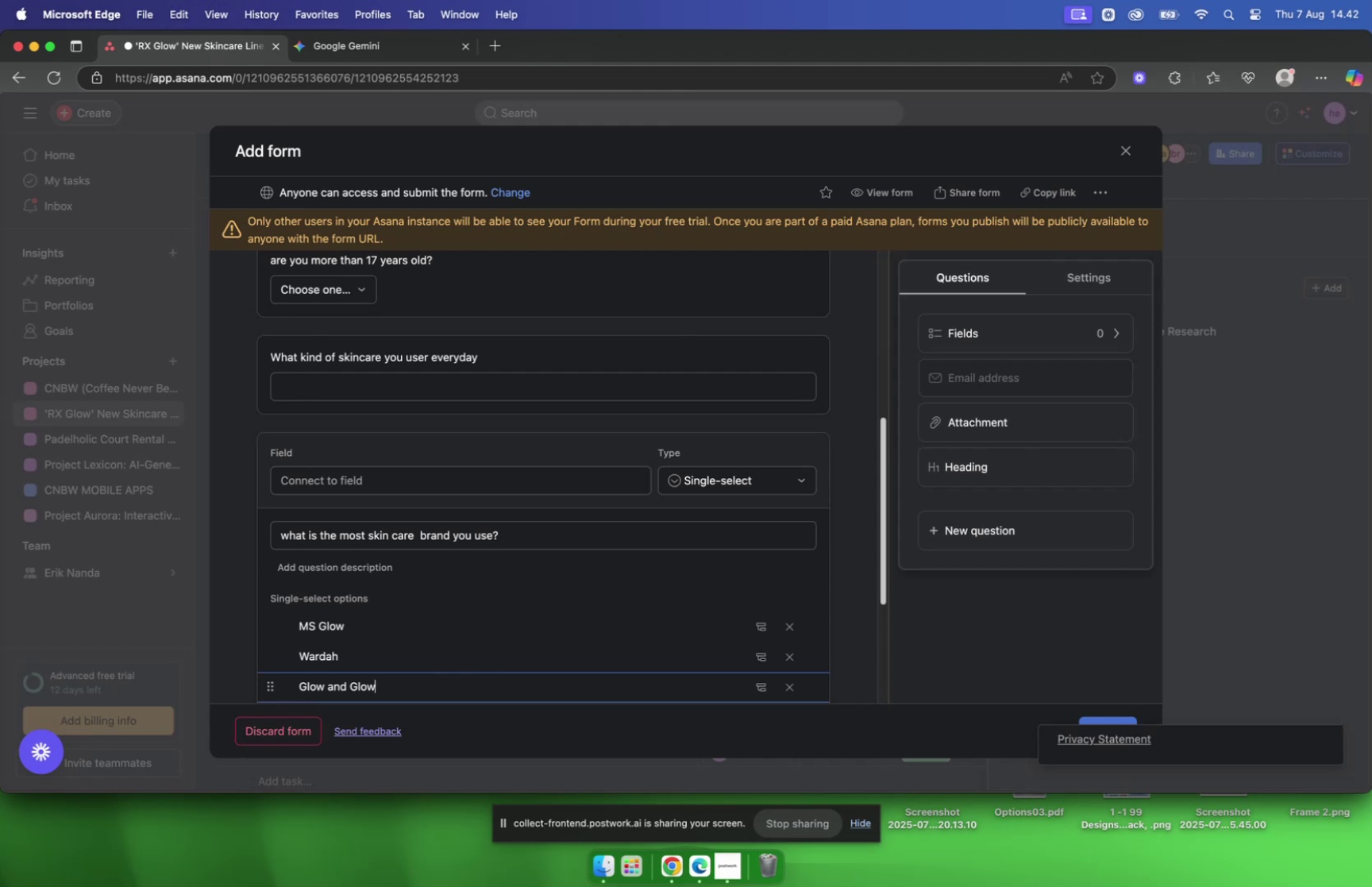 
scroll: coordinate [442, 685], scroll_direction: down, amount: 4.0
 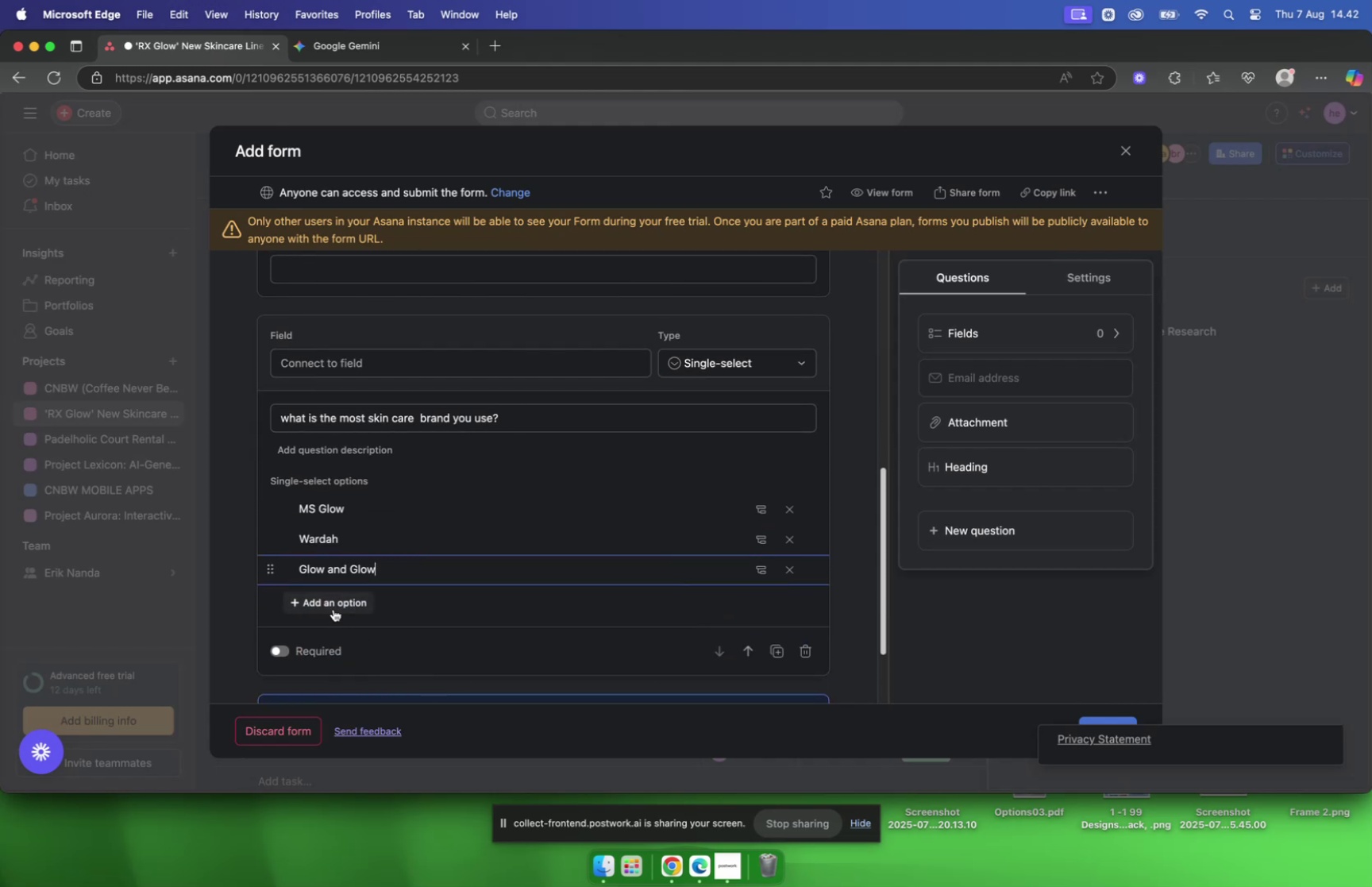 
left_click([334, 604])
 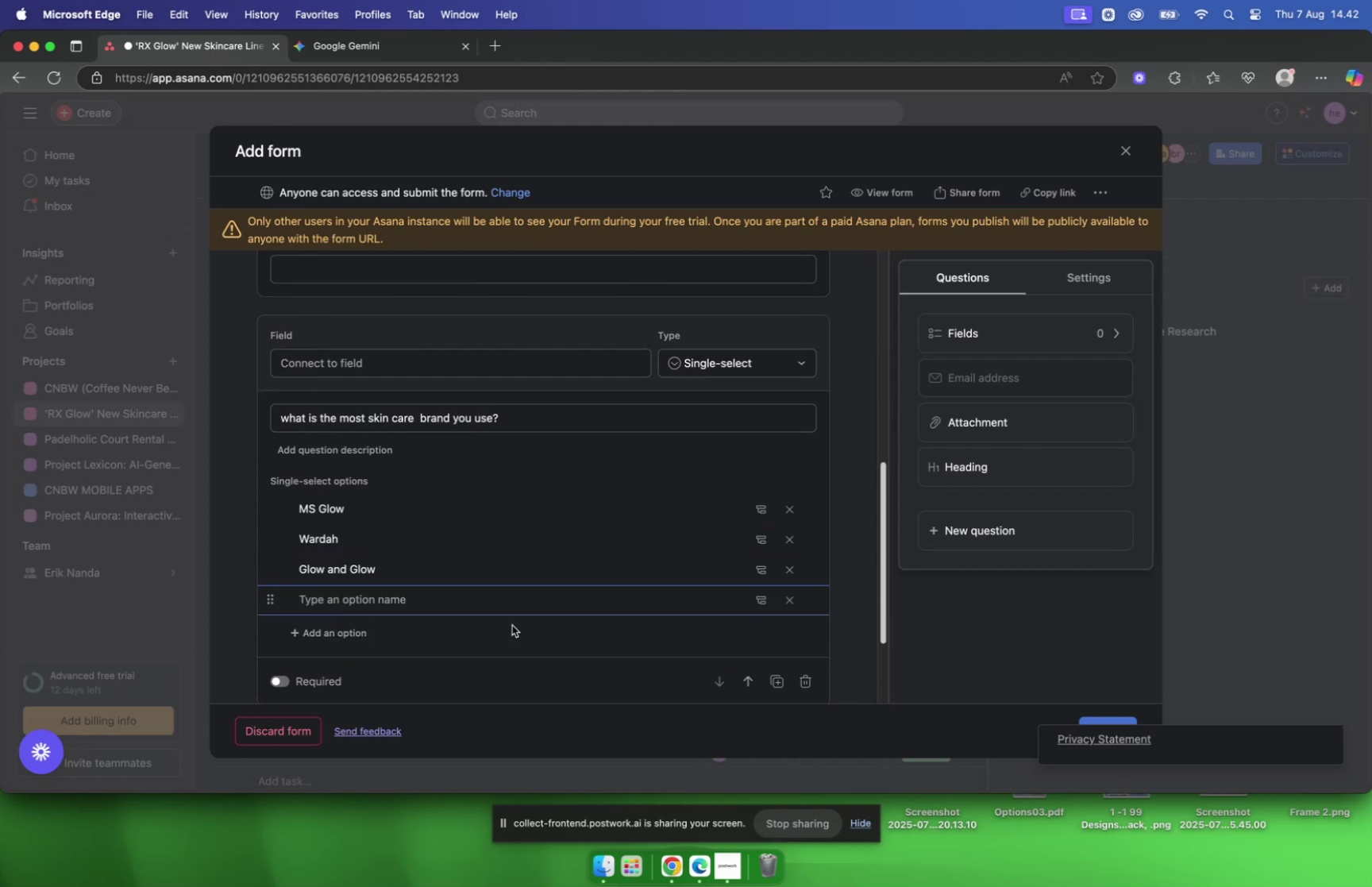 
type(Nivea)
 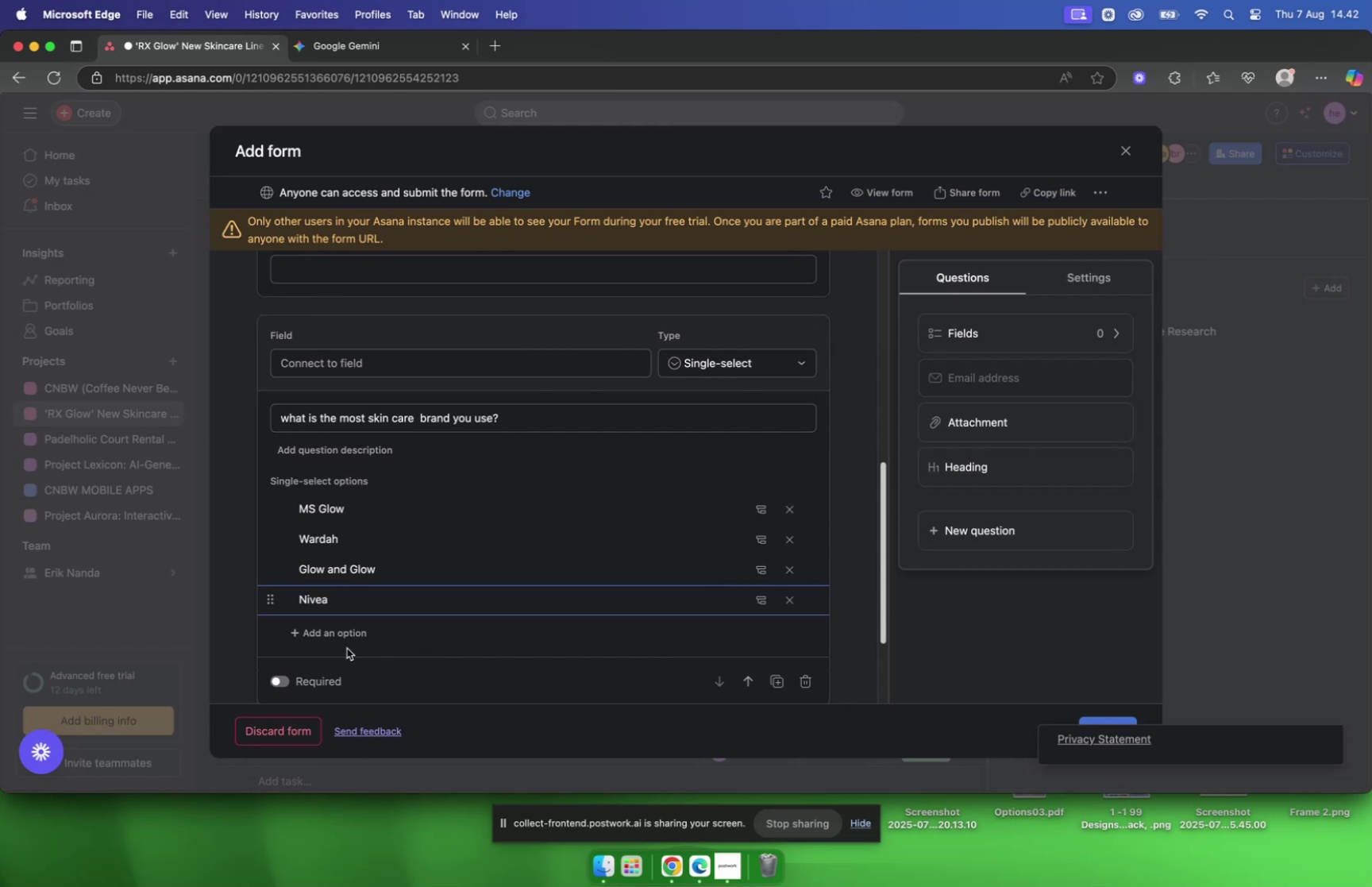 
left_click([330, 635])
 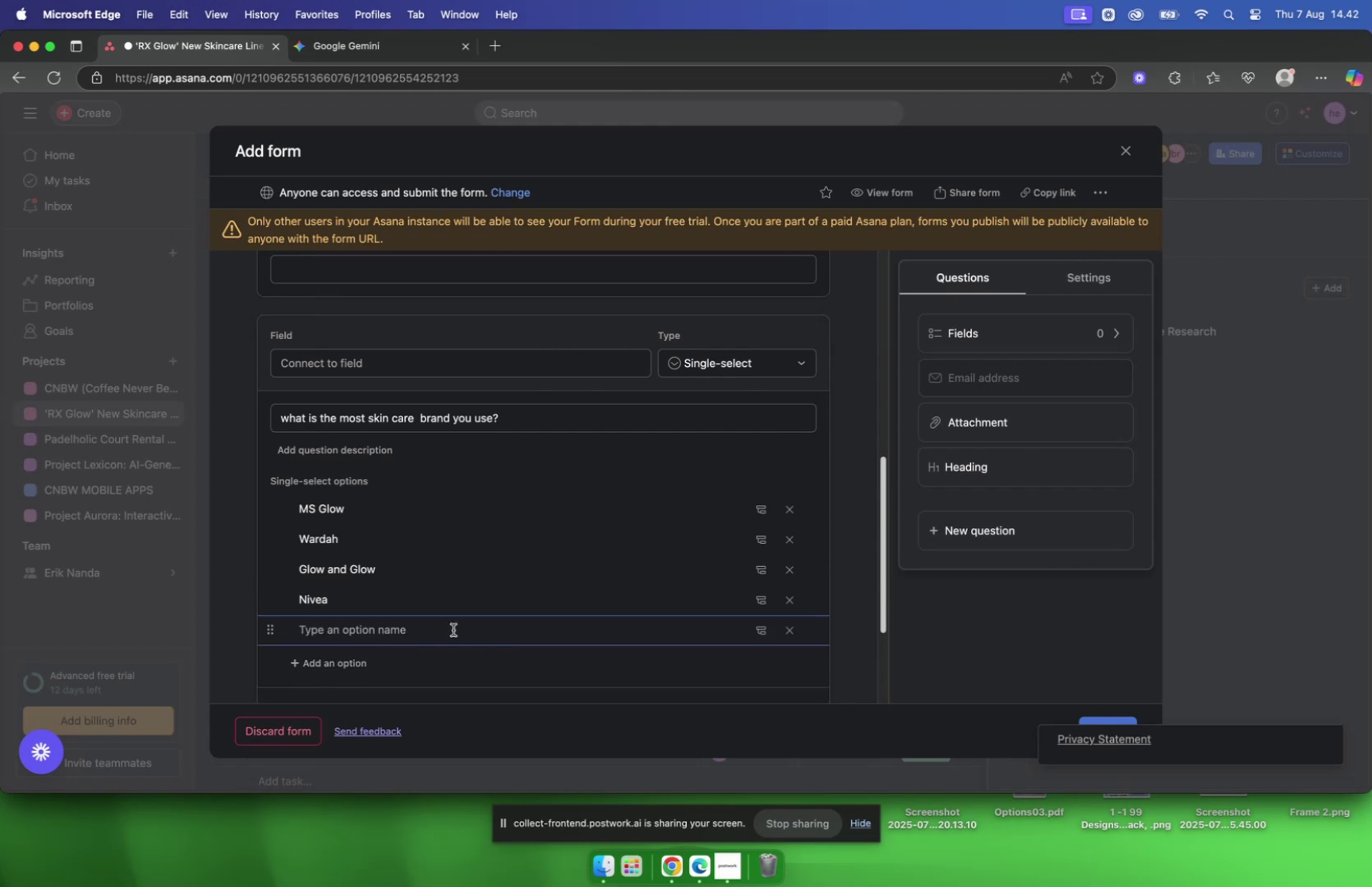 
type(Wardah)
 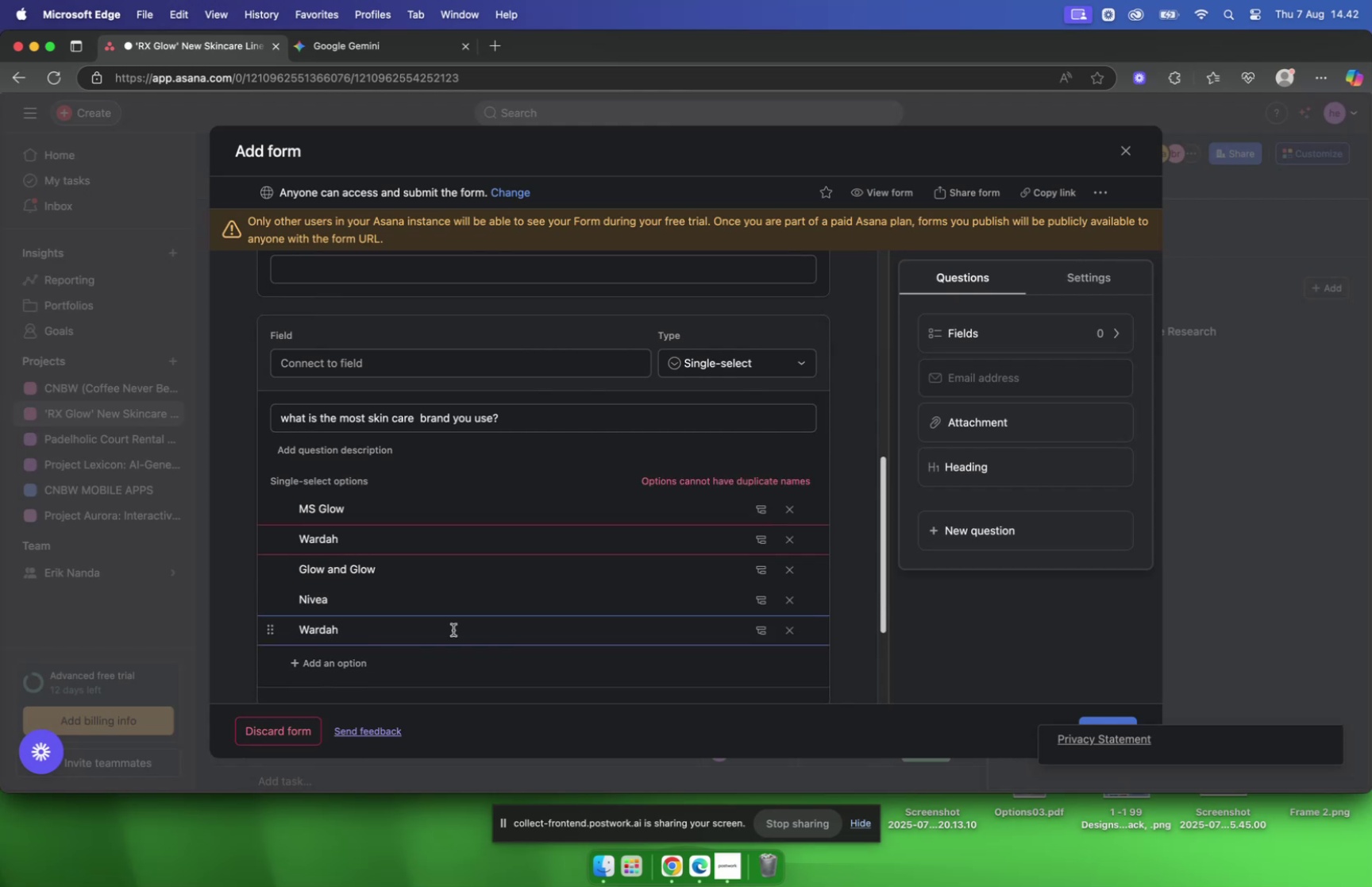 
key(Backspace)
key(Backspace)
key(Backspace)
key(Backspace)
key(Backspace)
key(Backspace)
type(Citra)
 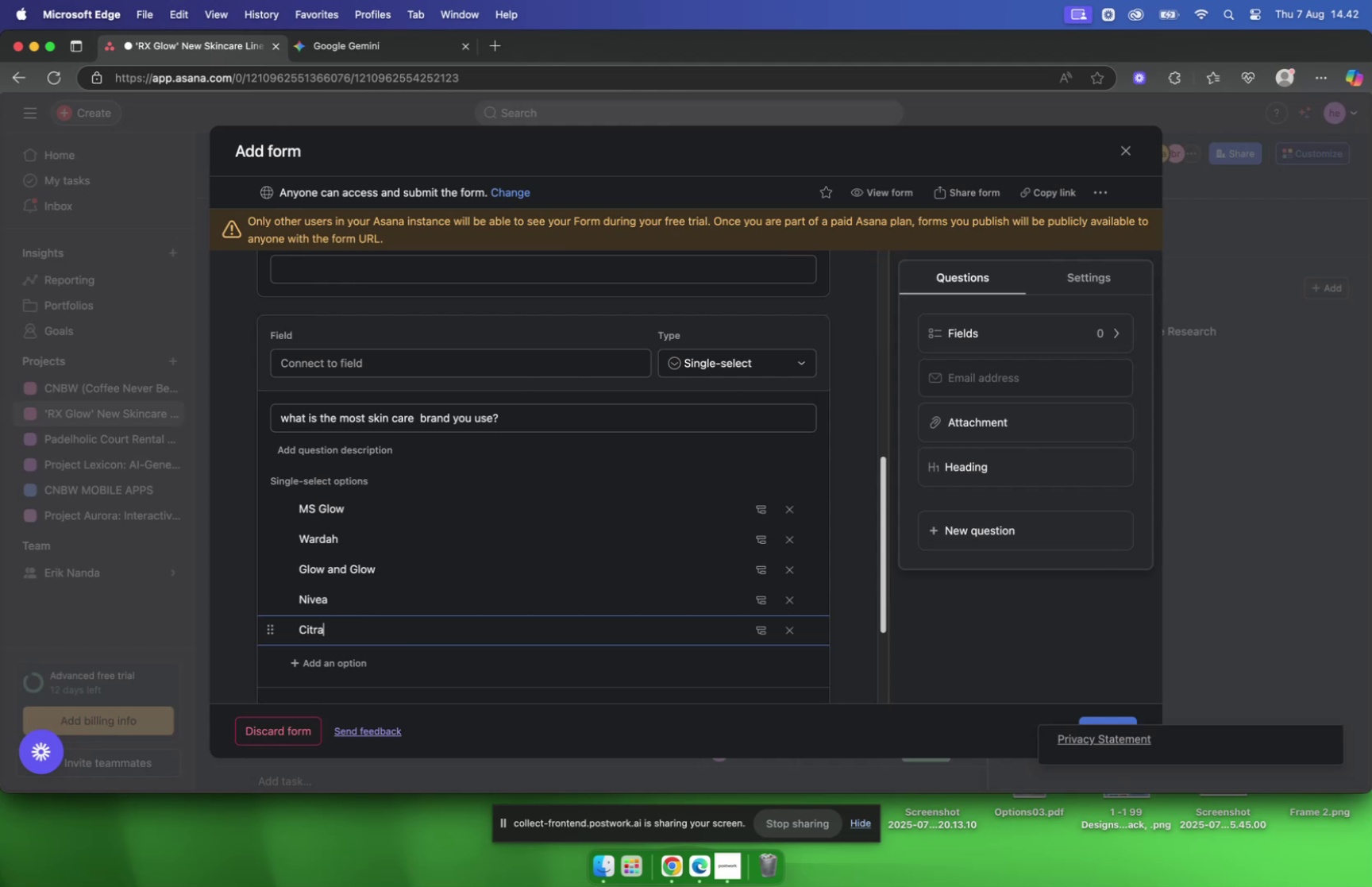 
scroll: coordinate [449, 630], scroll_direction: down, amount: 5.0
 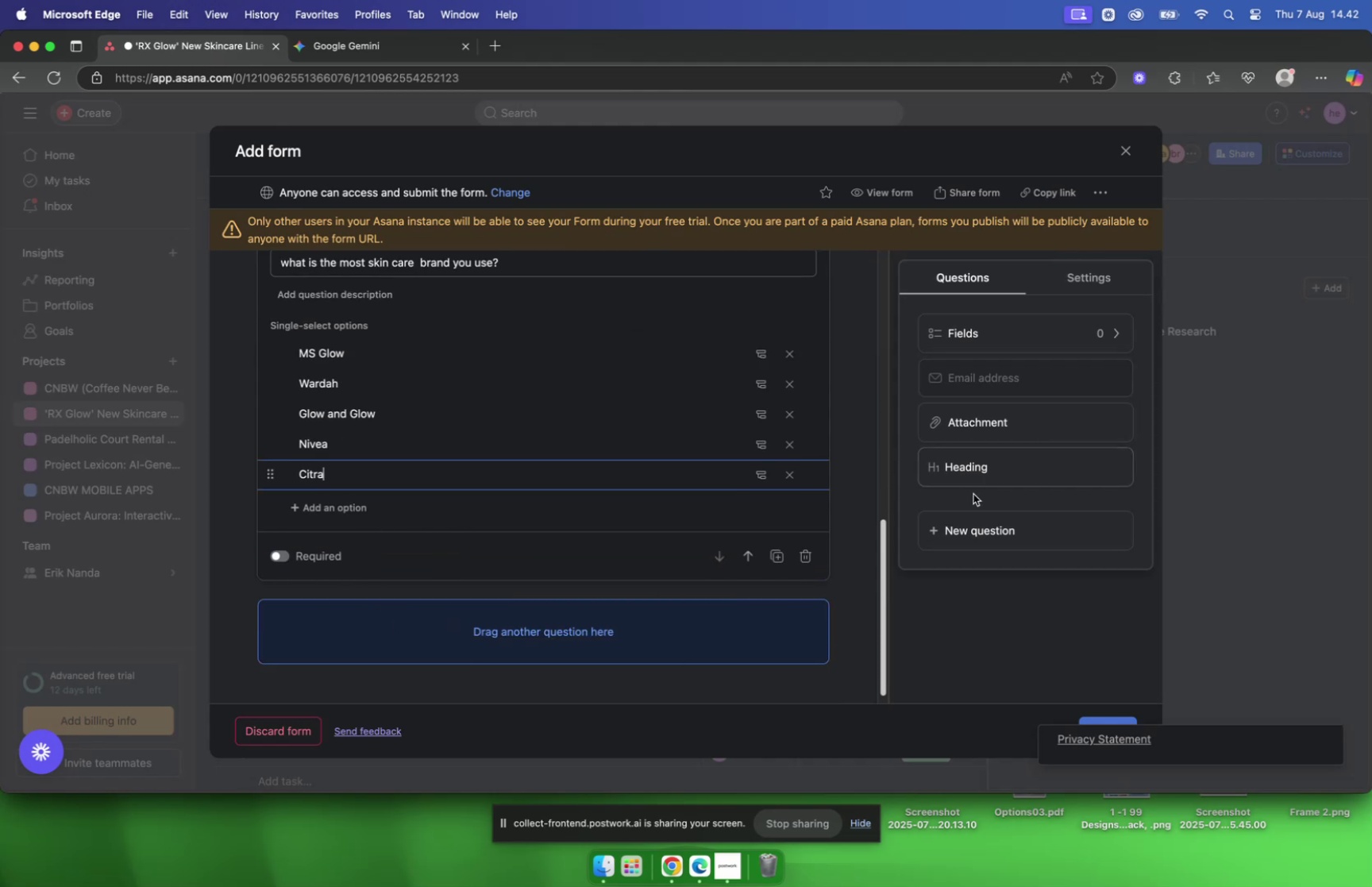 
left_click([969, 532])
 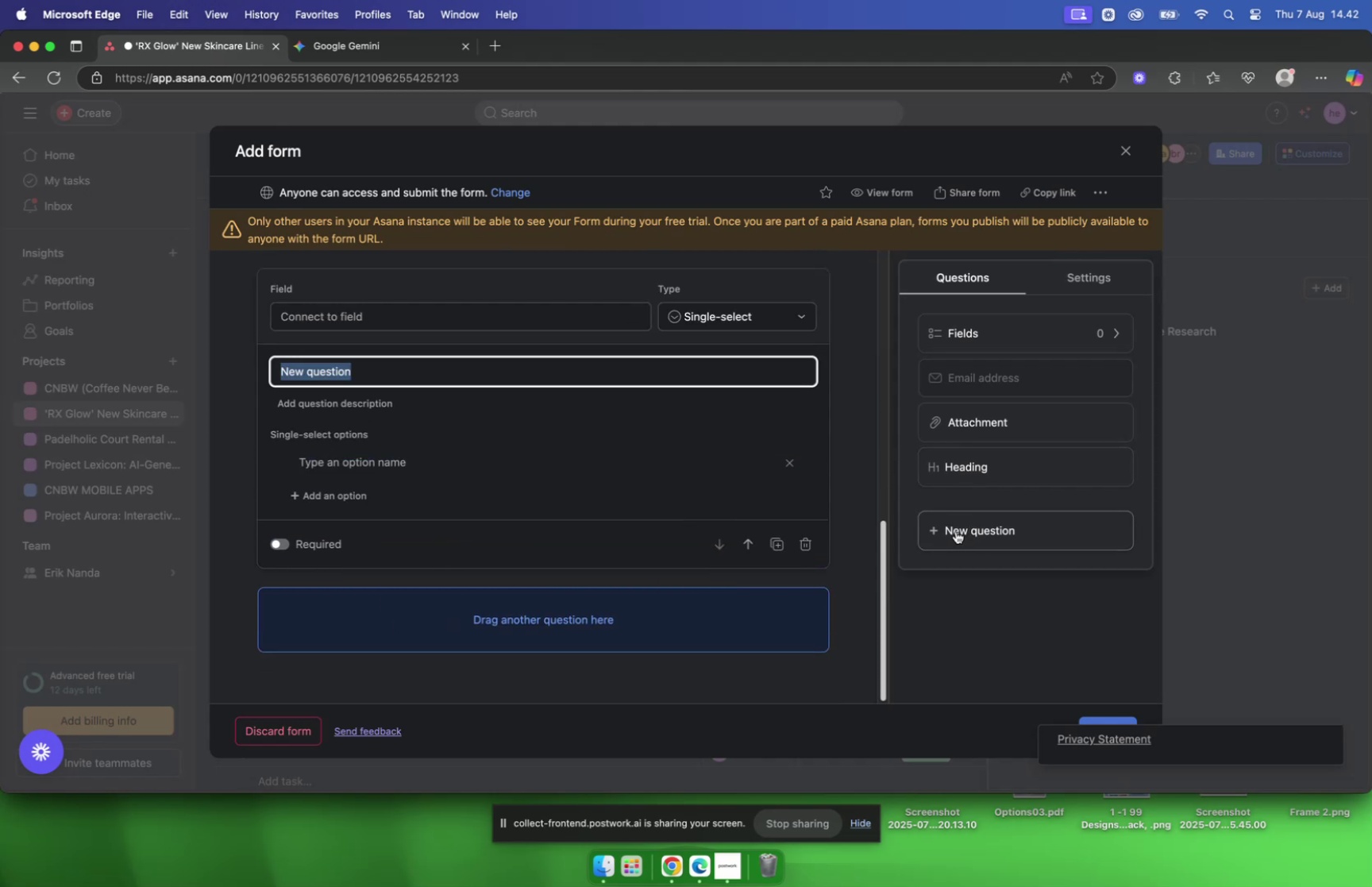 
type(ho )
key(Backspace)
type(w much you spen for skin care in a month?)
 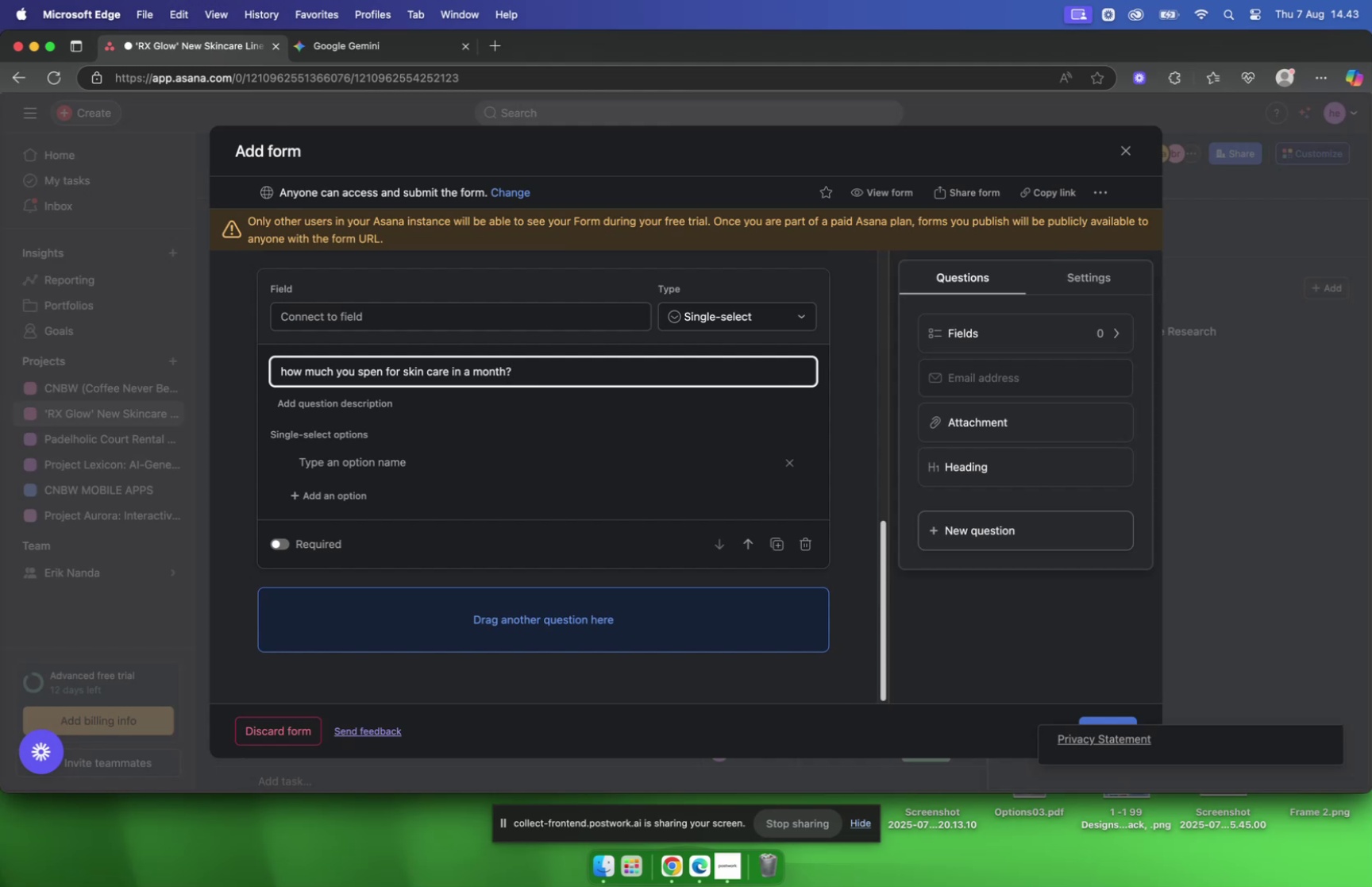 
wait(18.59)
 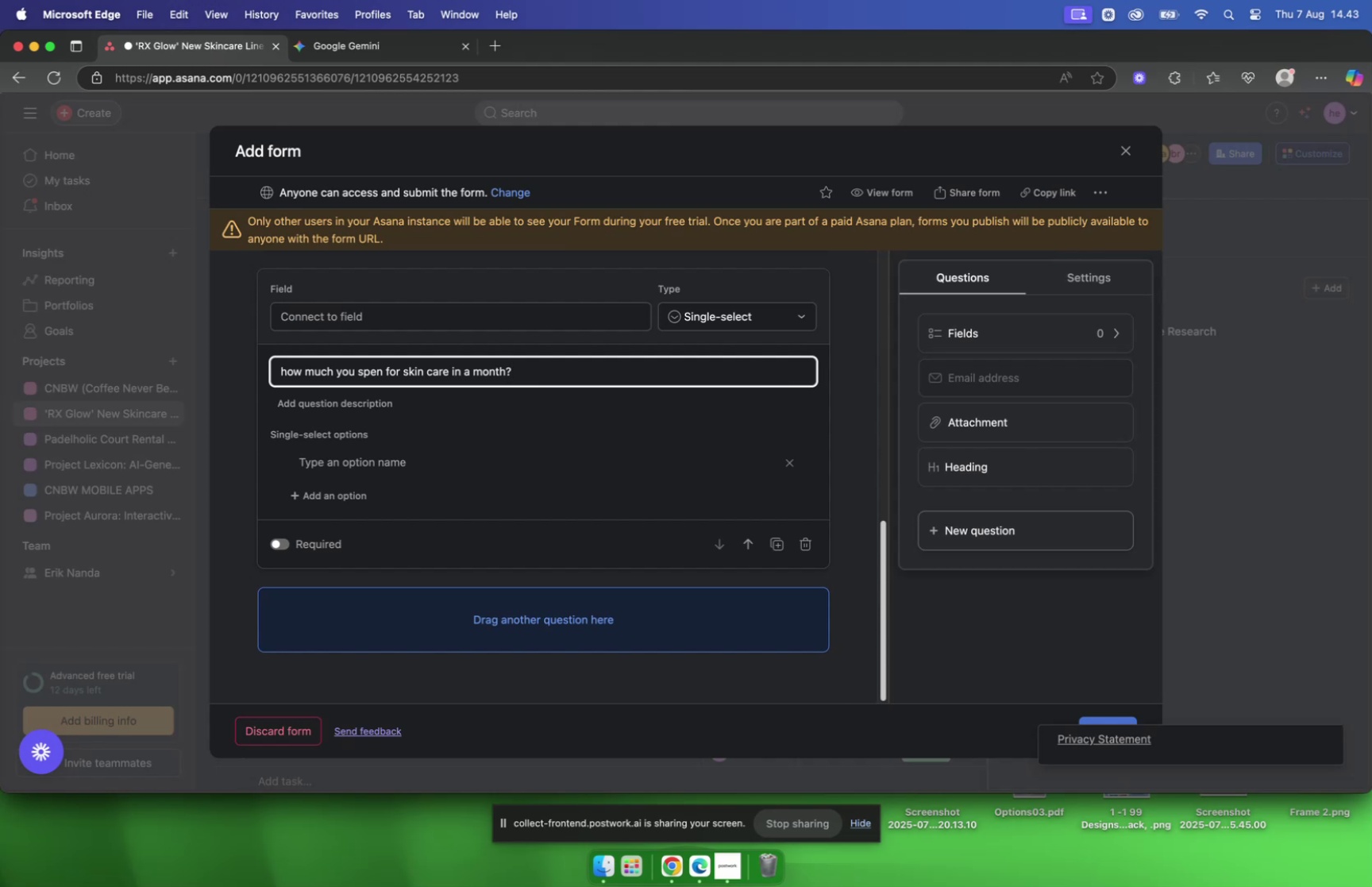 
left_click([674, 873])
 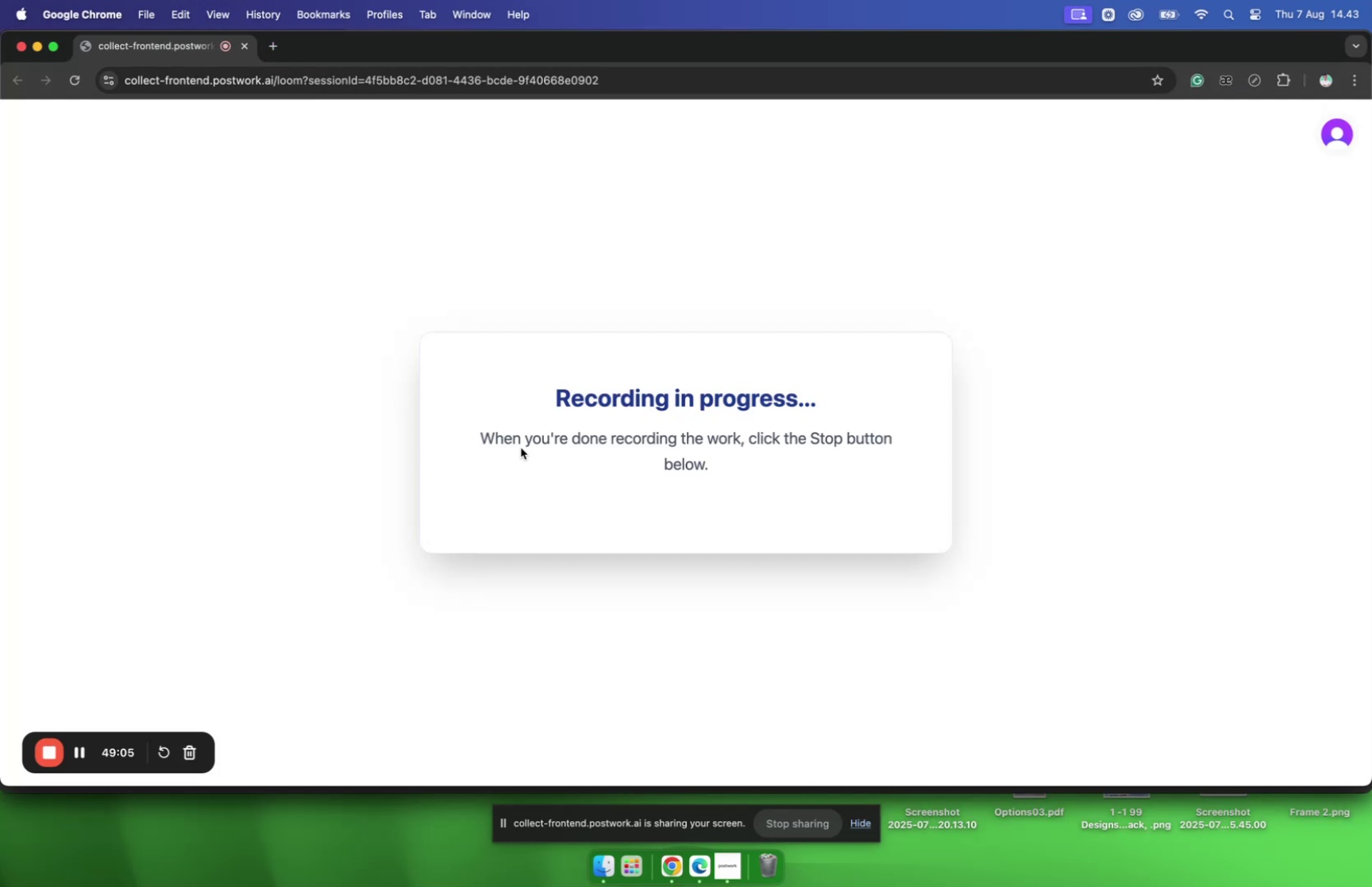 
left_click([669, 868])
 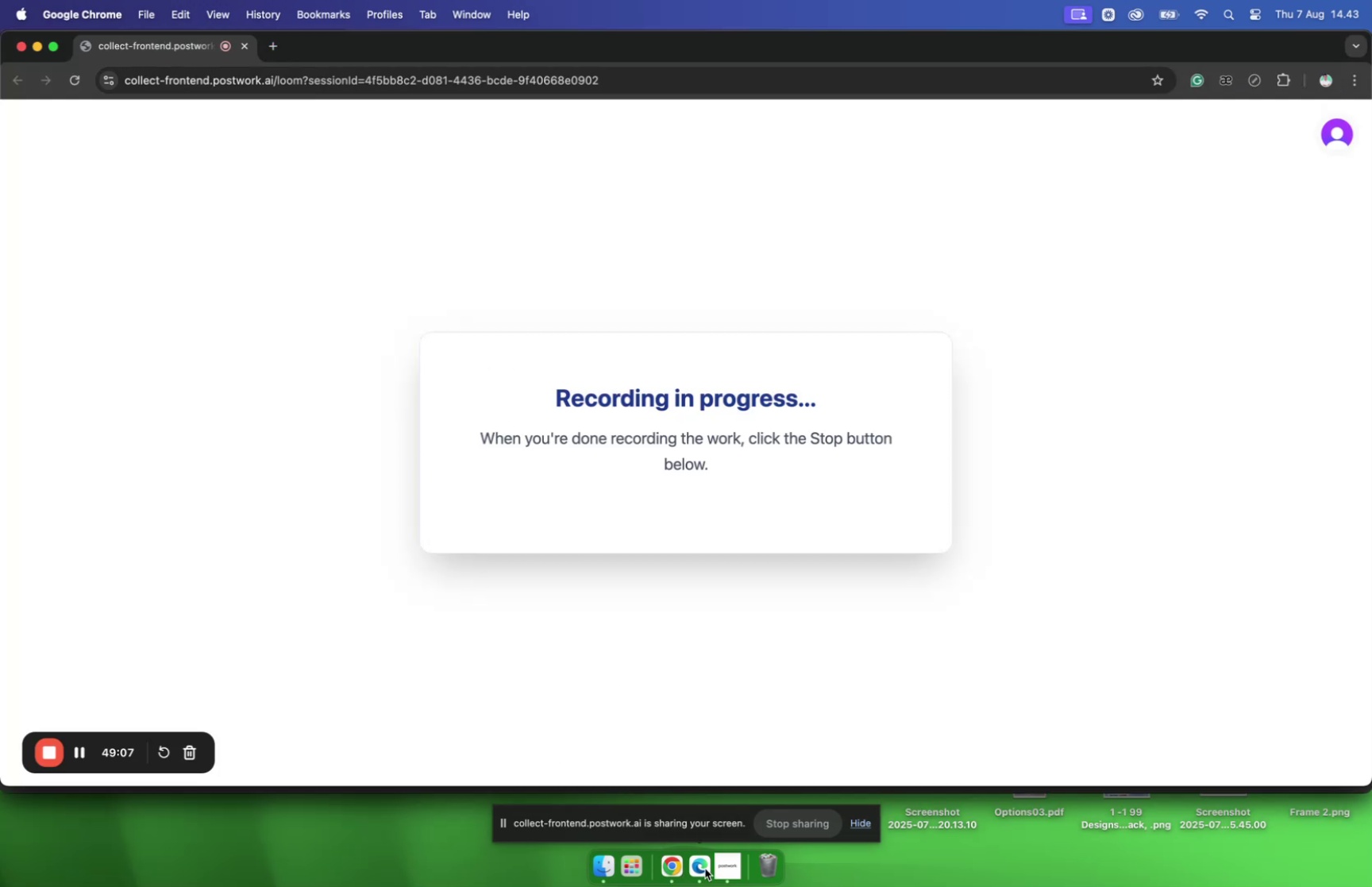 
left_click([706, 867])
 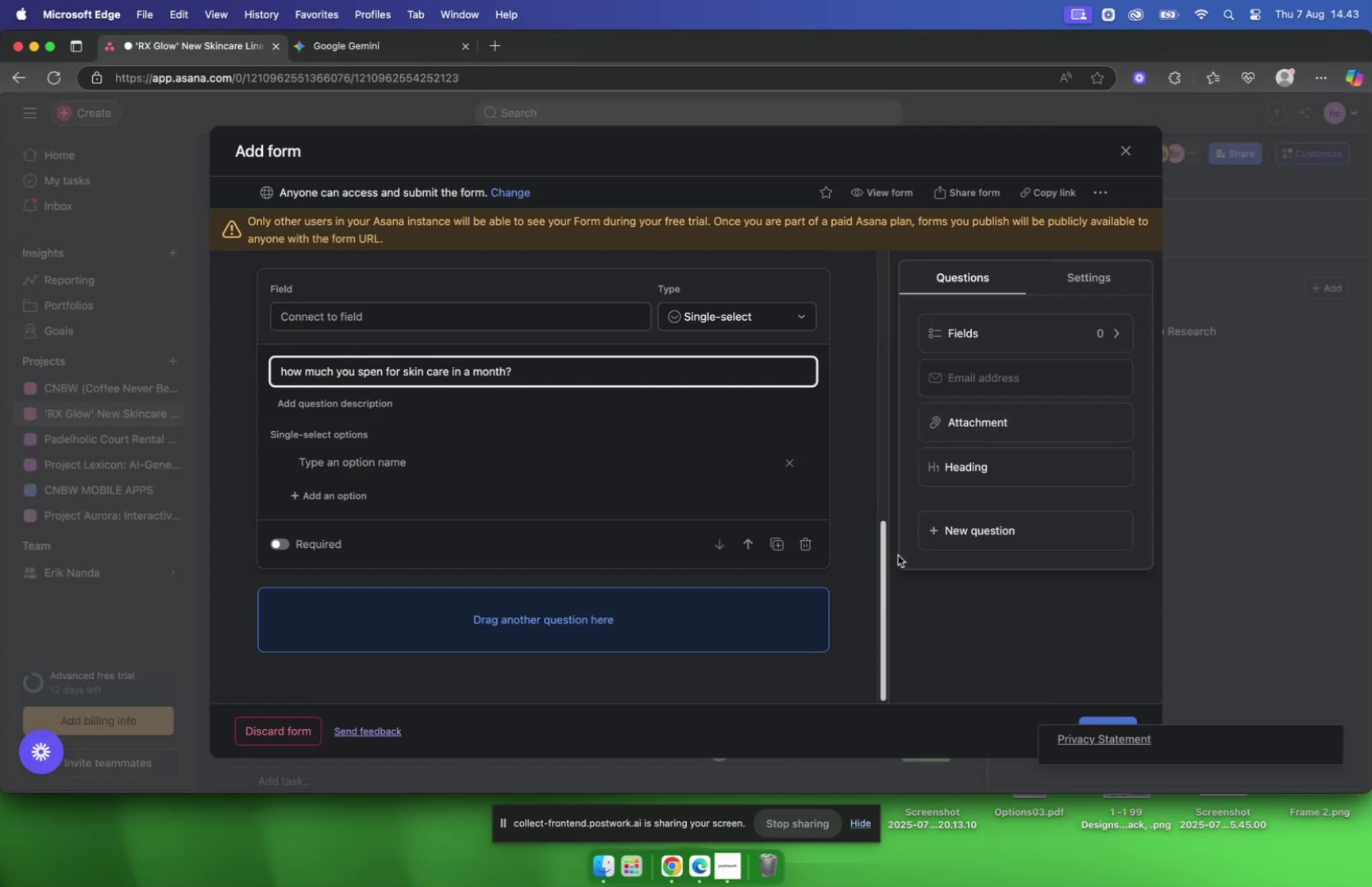 
left_click([854, 519])
 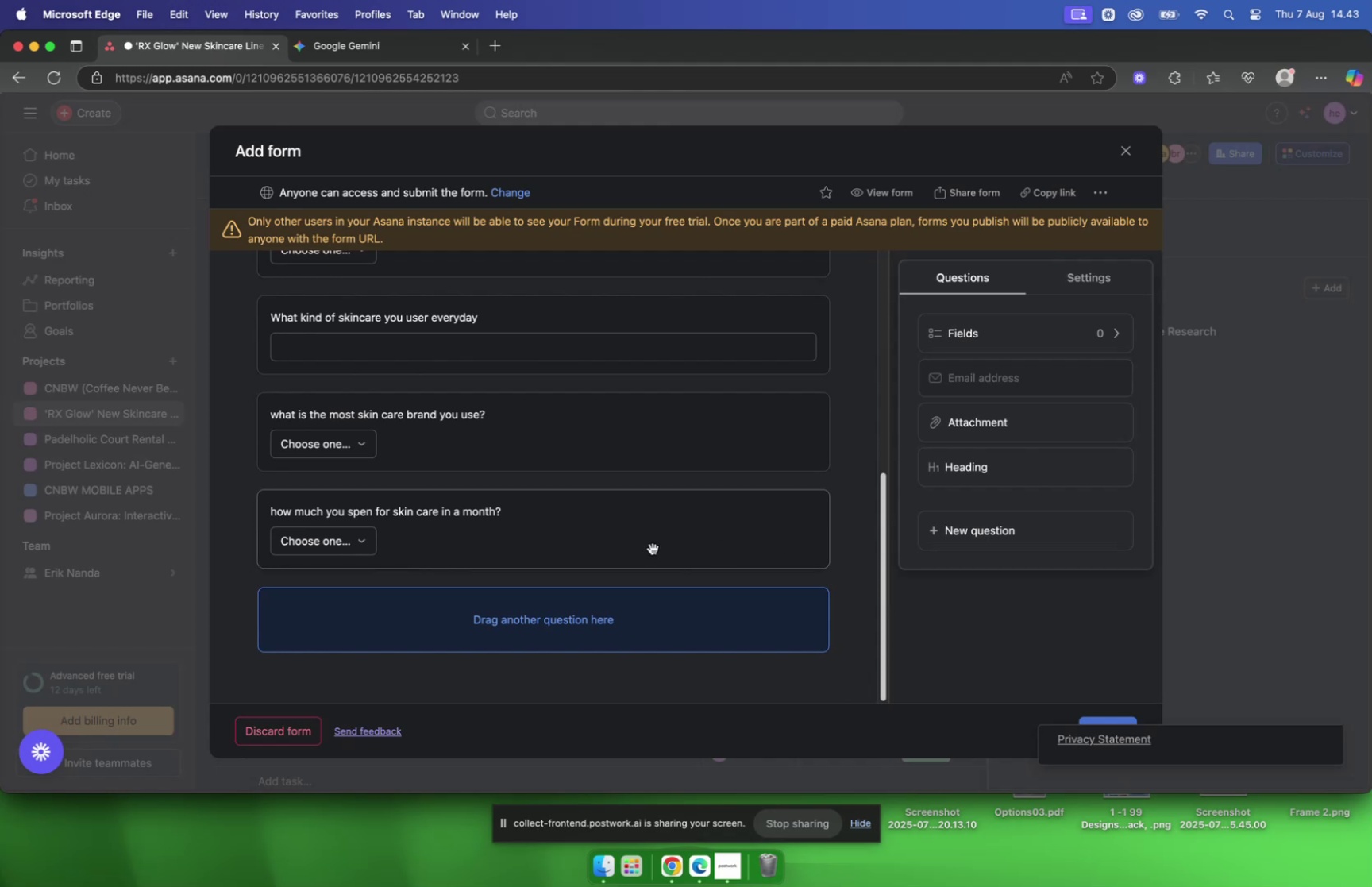 
scroll: coordinate [569, 549], scroll_direction: down, amount: 5.0
 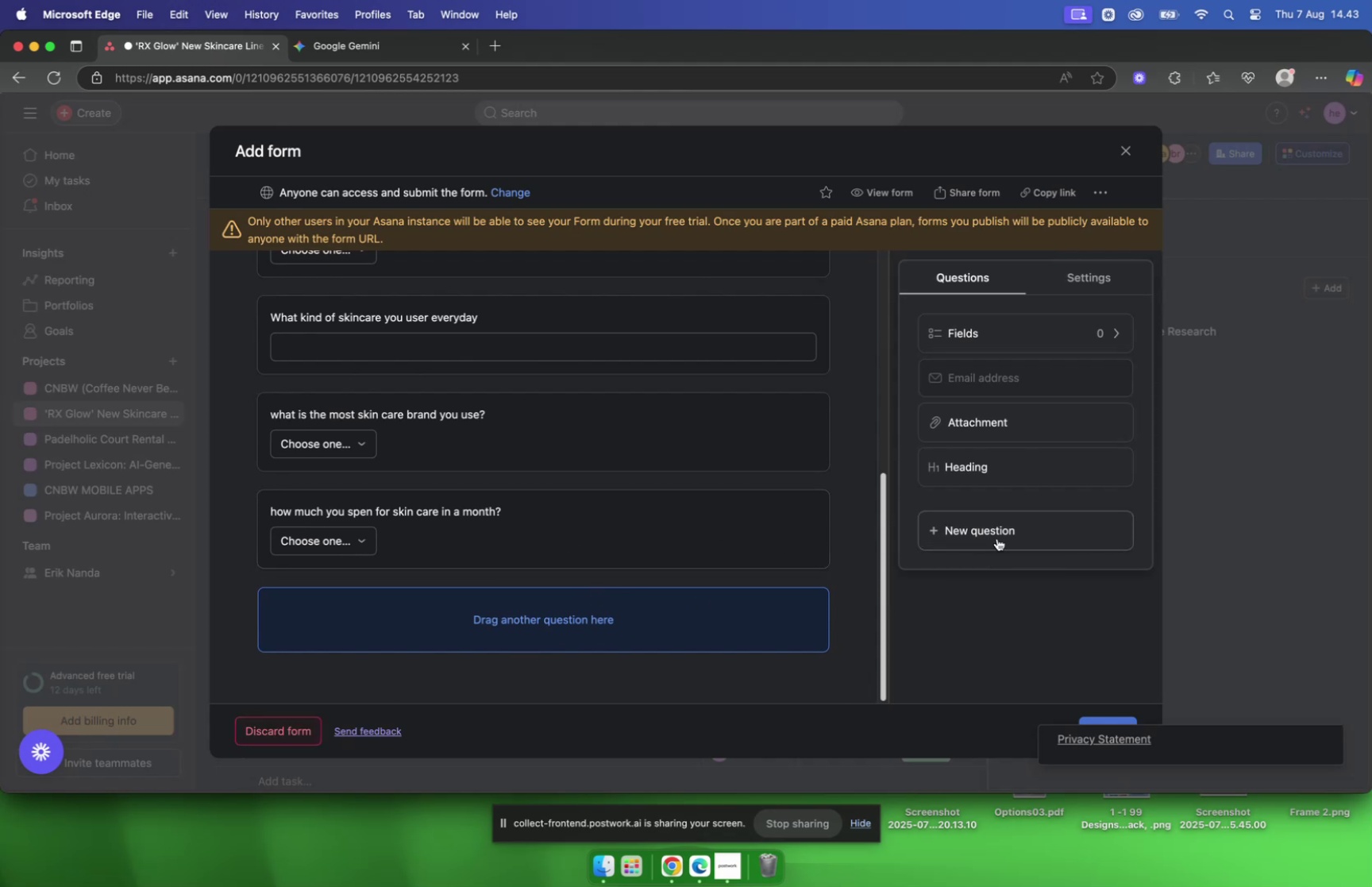 
wait(13.66)
 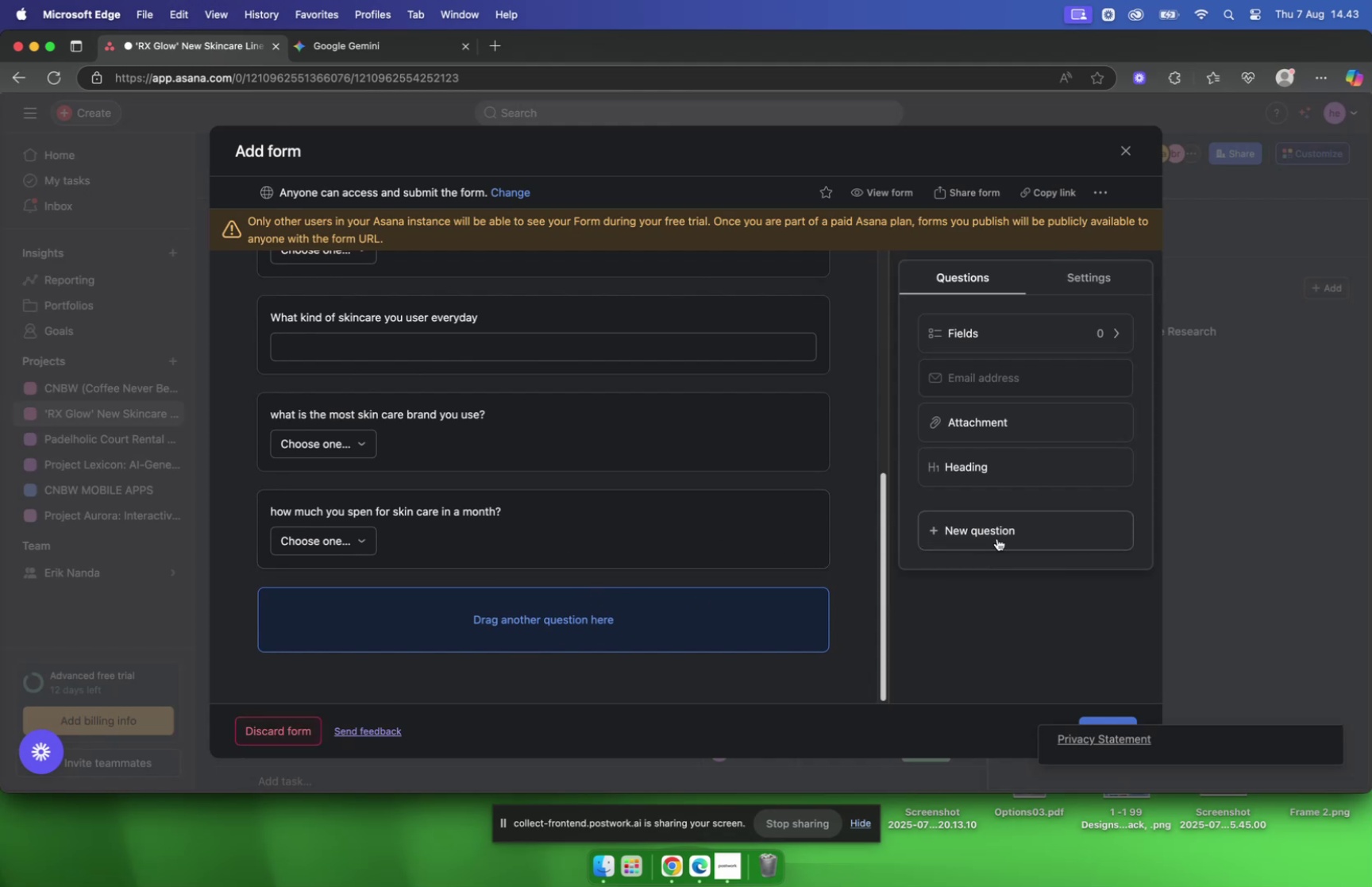 
left_click([996, 538])
 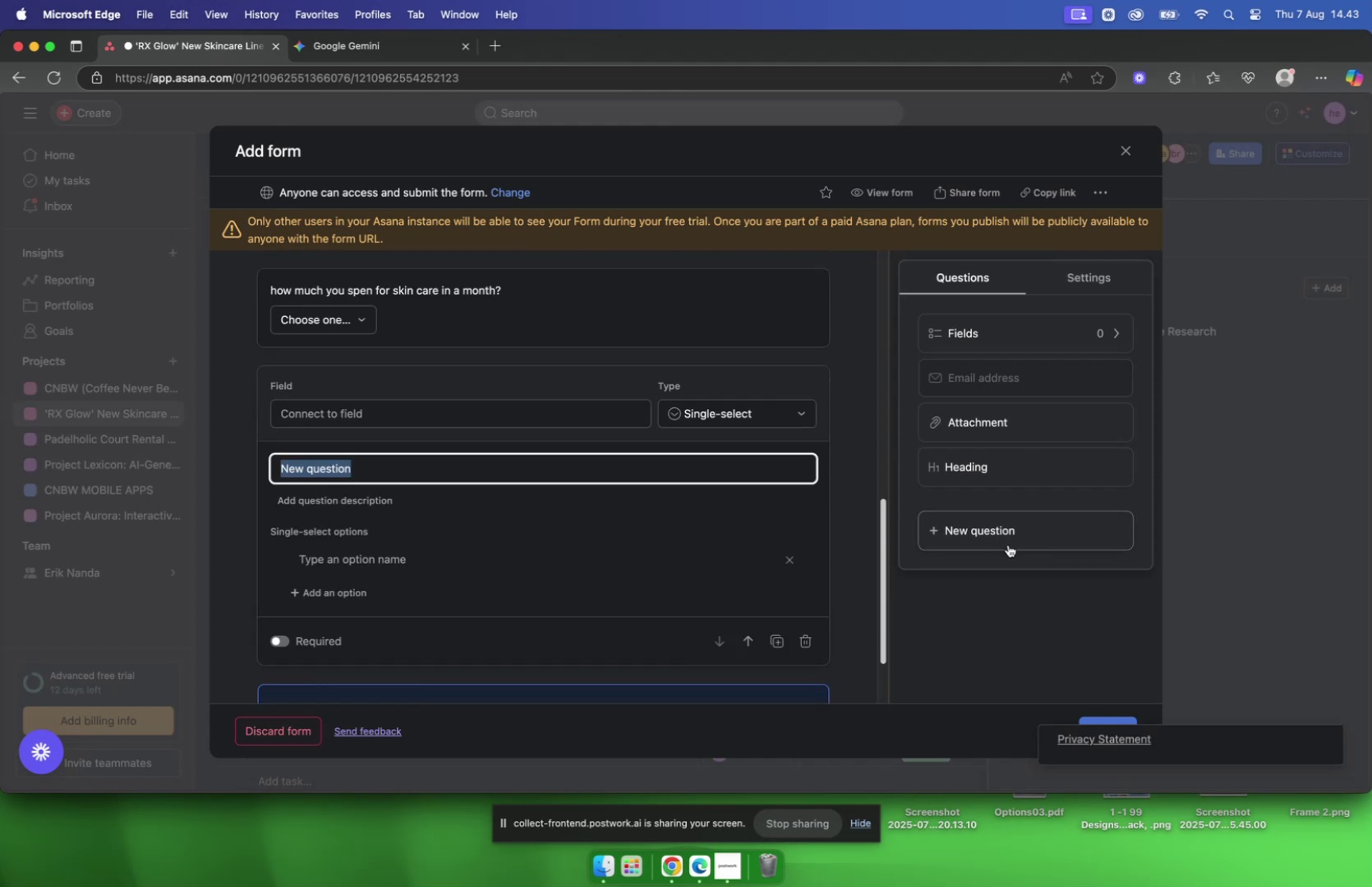 
type(whay )
key(Backspace)
key(Backspace)
key(Backspace)
type(y you chooser )
 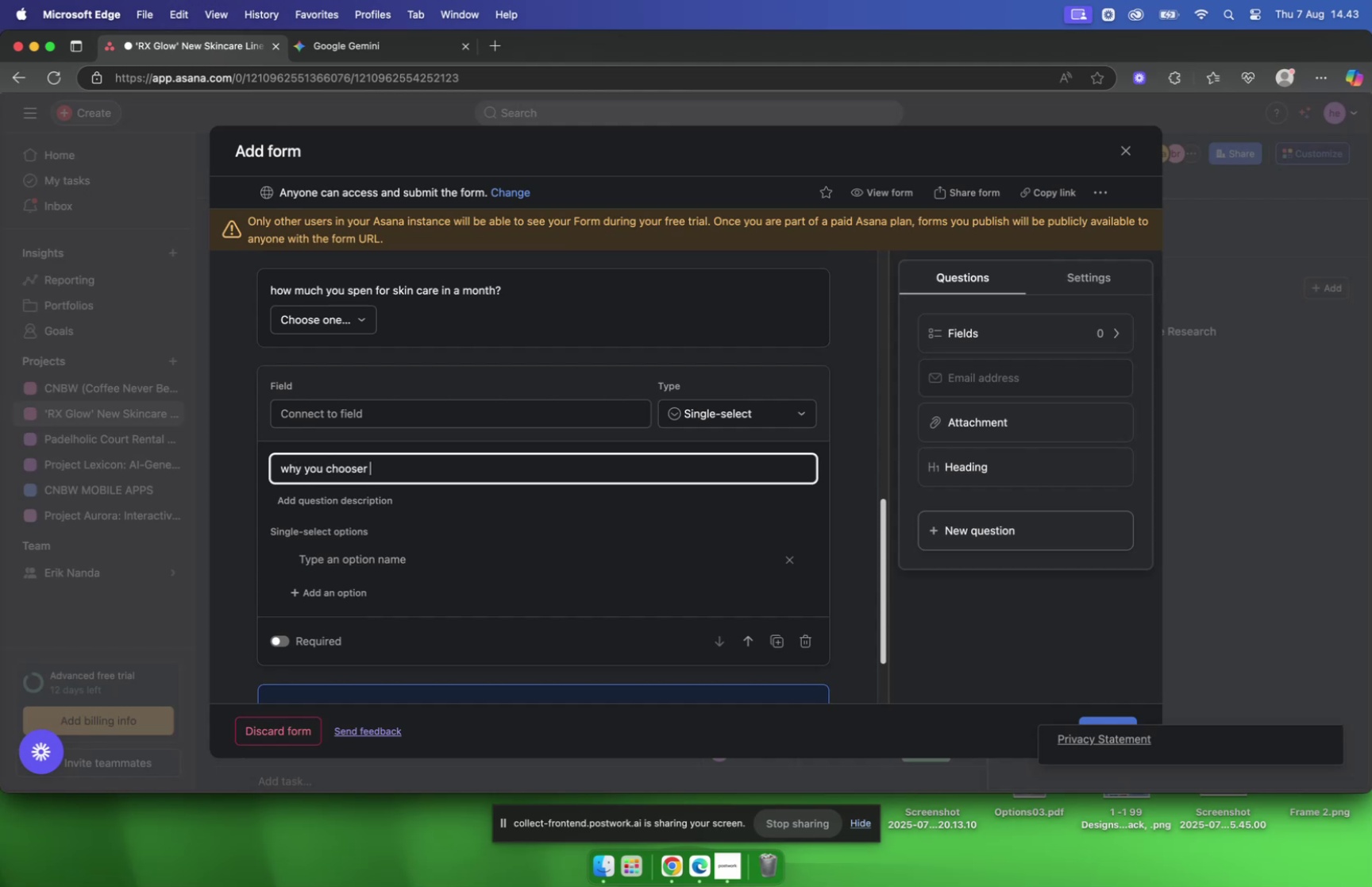 
key(Backspace)
key(Backspace)
type( the brand above?)
 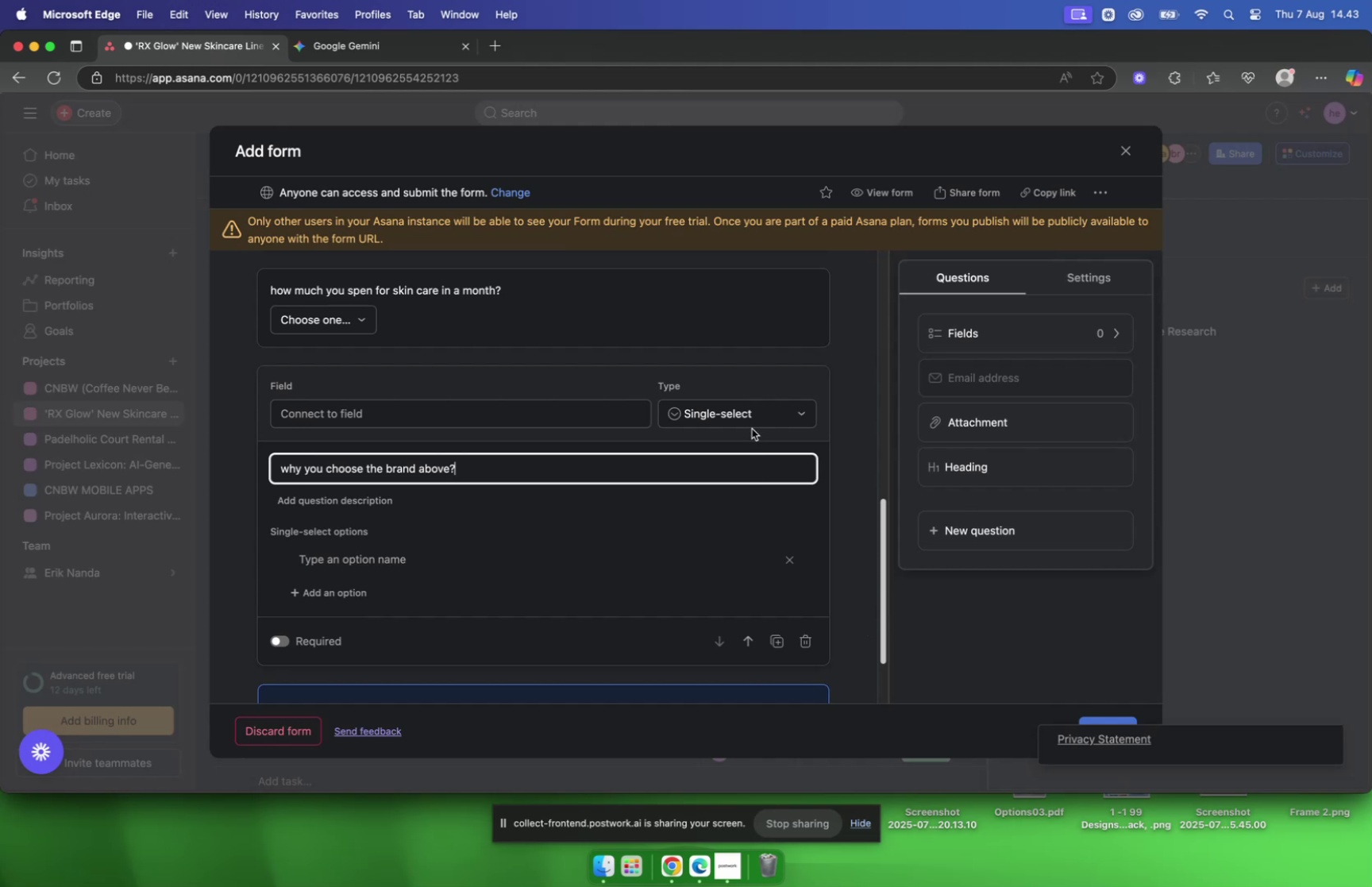 
left_click([757, 443])
 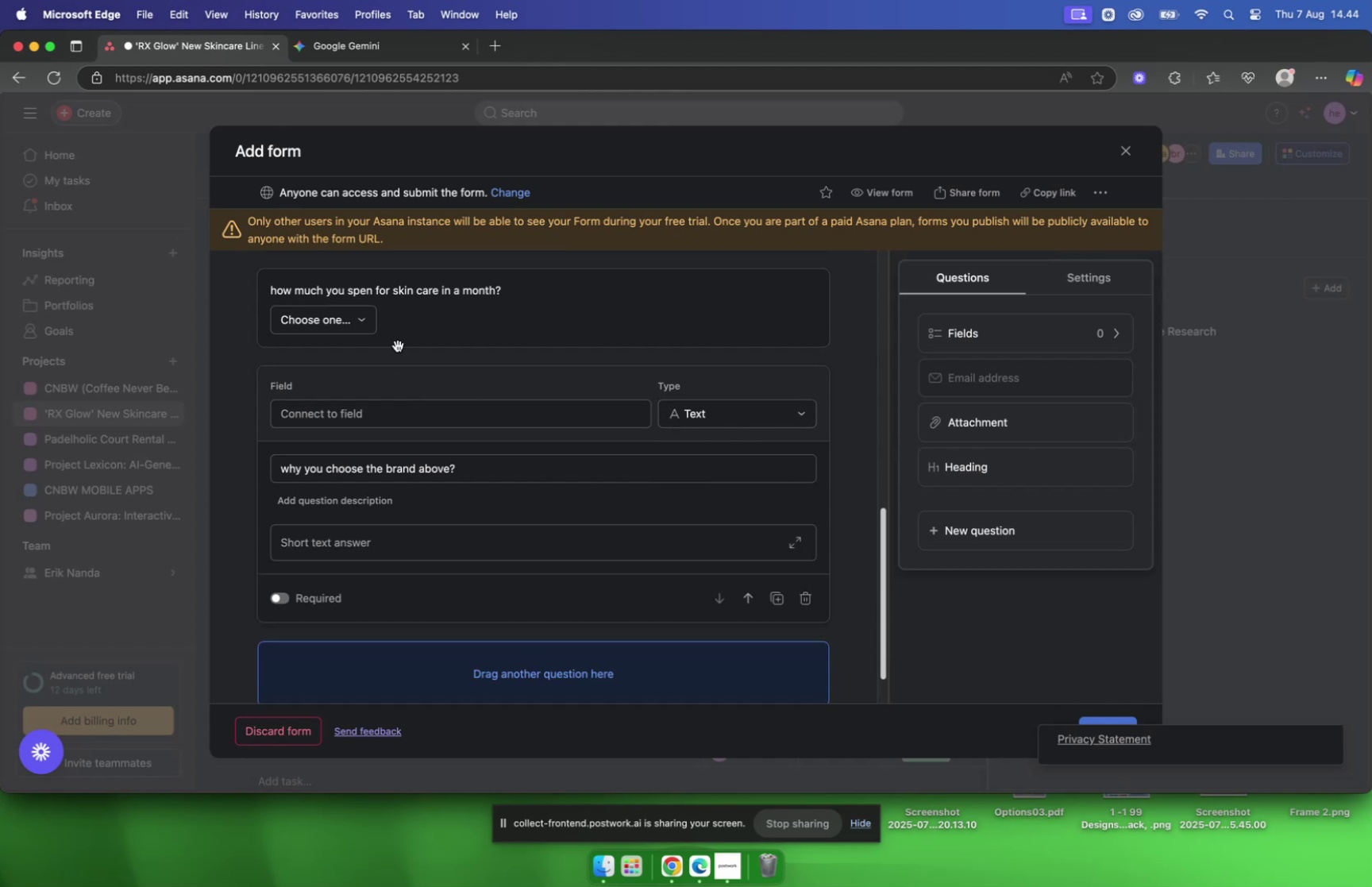 
left_click([360, 322])
 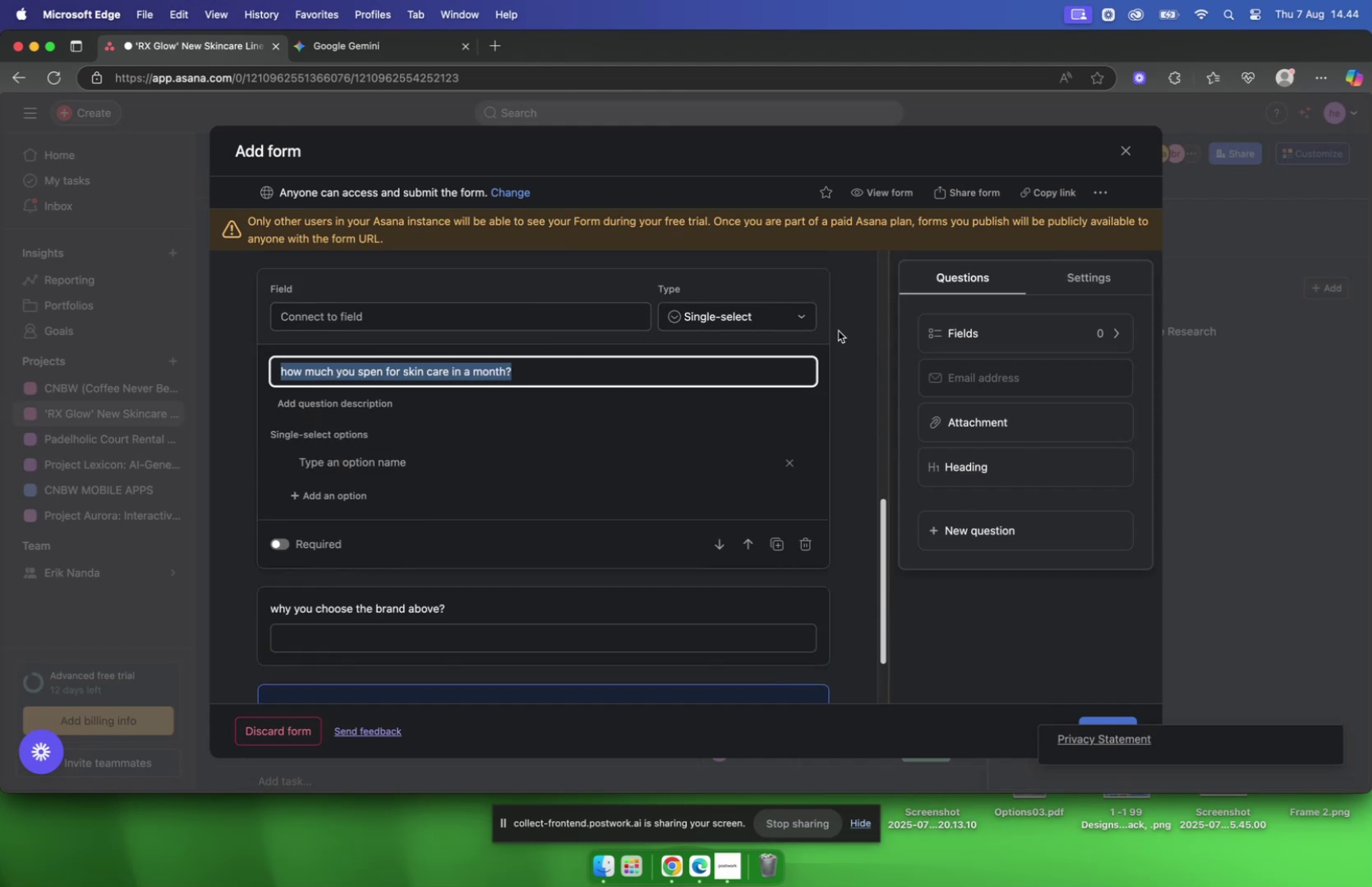 
left_click([839, 330])
 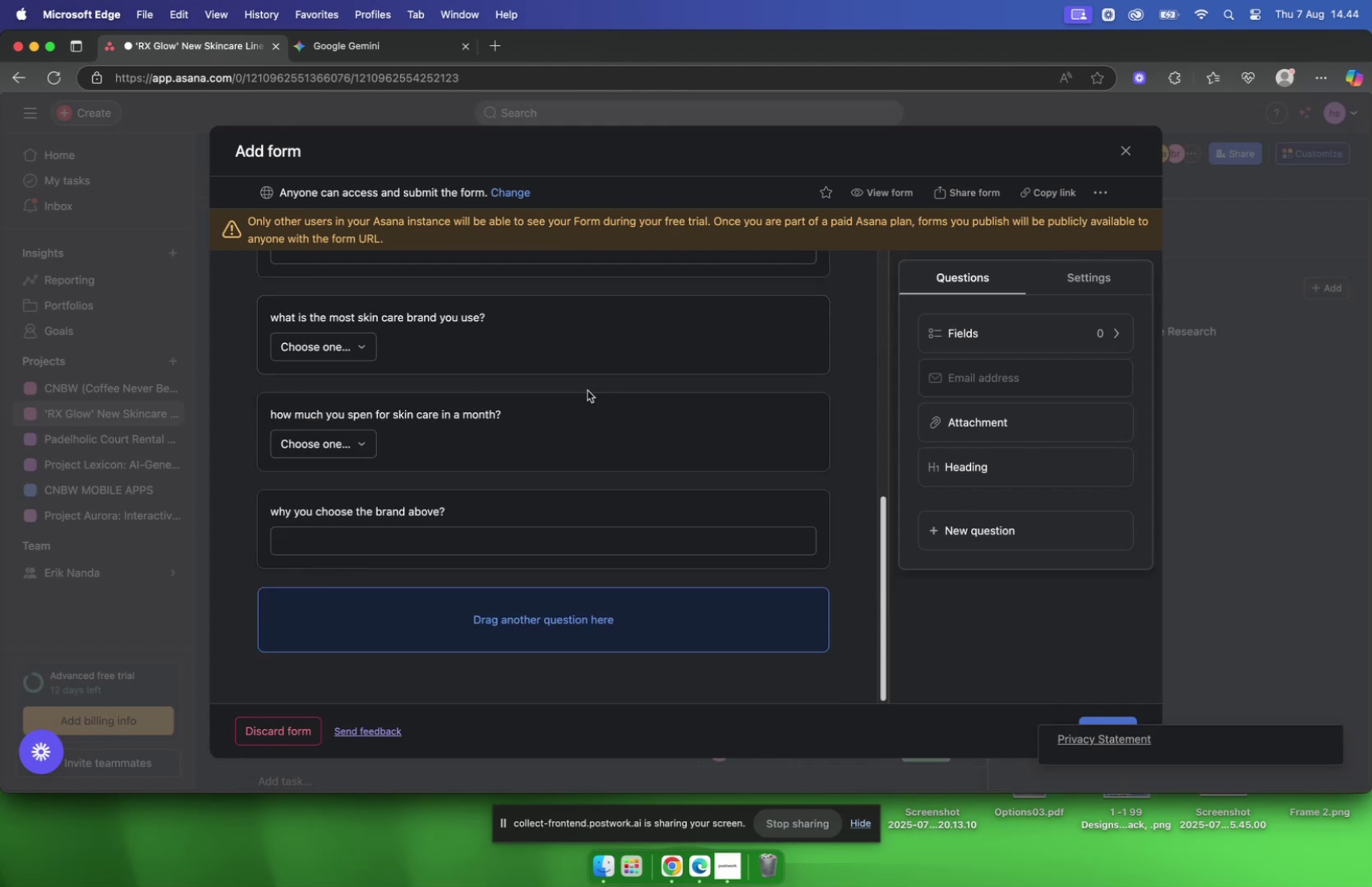 
scroll: coordinate [555, 402], scroll_direction: up, amount: 7.0
 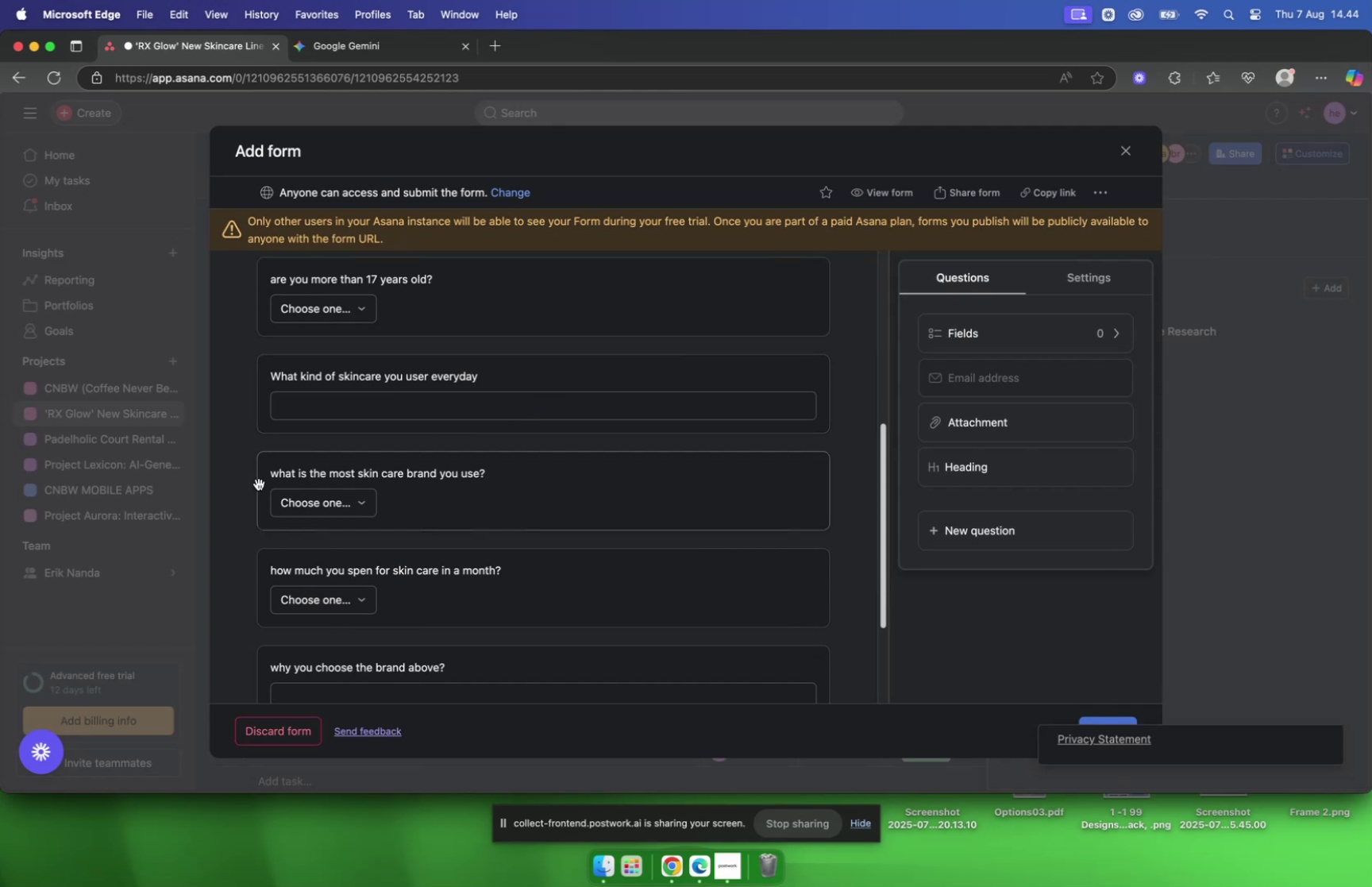 
left_click([294, 499])
 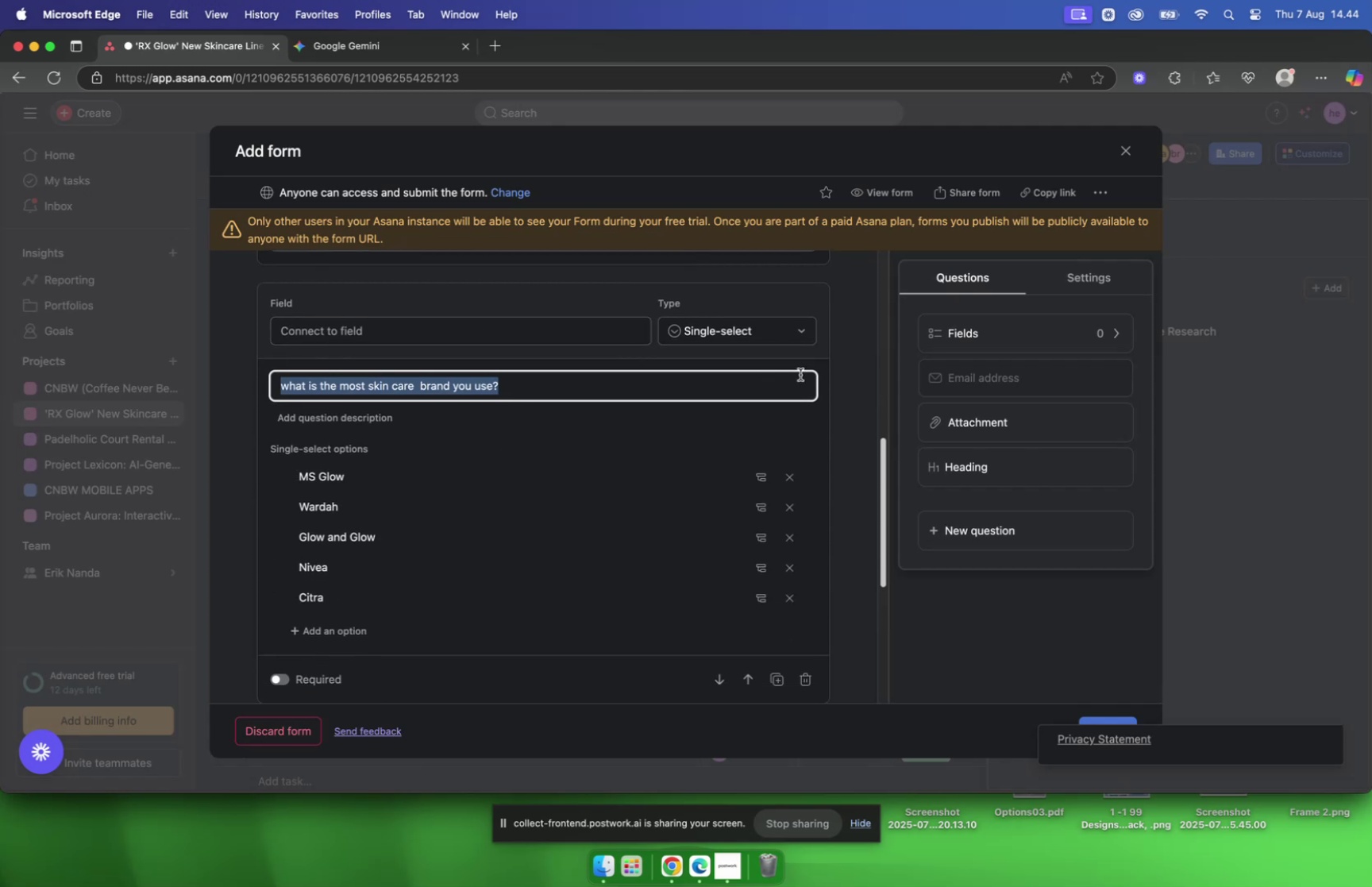 
left_click([849, 366])
 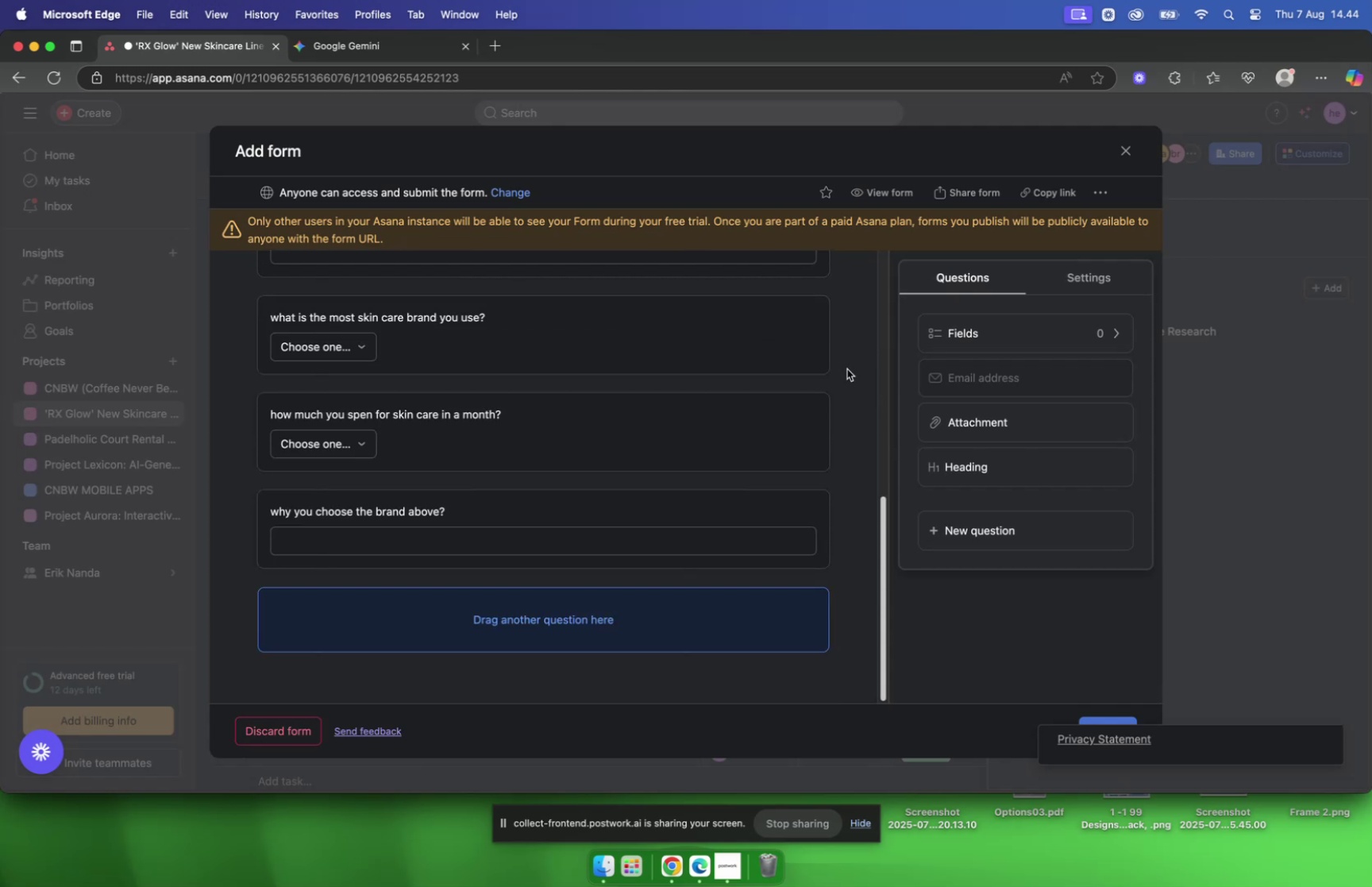 
left_click([329, 442])
 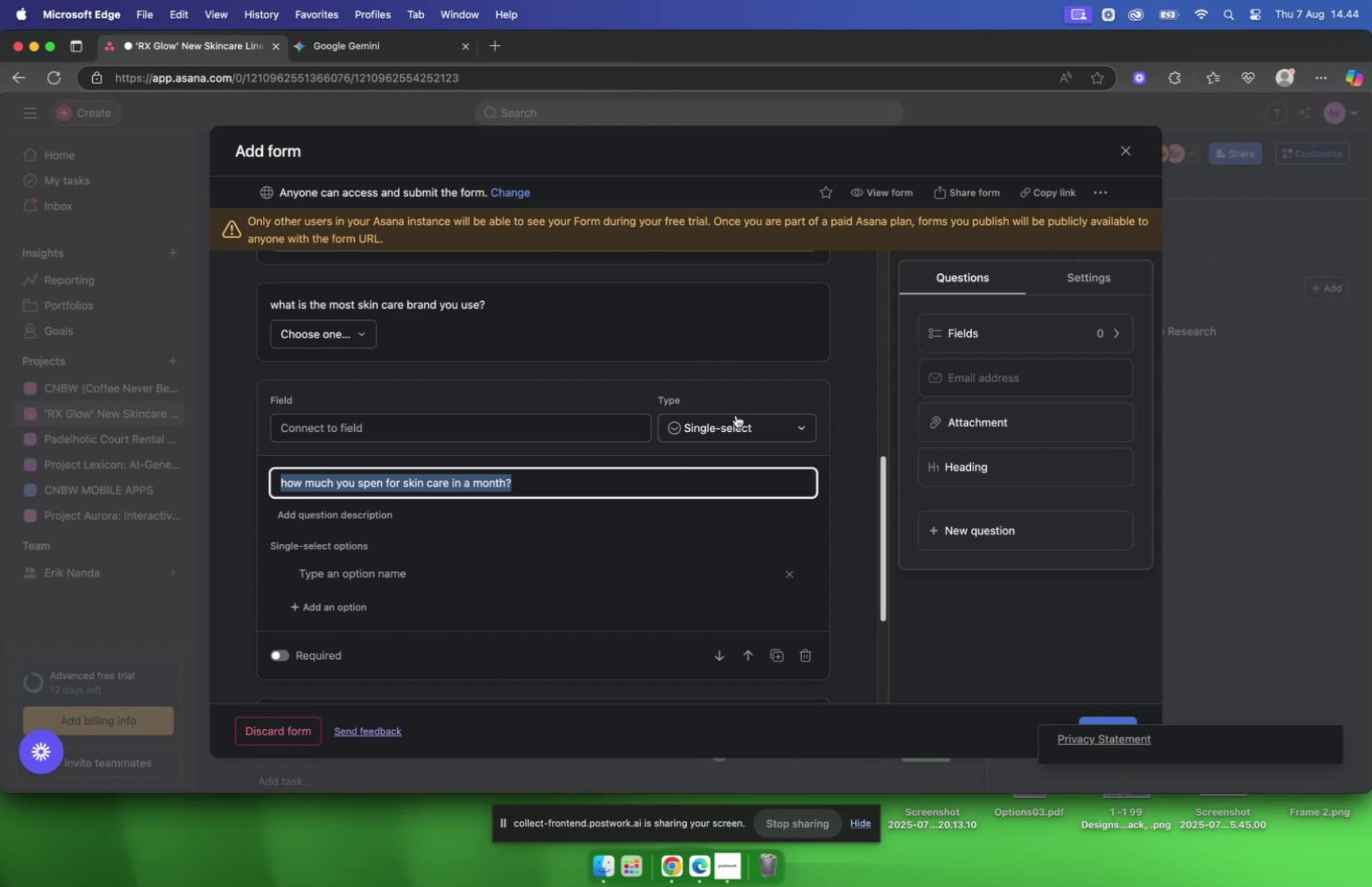 
left_click([734, 421])
 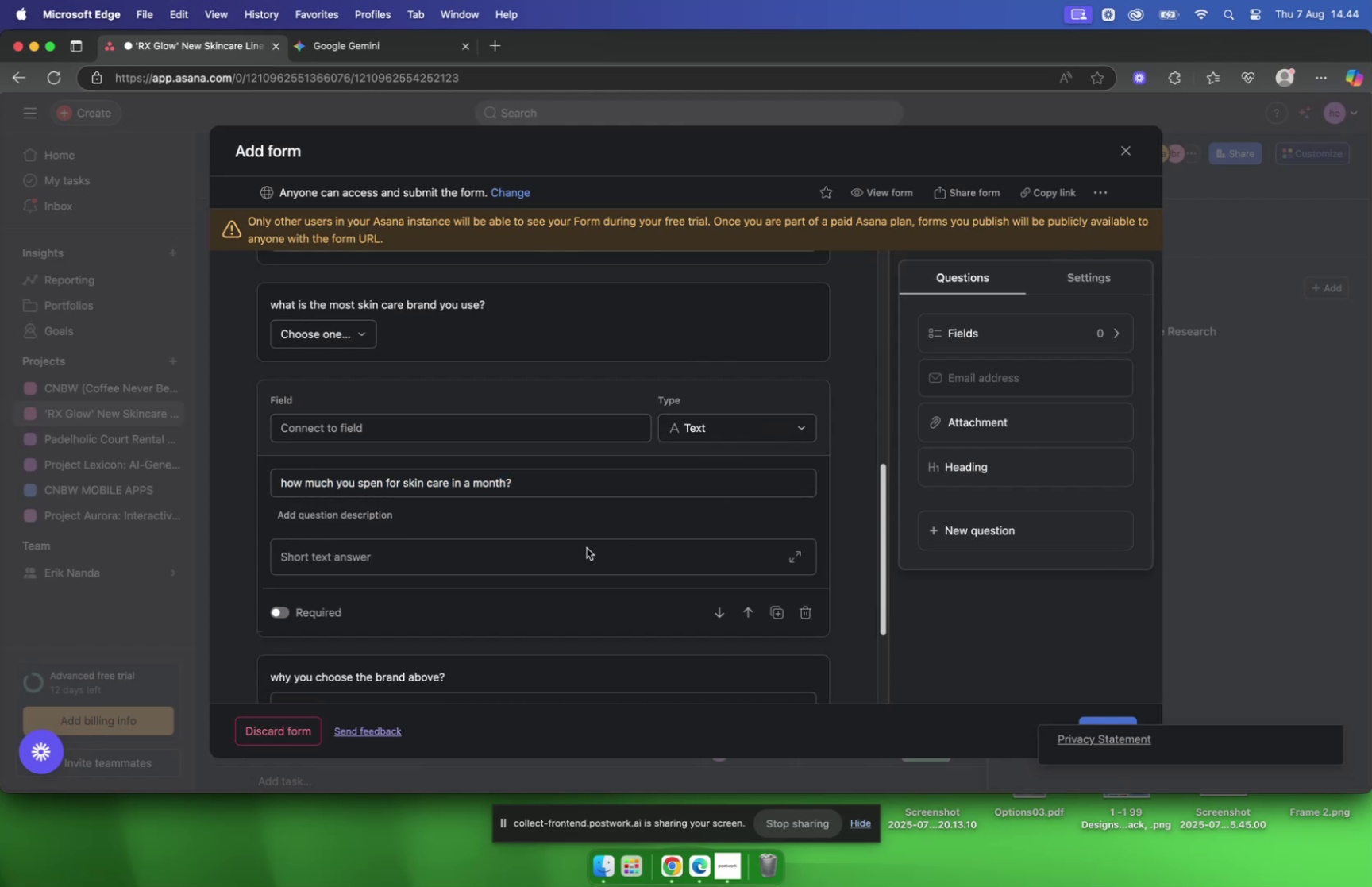 
scroll: coordinate [584, 543], scroll_direction: down, amount: 10.0
 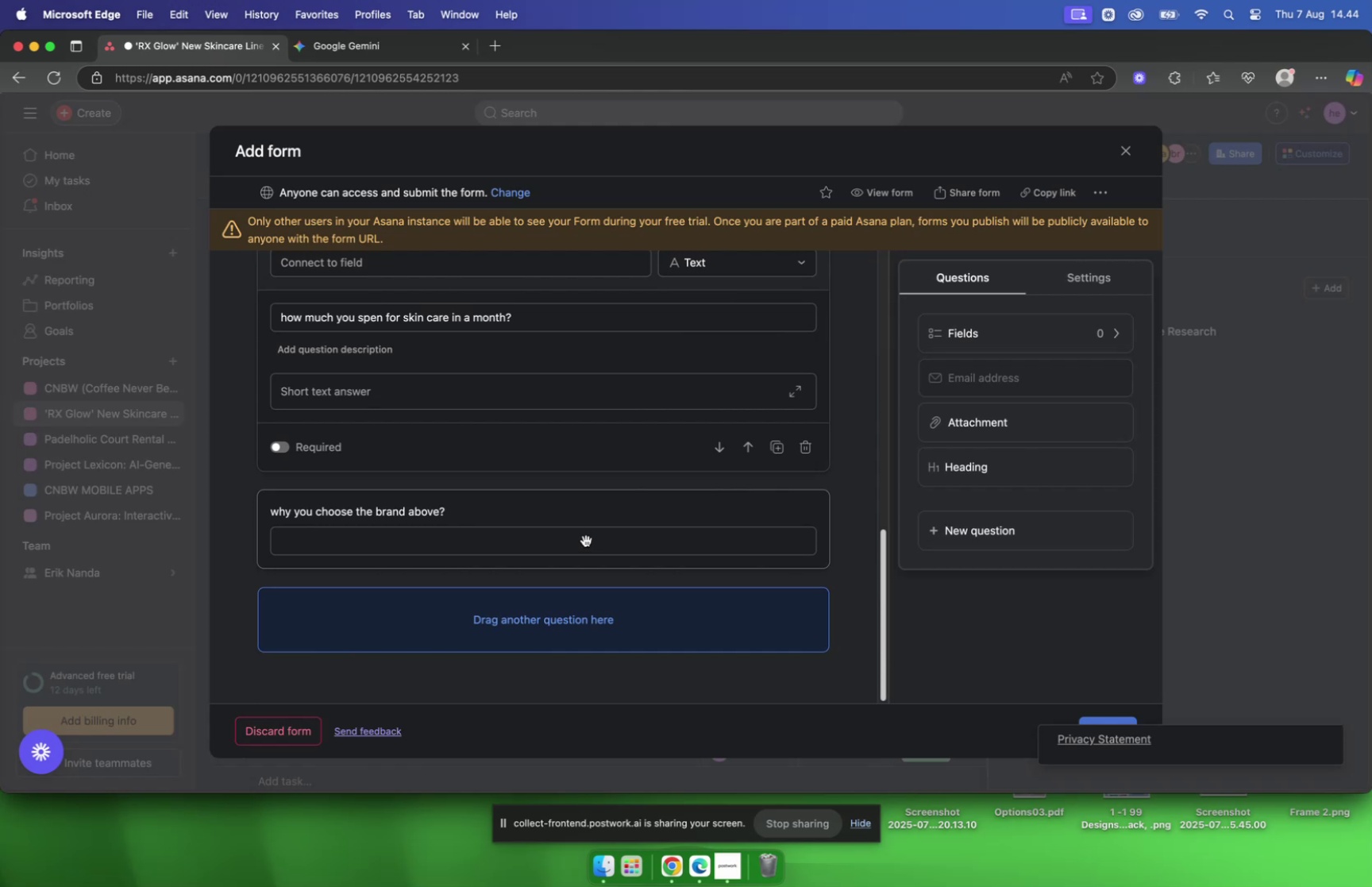 
wait(18.16)
 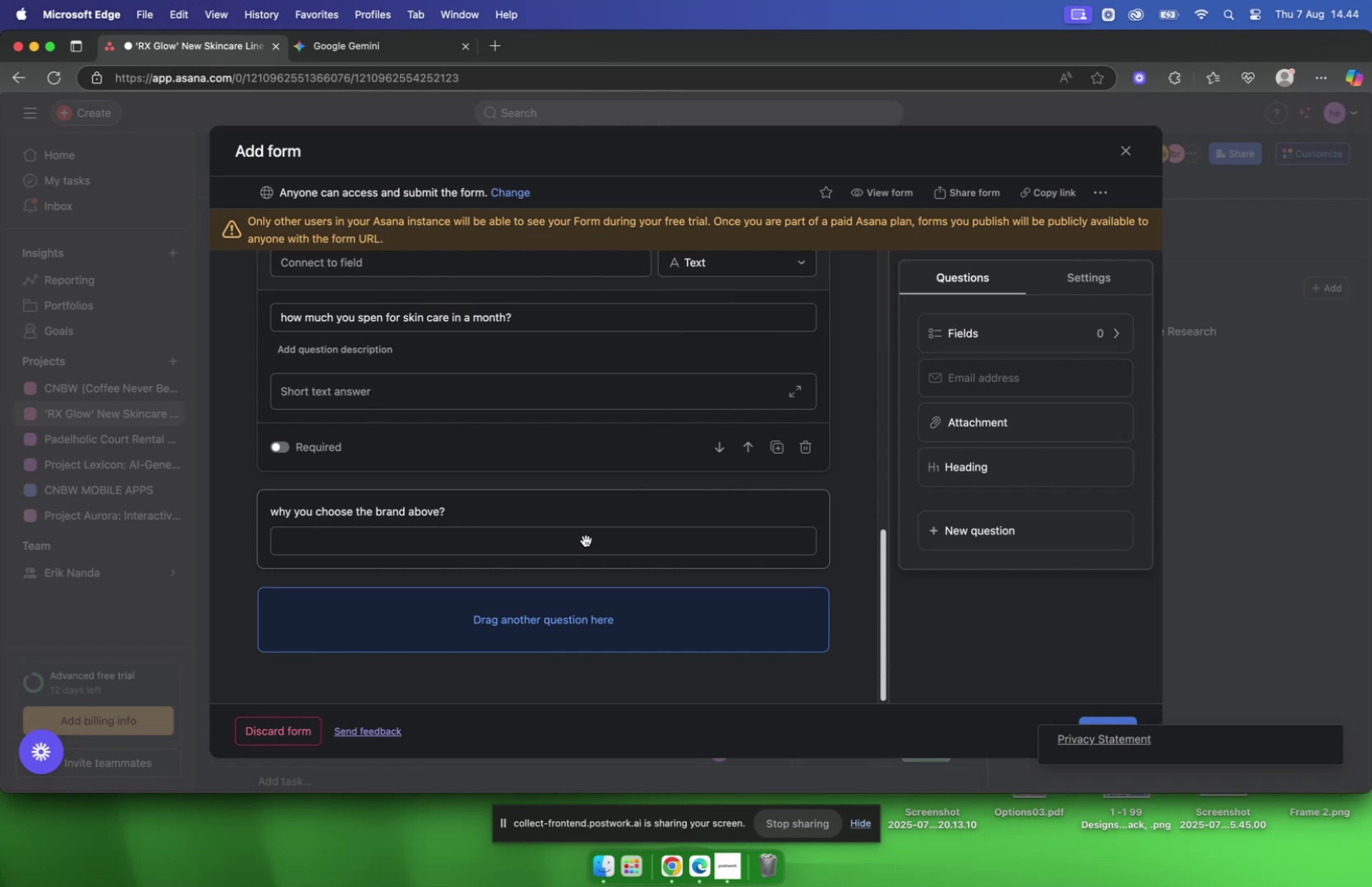 
left_click([969, 534])
 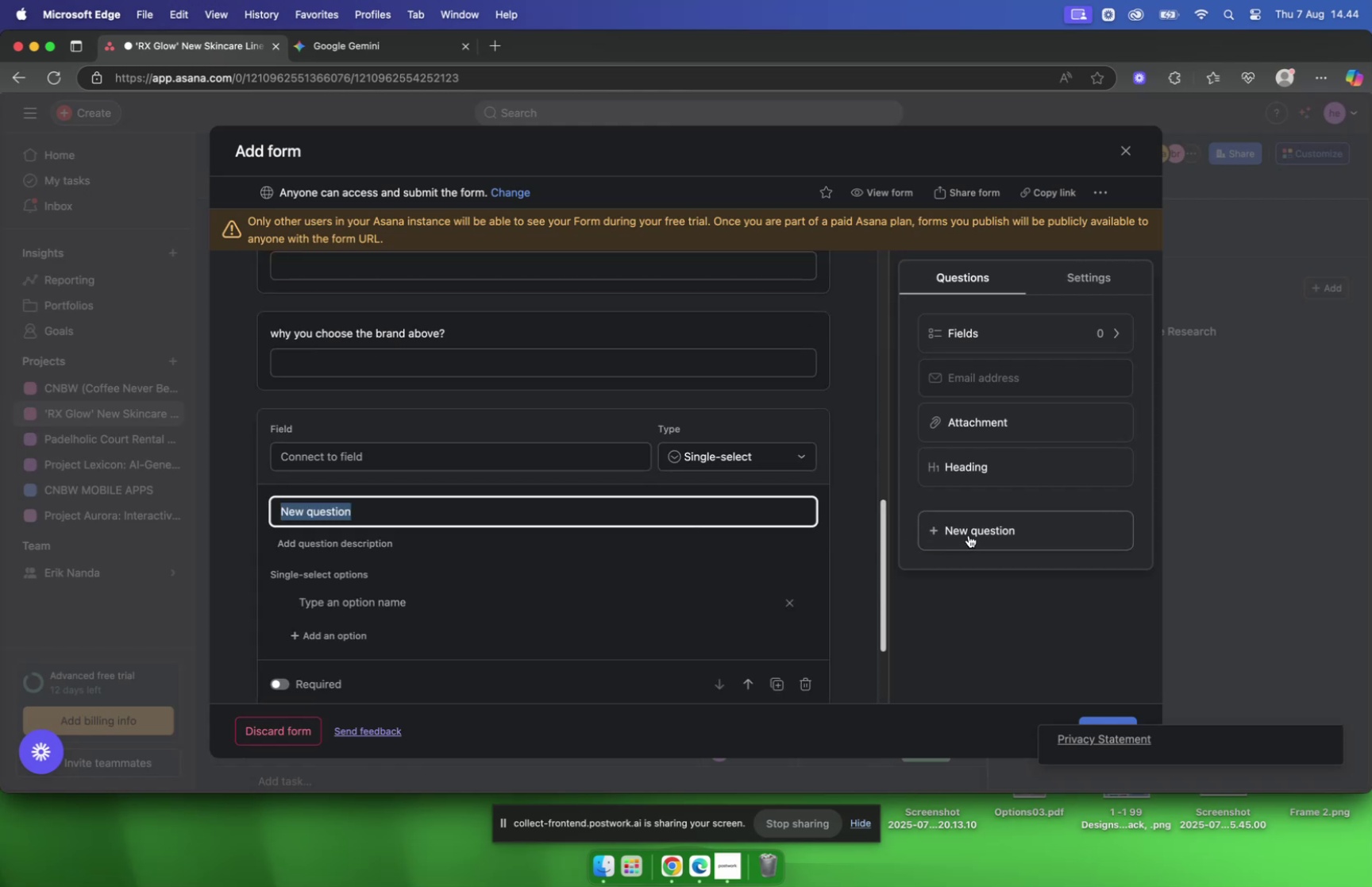 
type(are you using lipstick everyday?)
 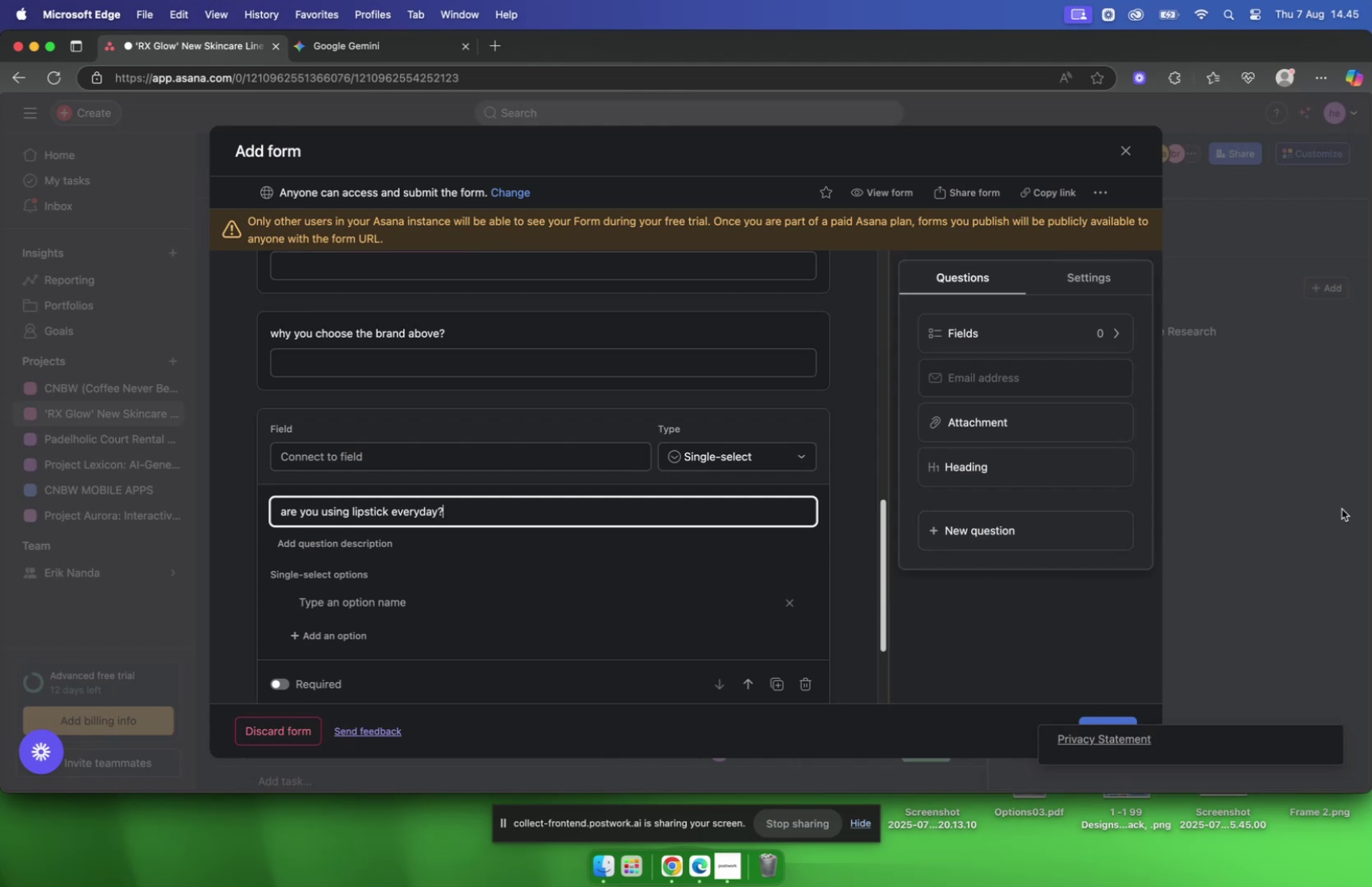 
wait(9.14)
 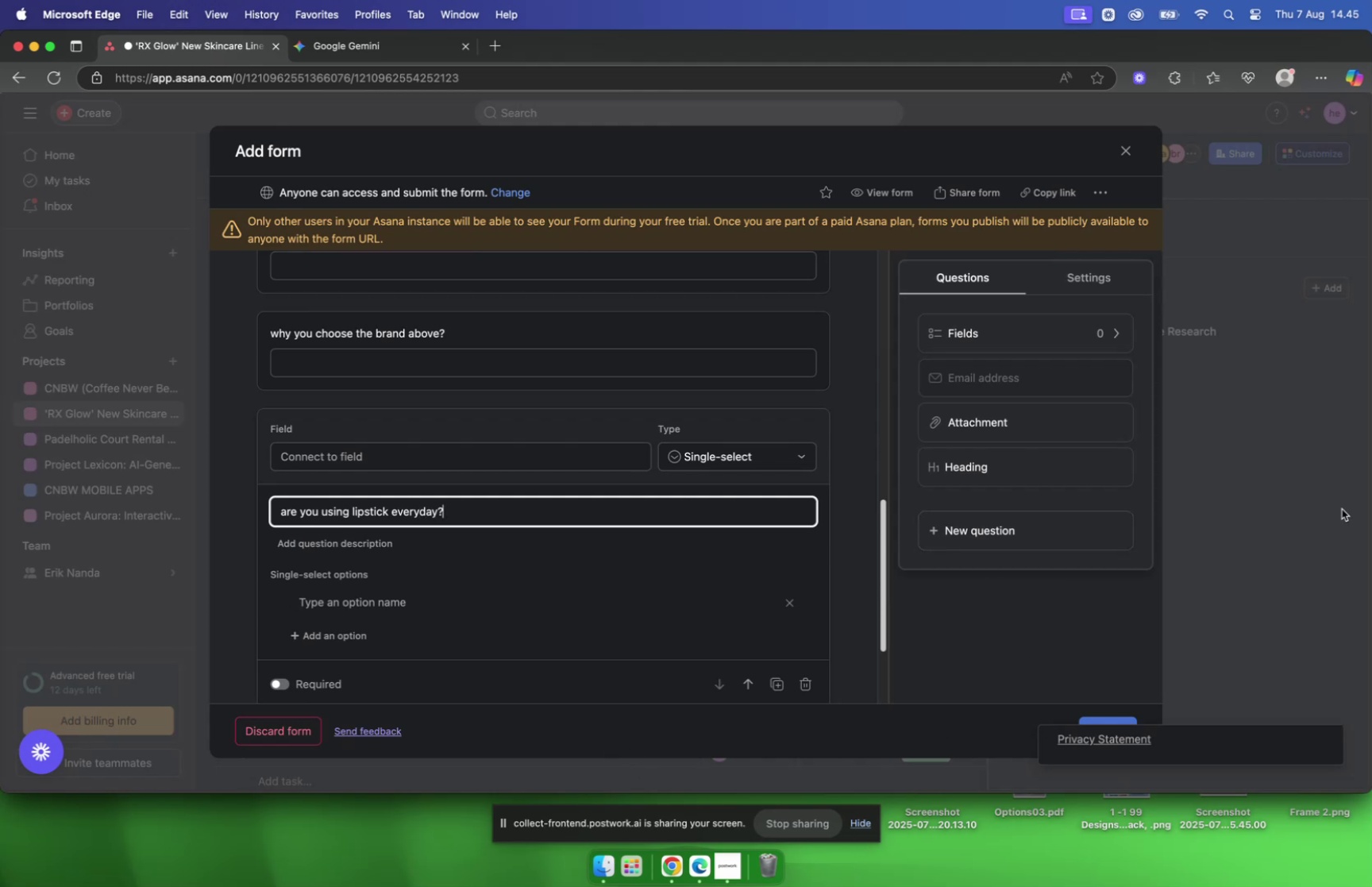 
left_click([1115, 718])
 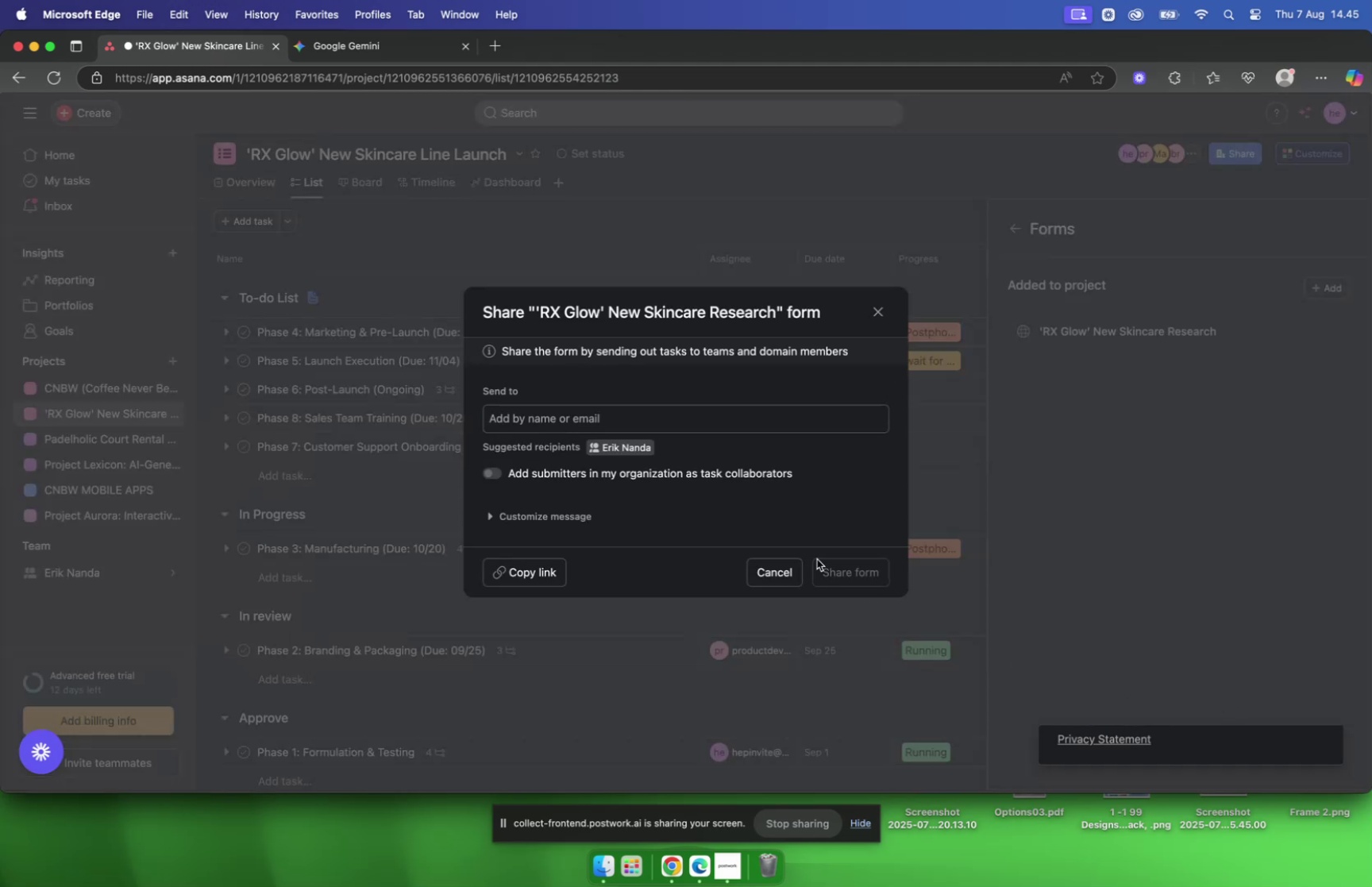 
left_click([526, 577])
 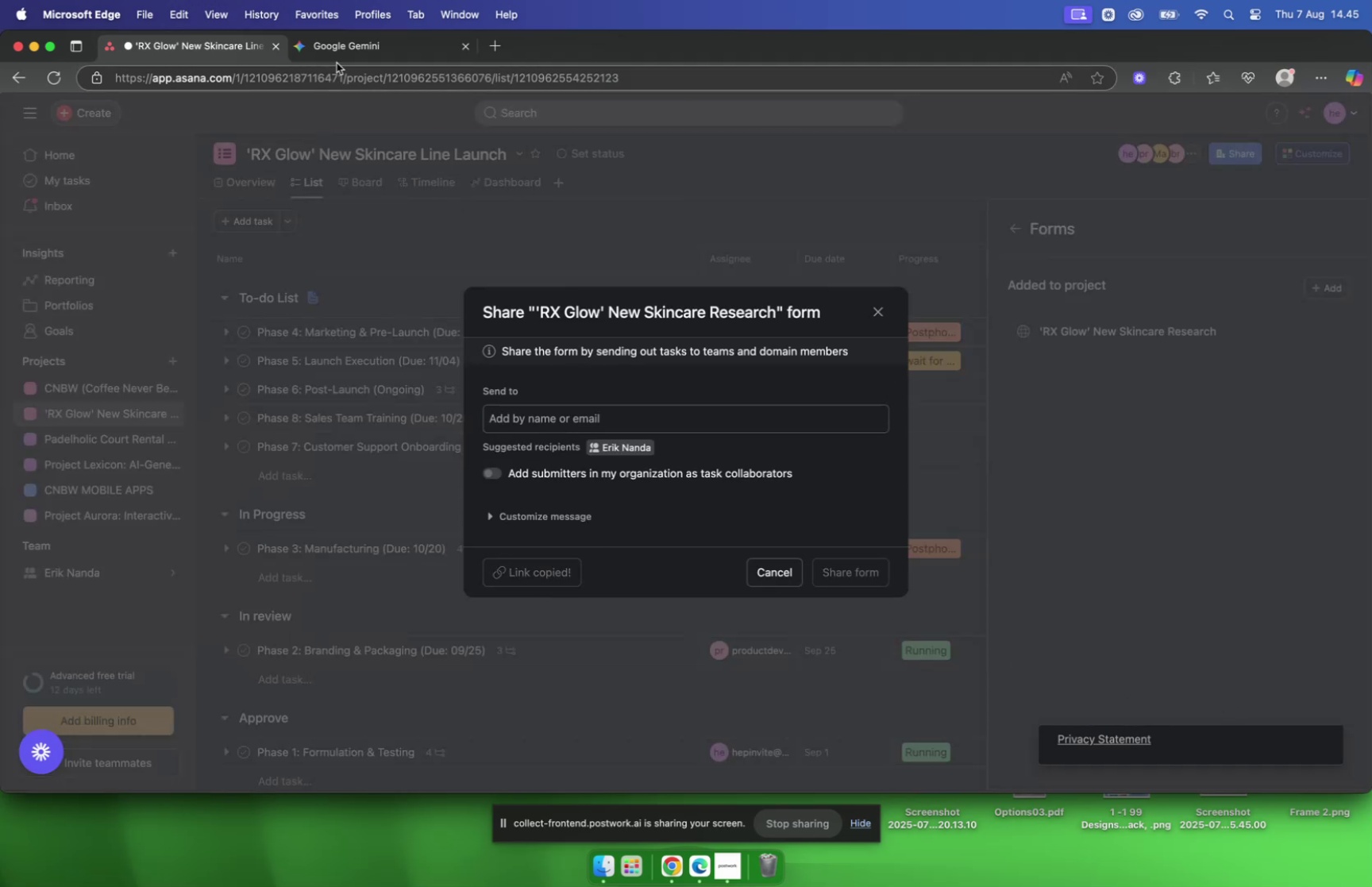 
left_click([345, 55])
 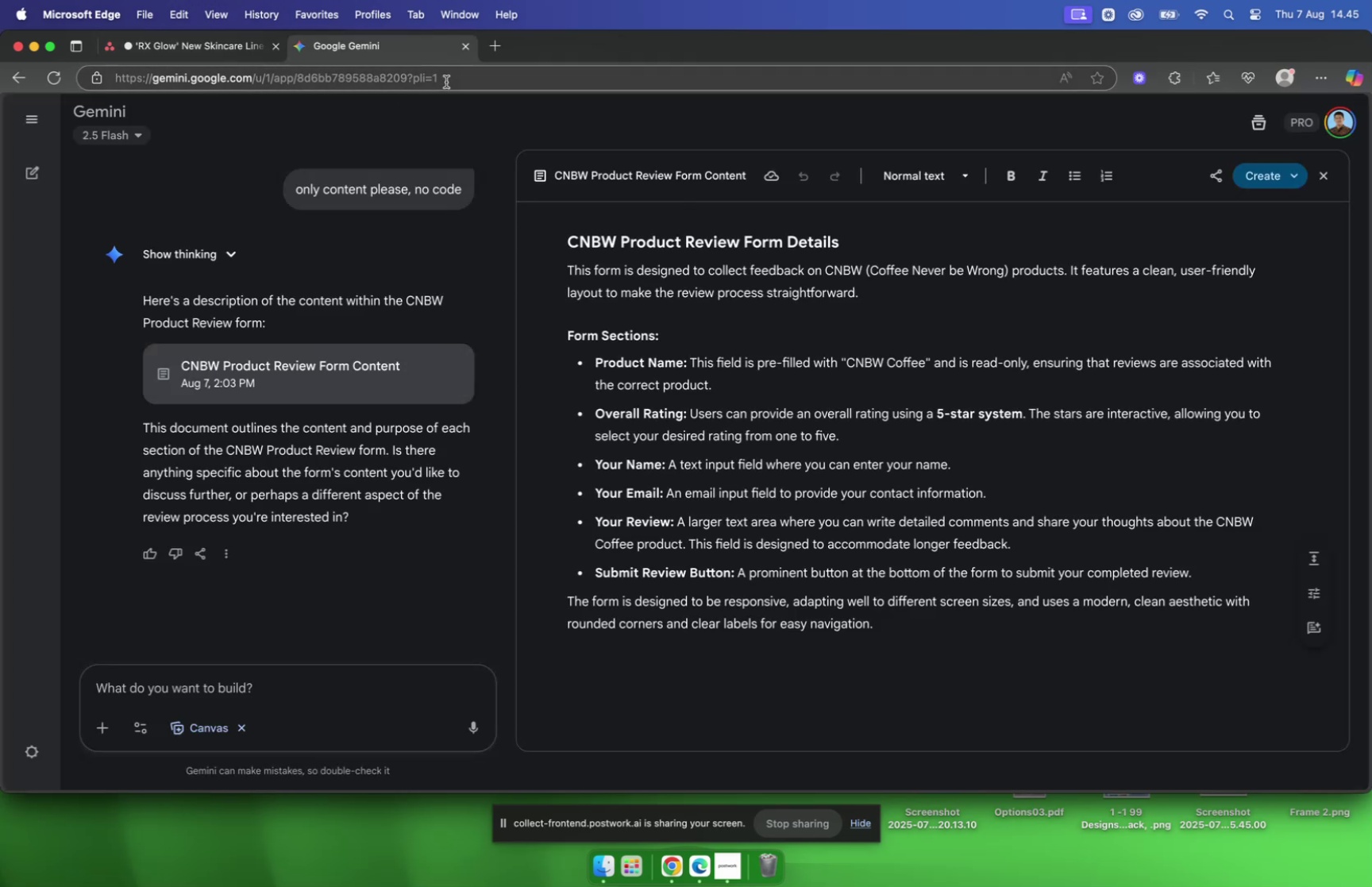 
left_click([446, 82])
 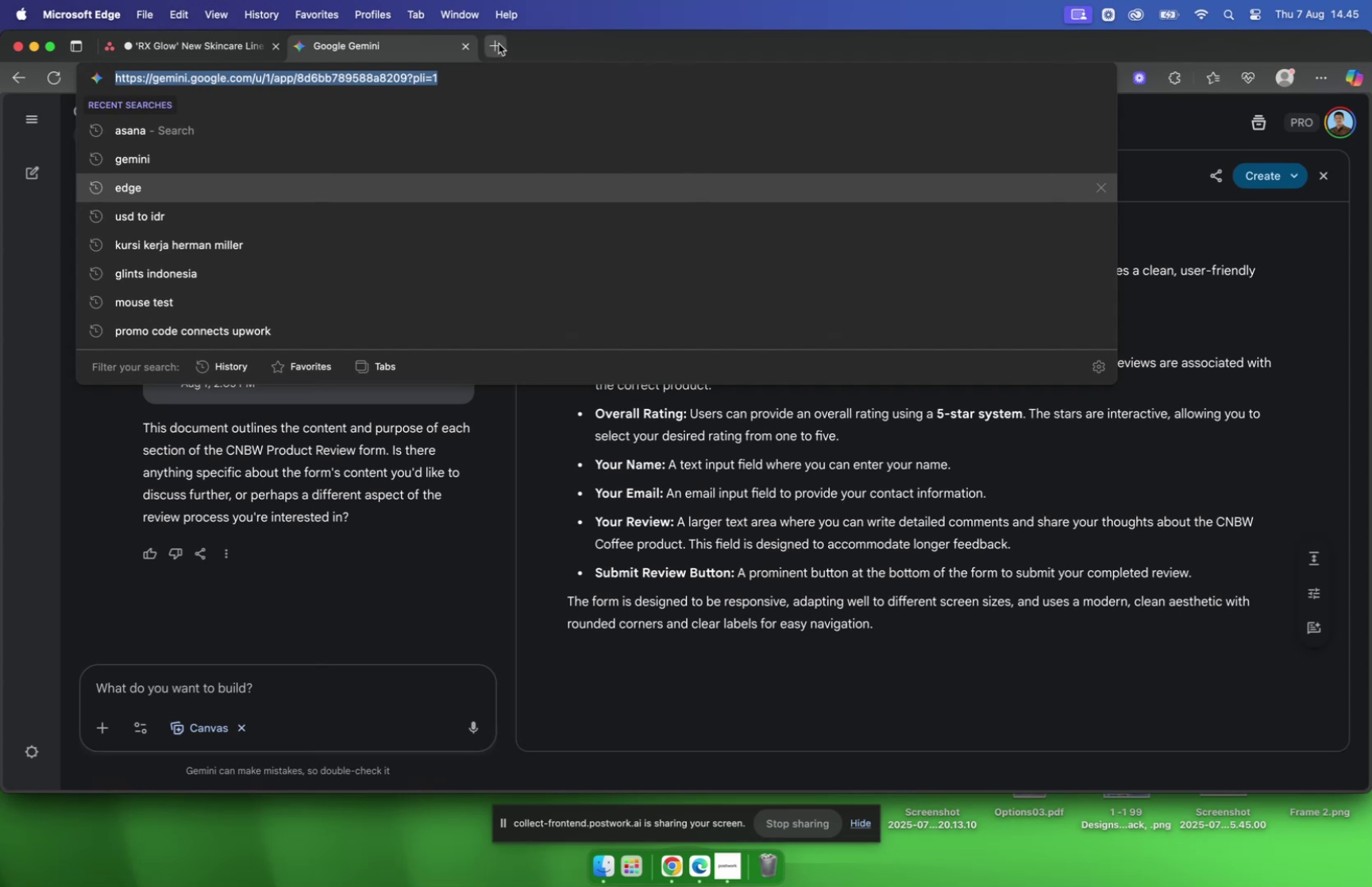 
left_click([503, 56])
 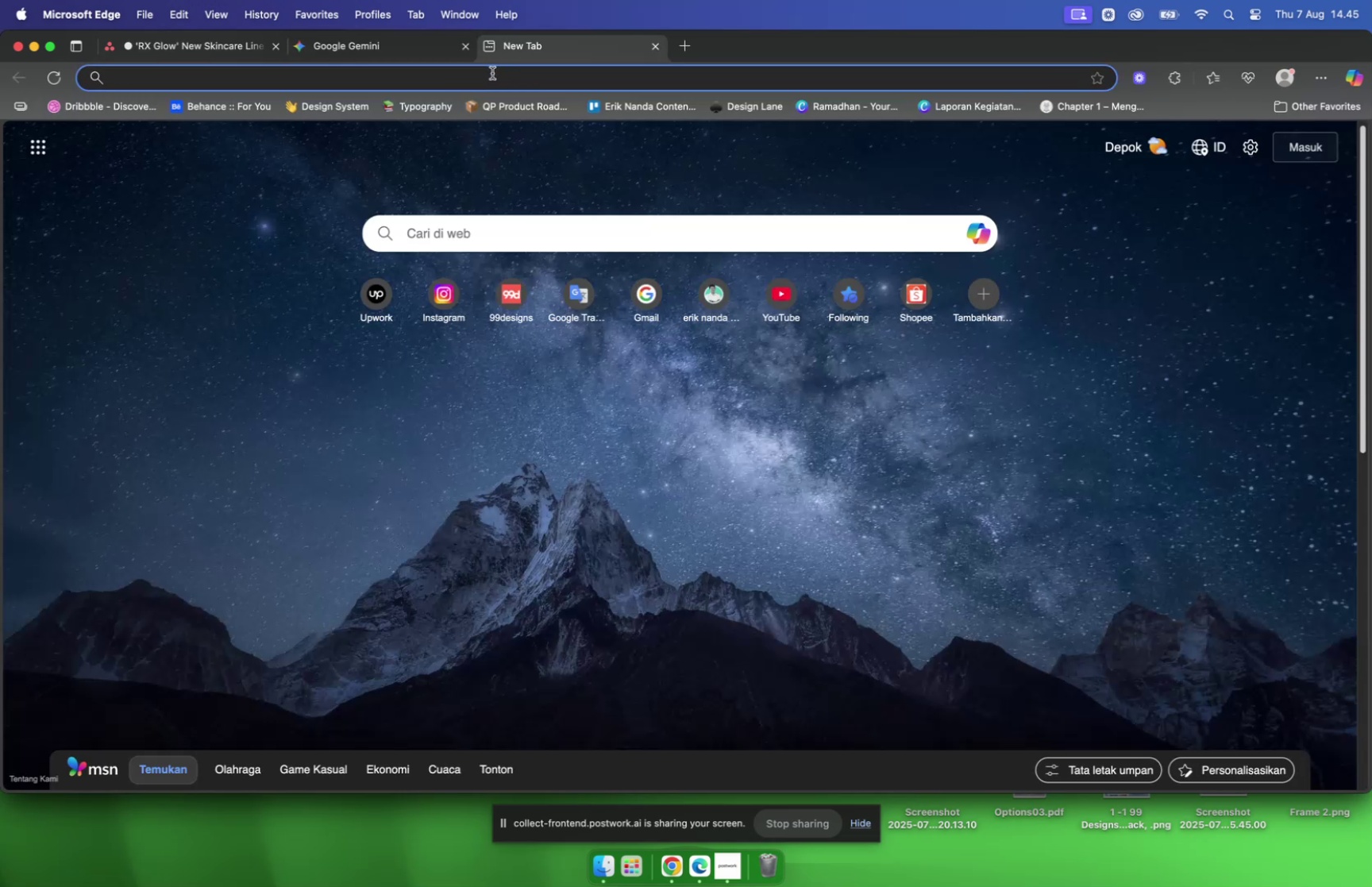 
left_click([492, 73])
 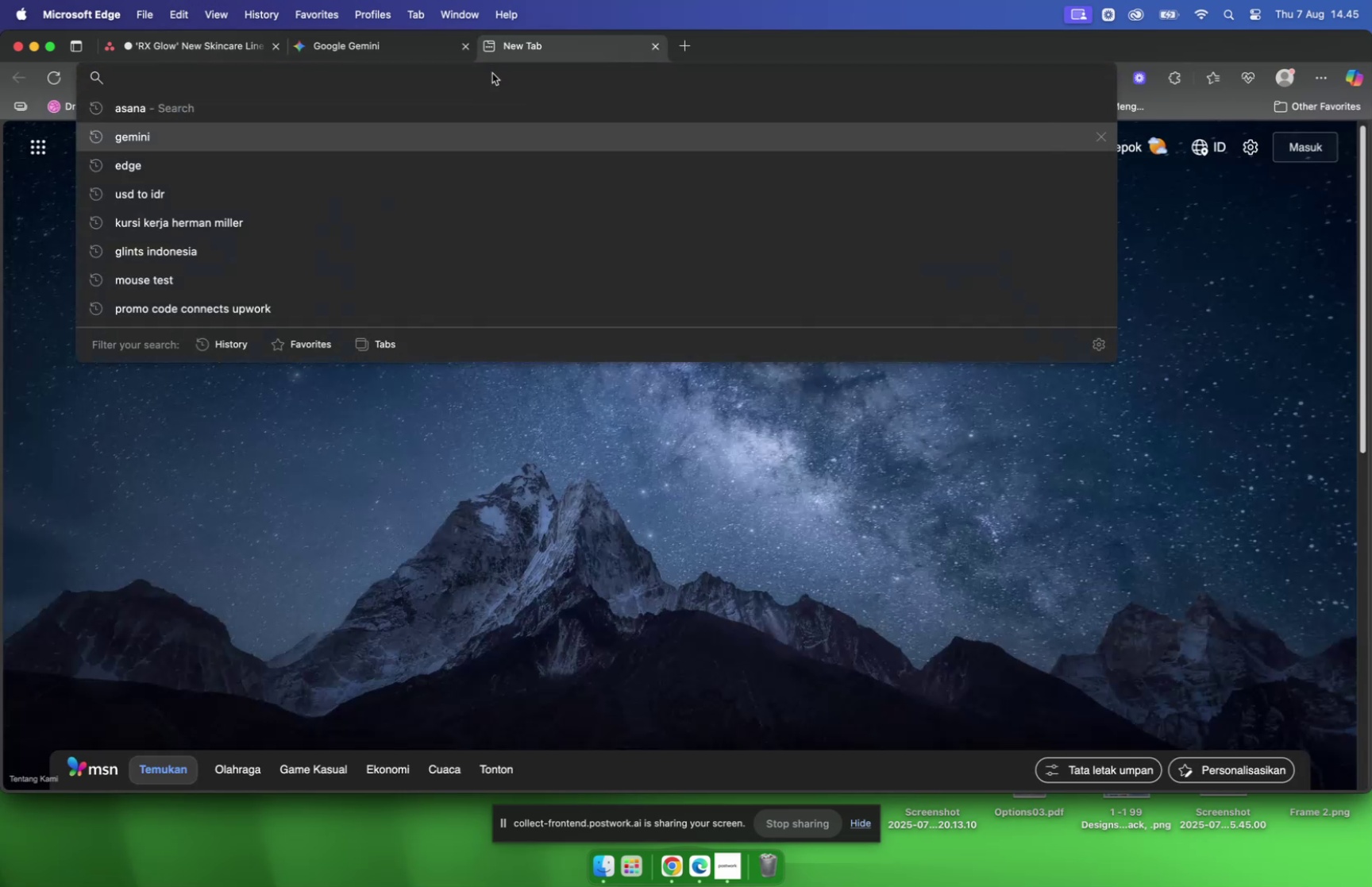 
key(Meta+V)
 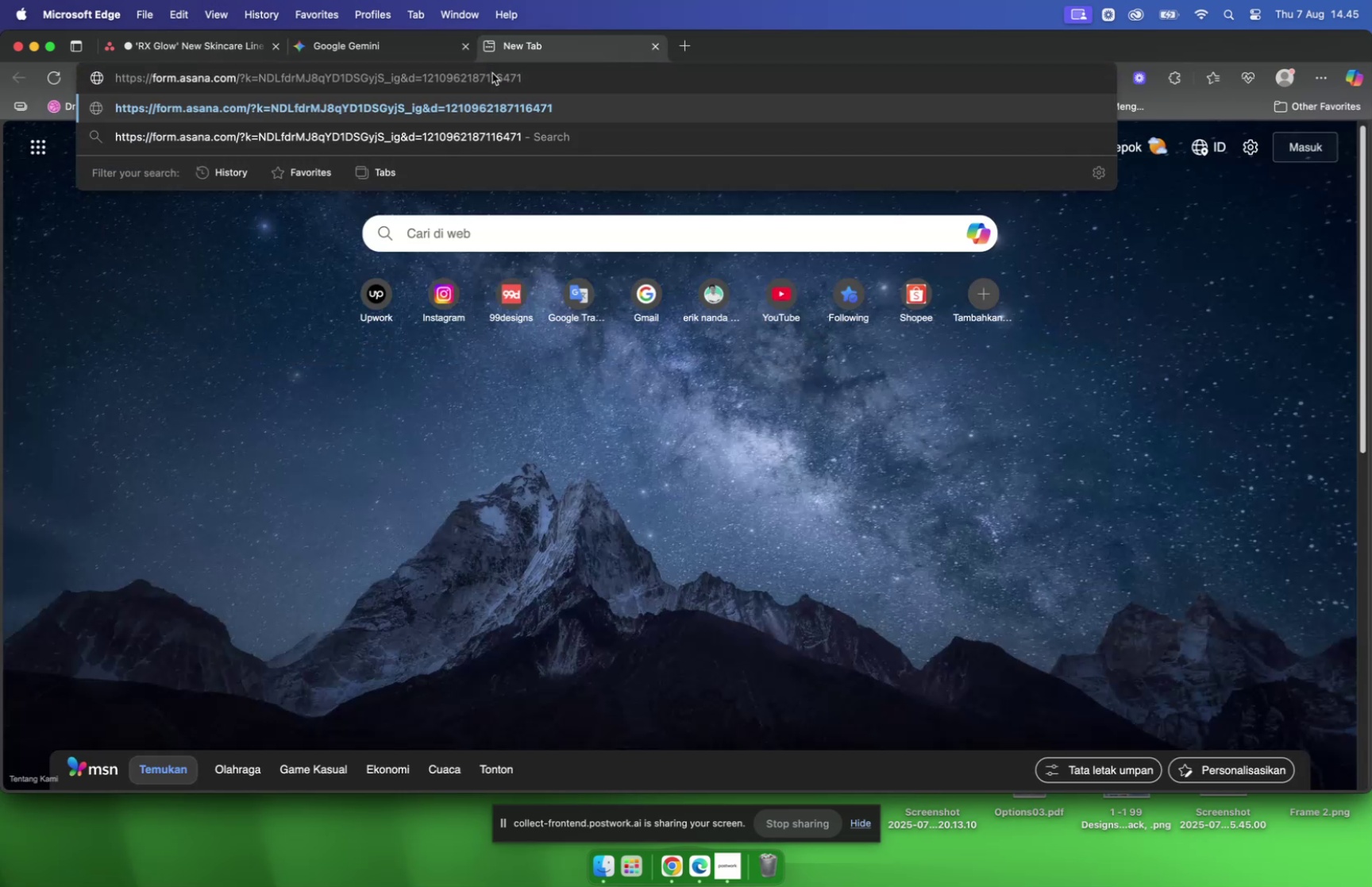 
key(Enter)
 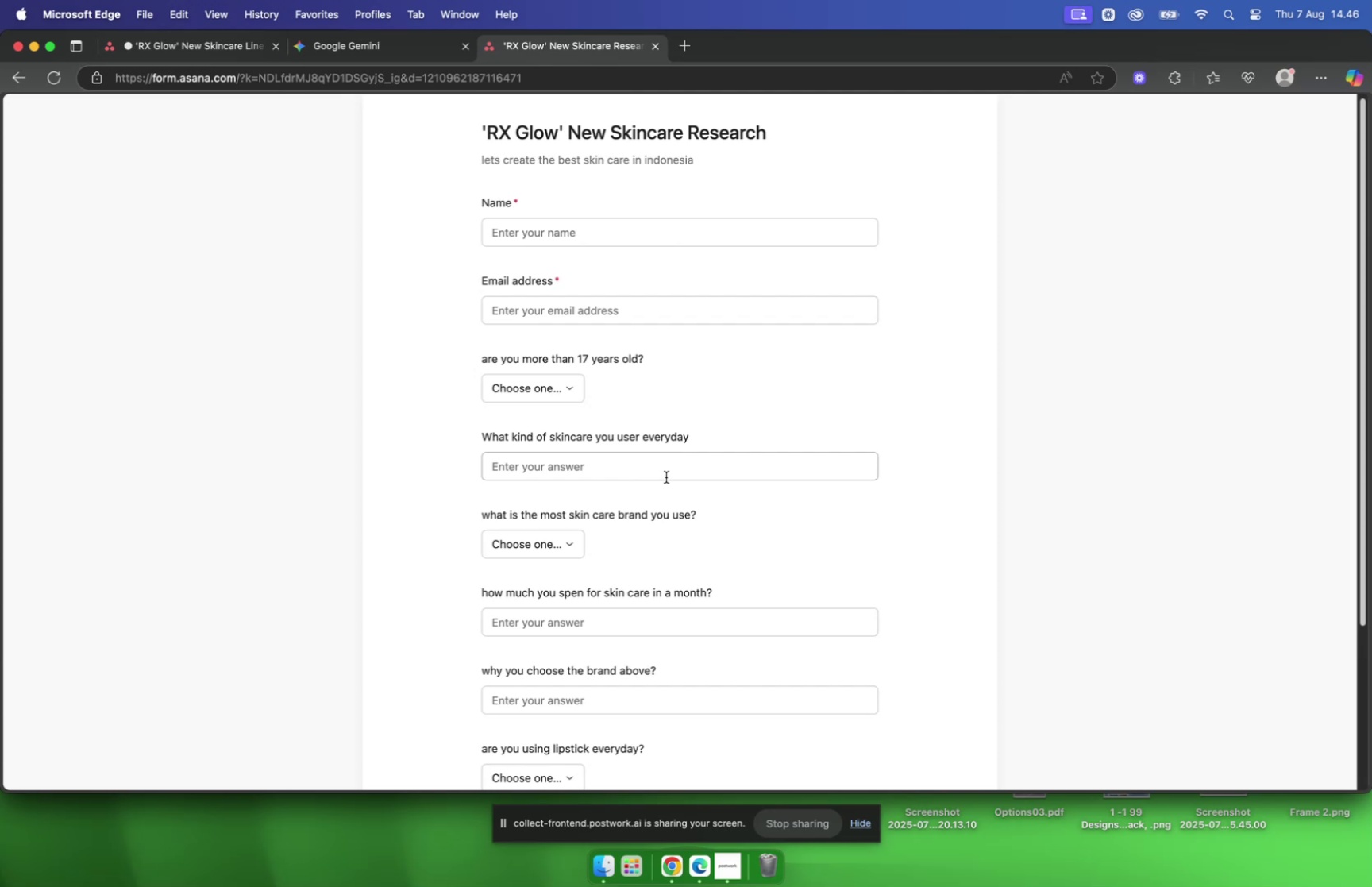 
wait(67.9)
 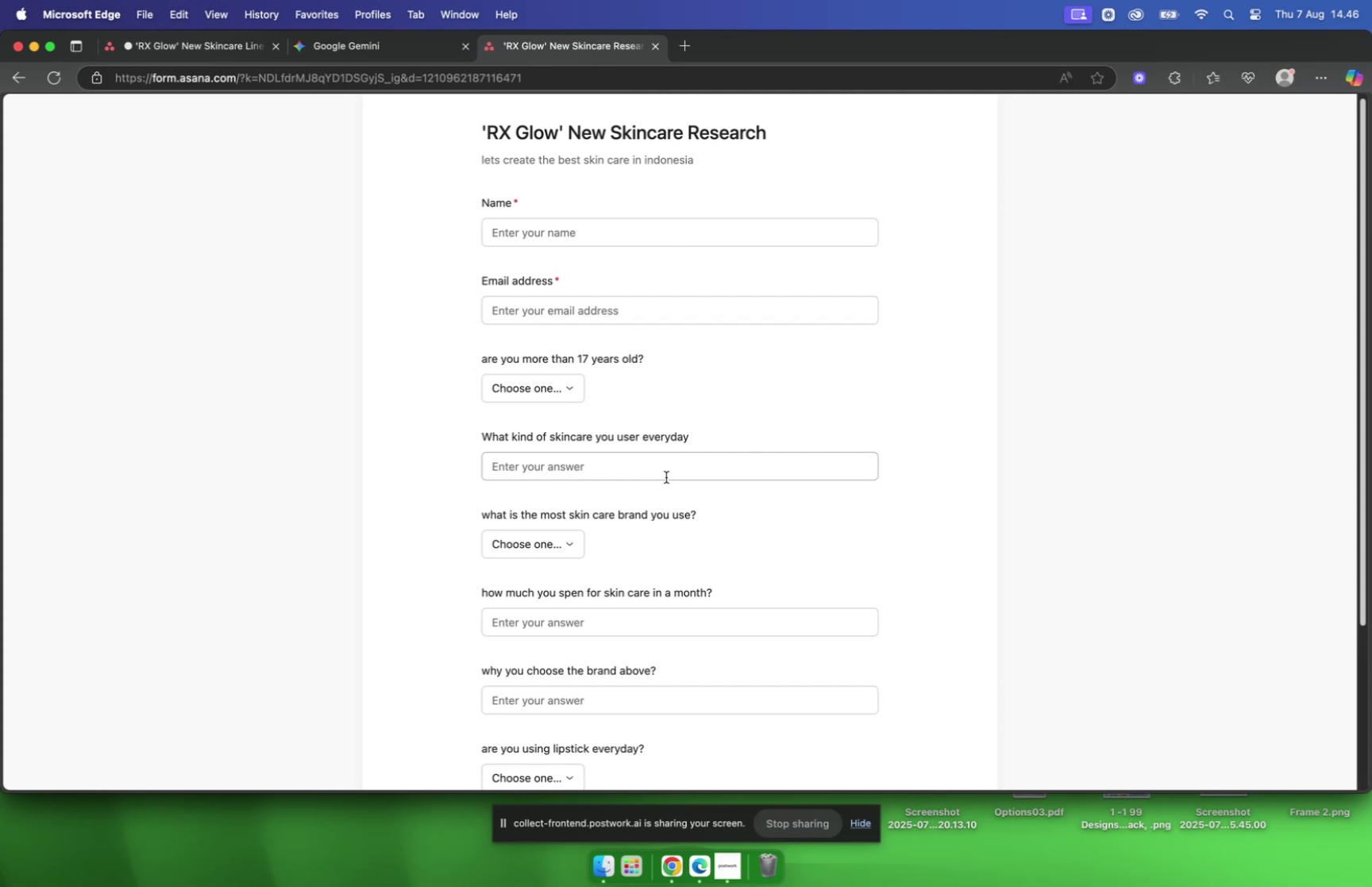 
left_click([619, 230])
 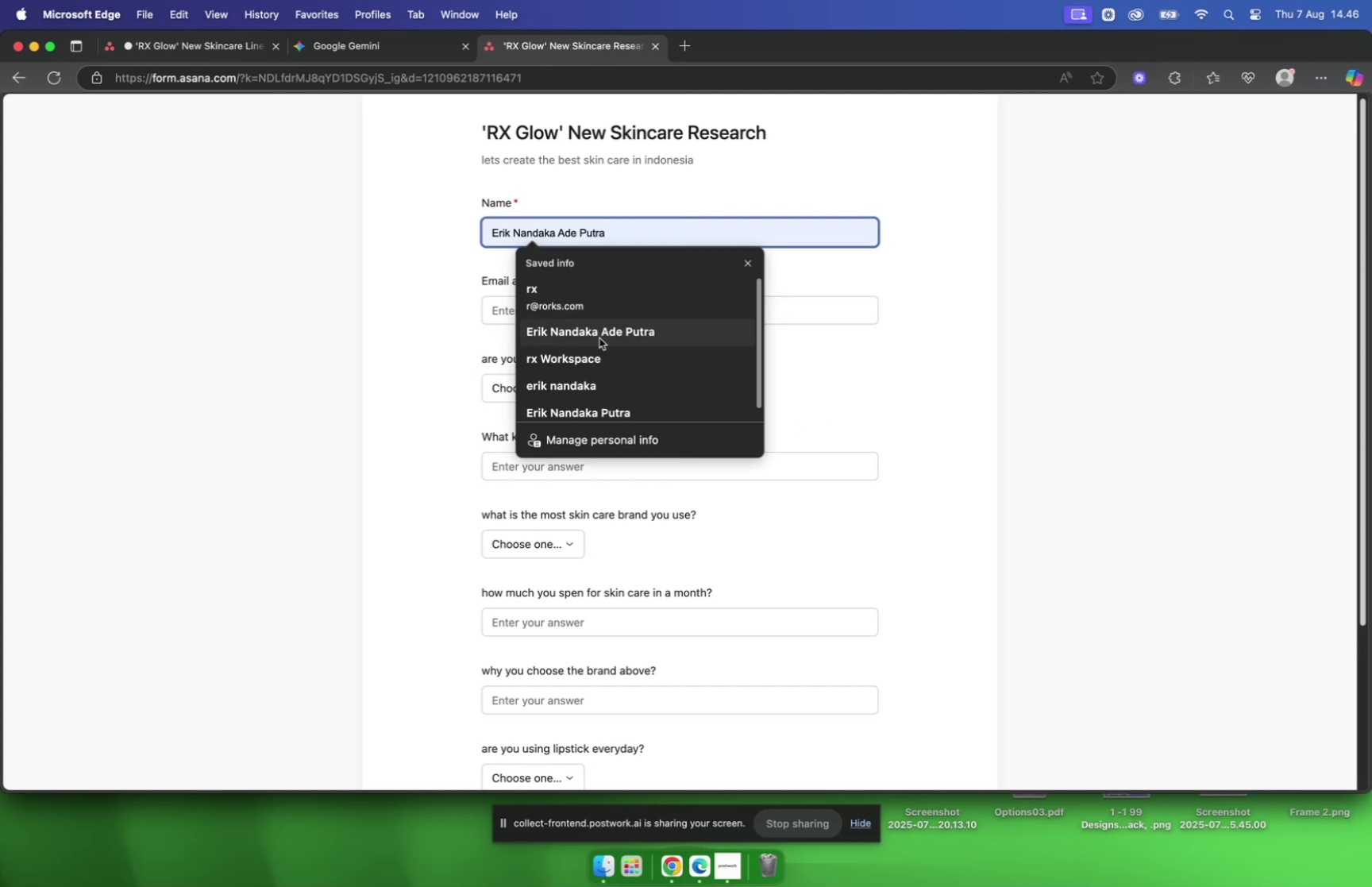 
left_click([599, 337])
 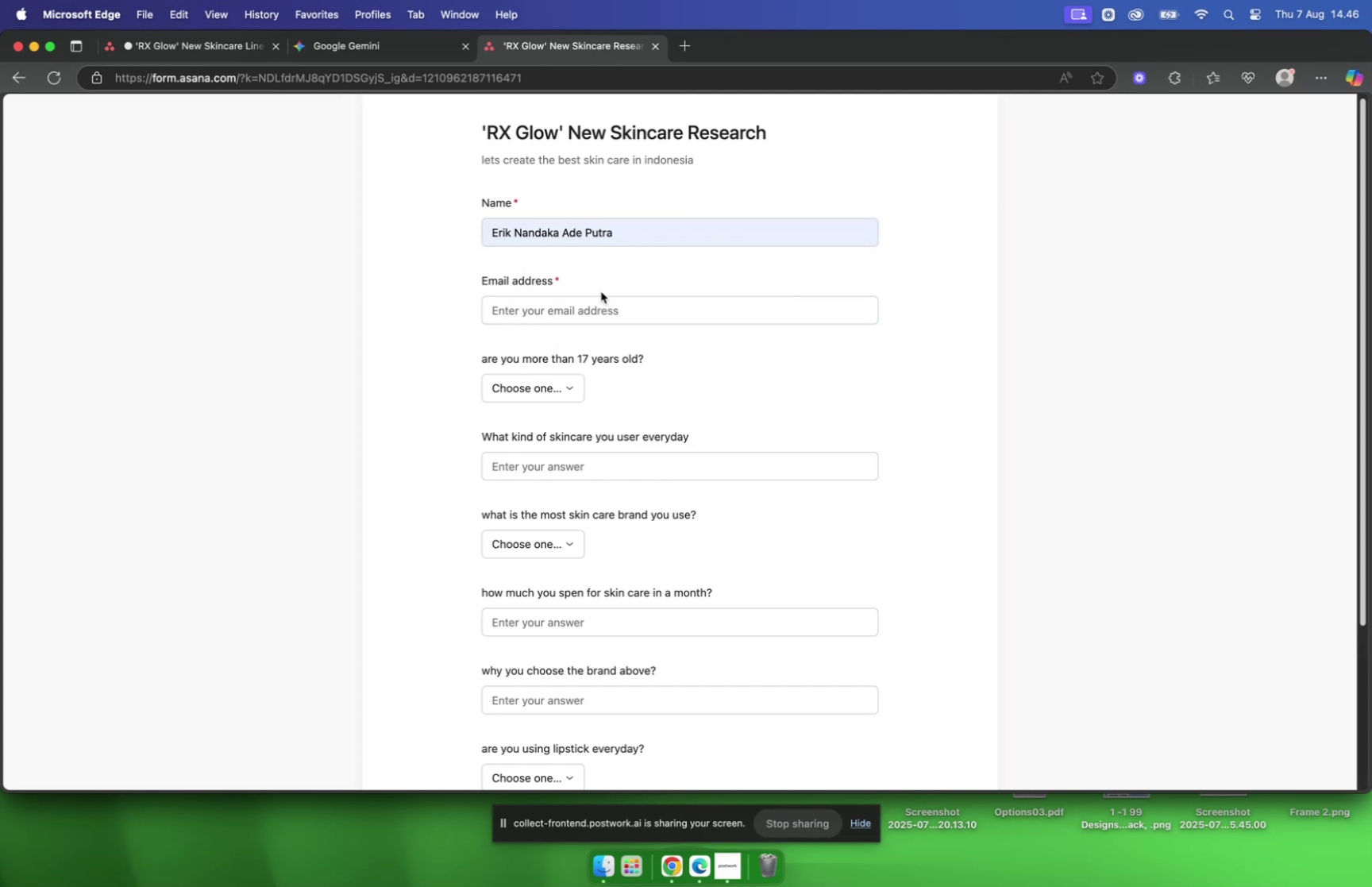 
double_click([603, 301])
 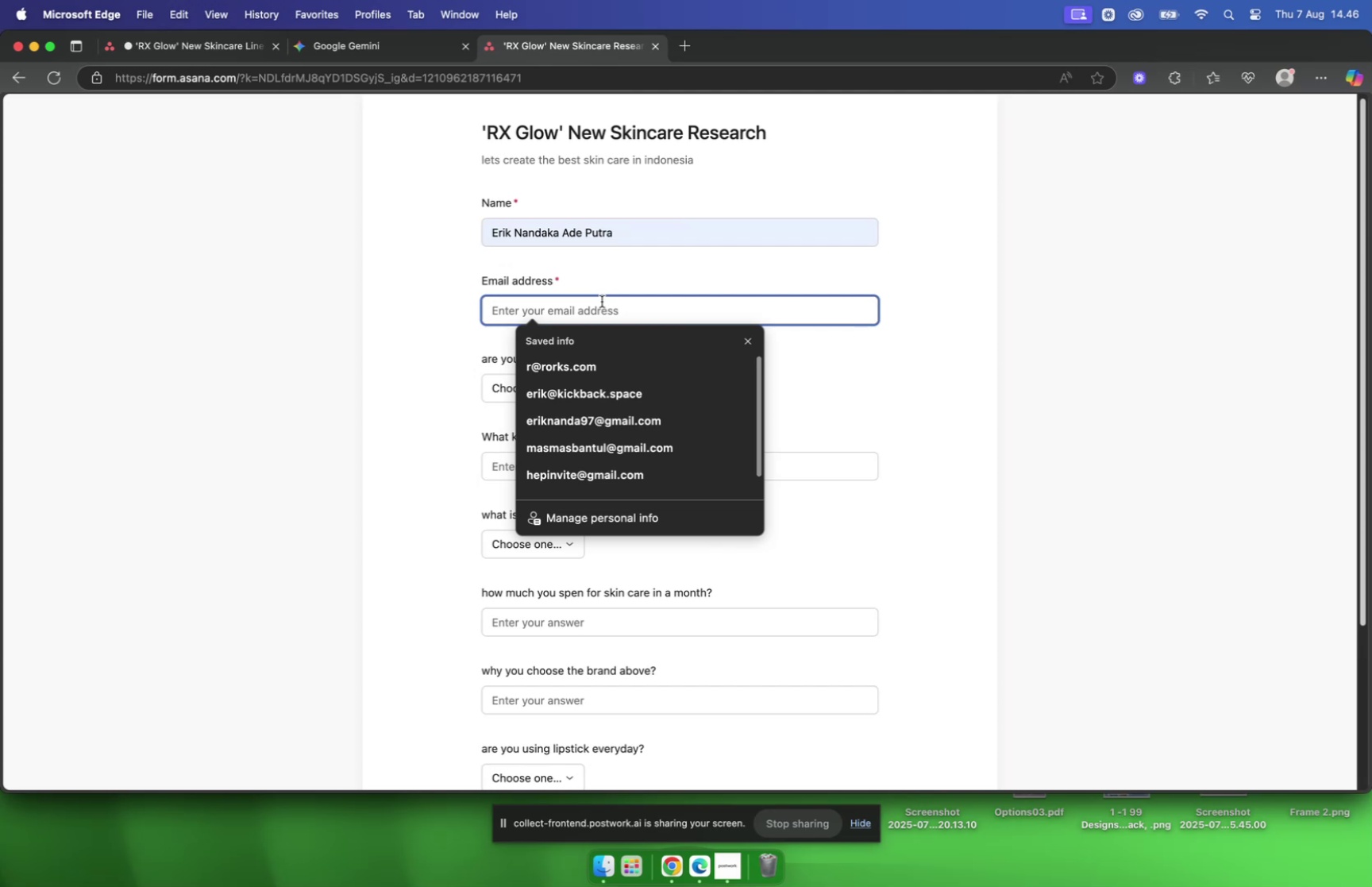 
wait(6.02)
 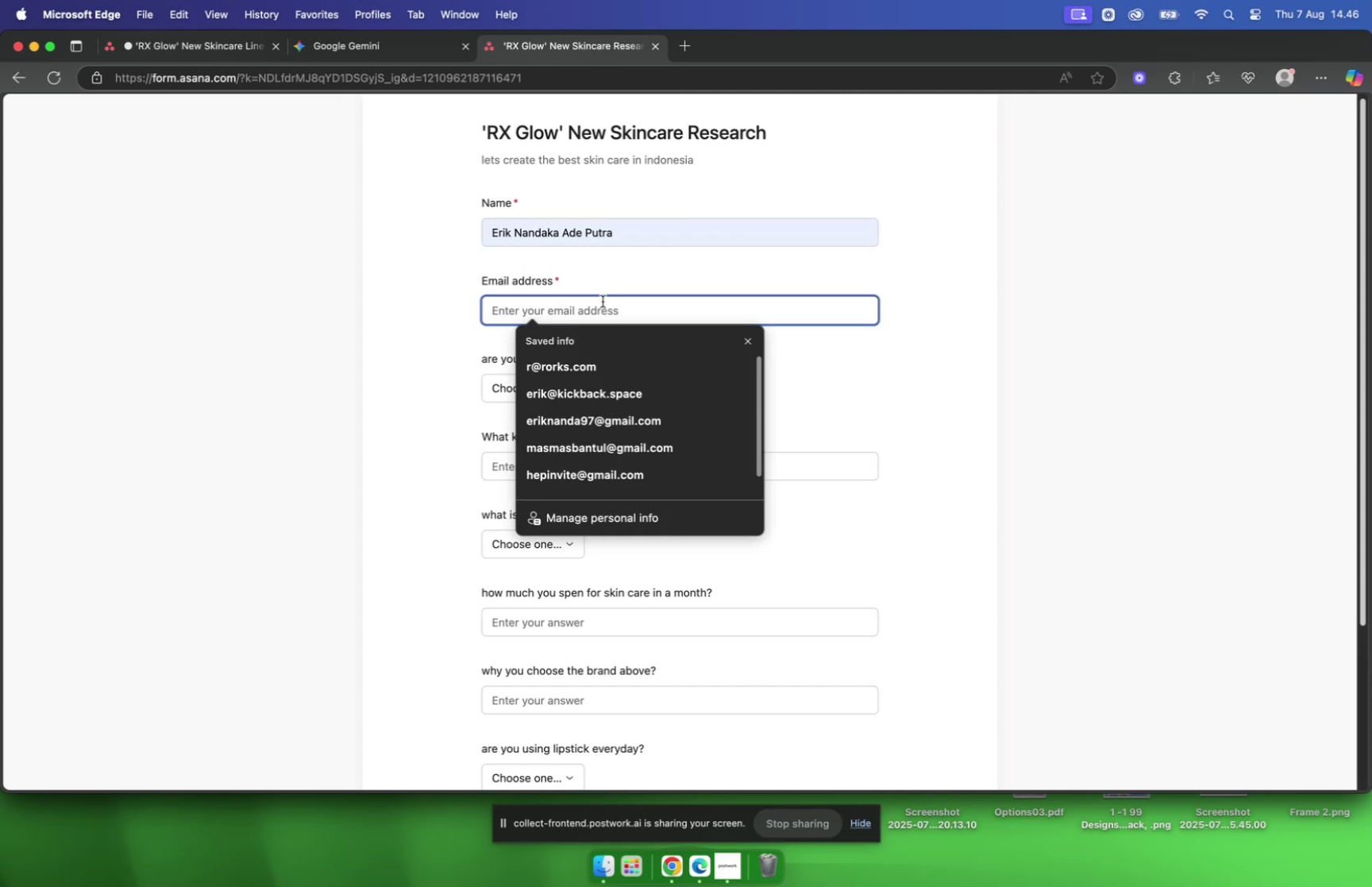 
left_click([599, 365])
 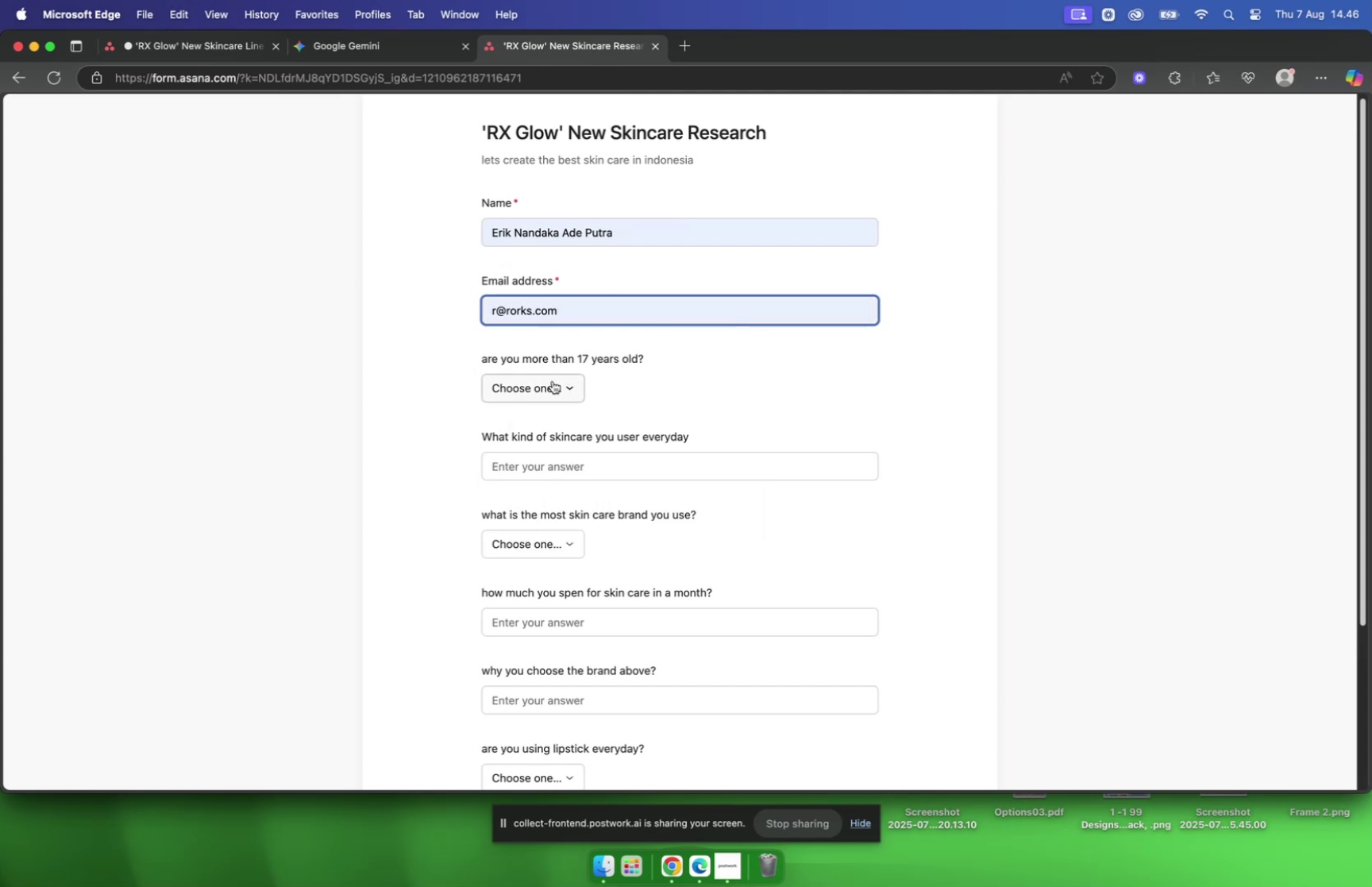 
left_click([553, 380])
 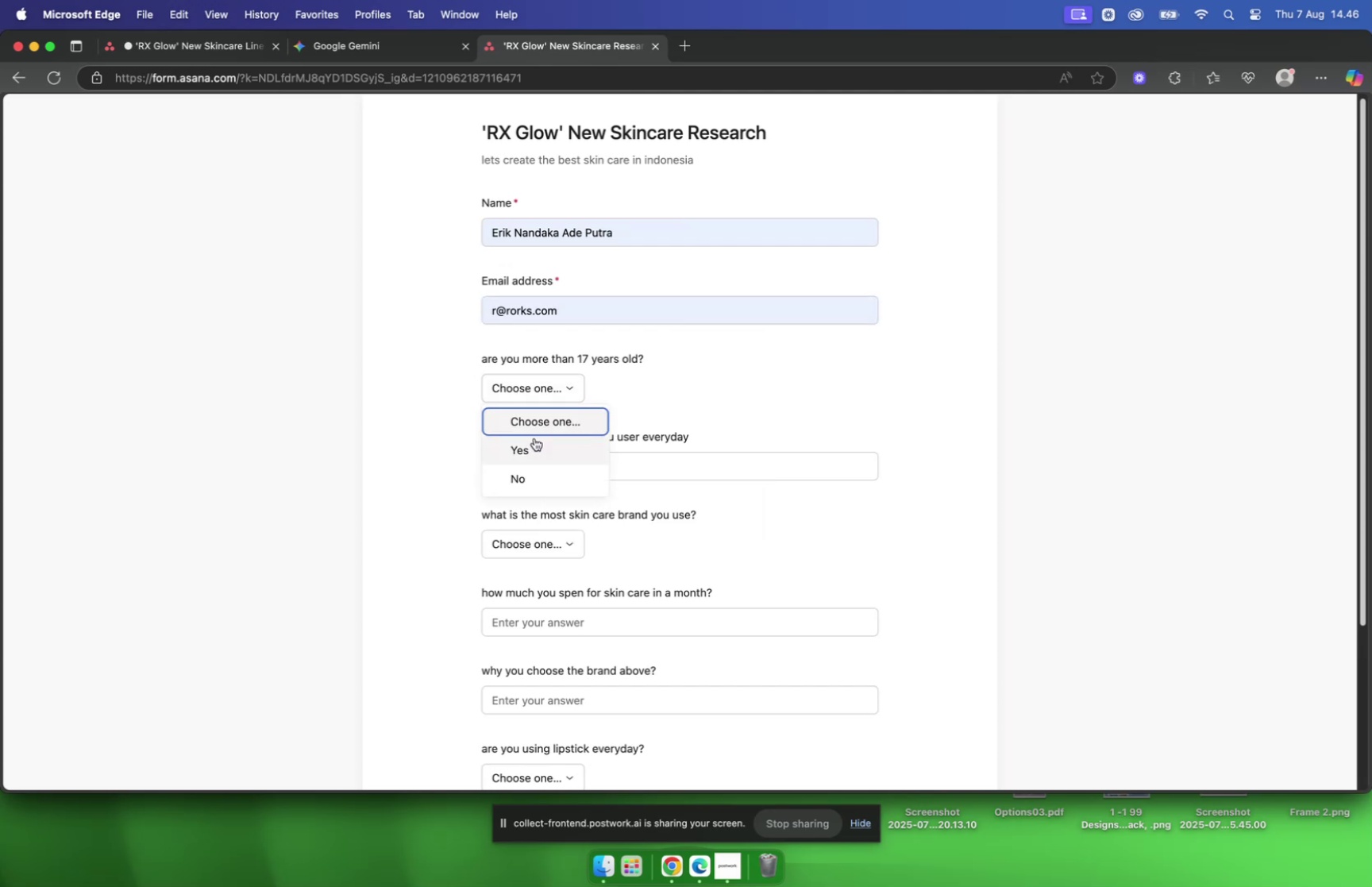 
left_click([534, 441])
 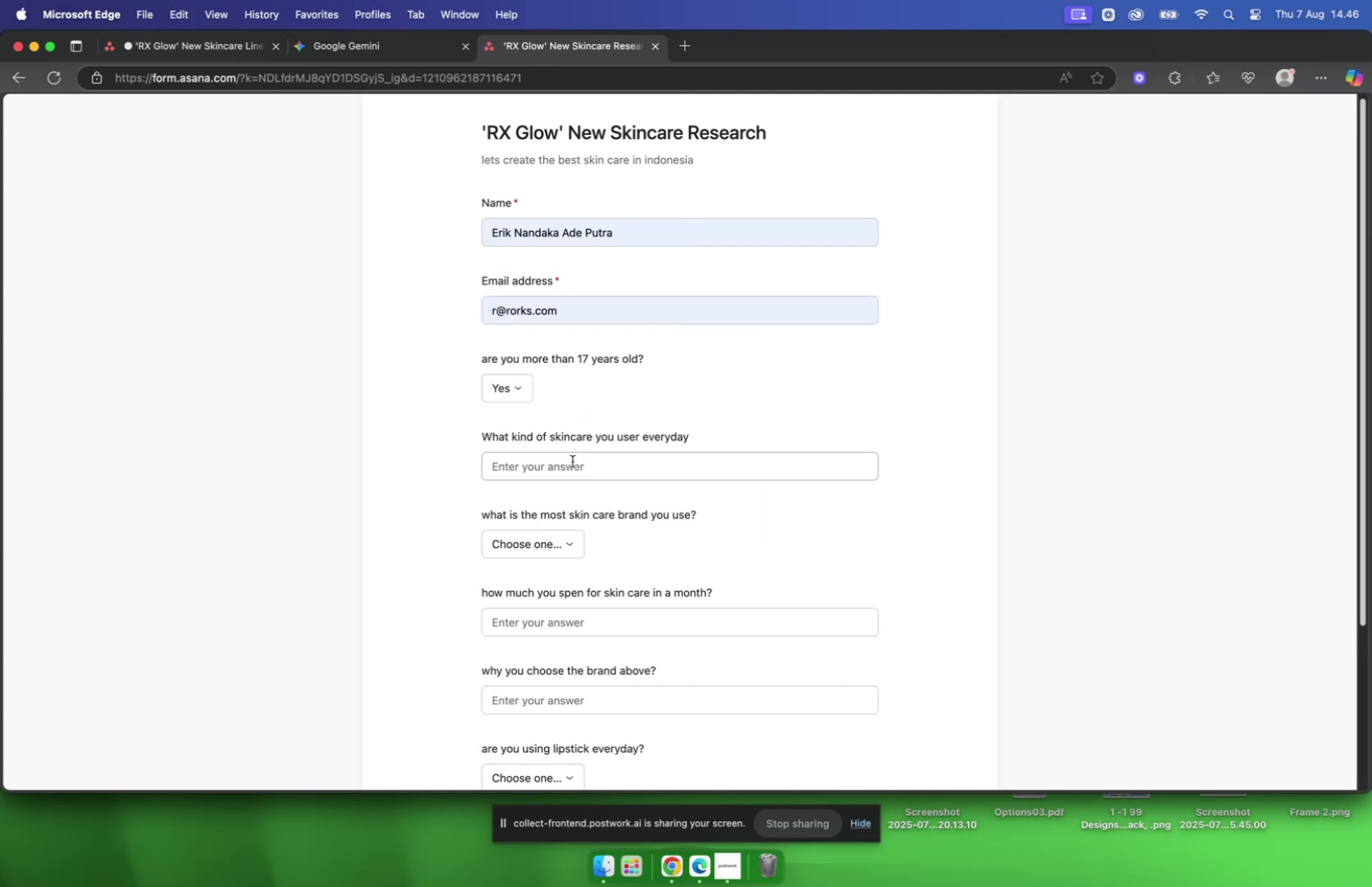 
left_click([572, 461])
 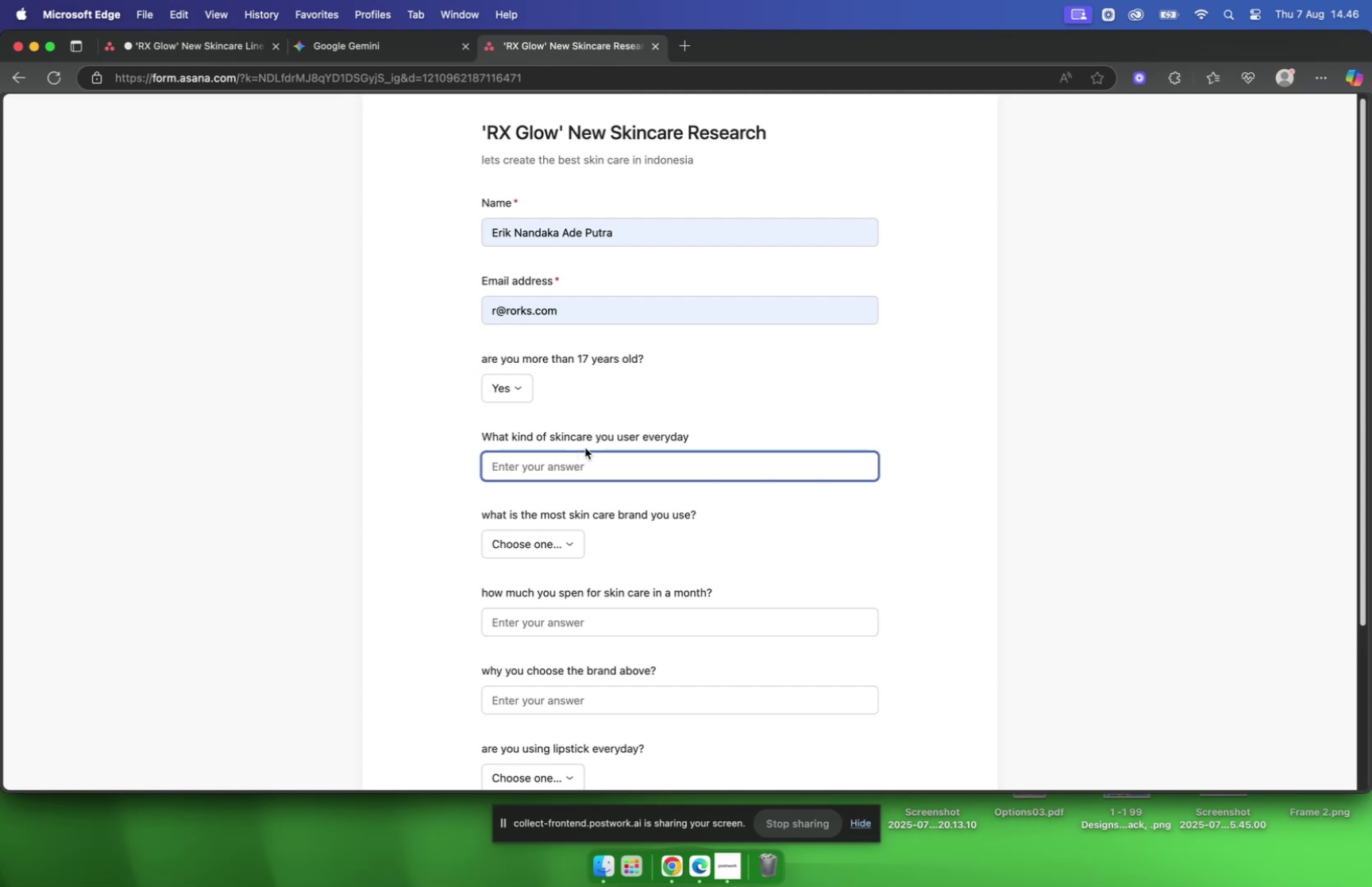 
left_click([581, 454])
 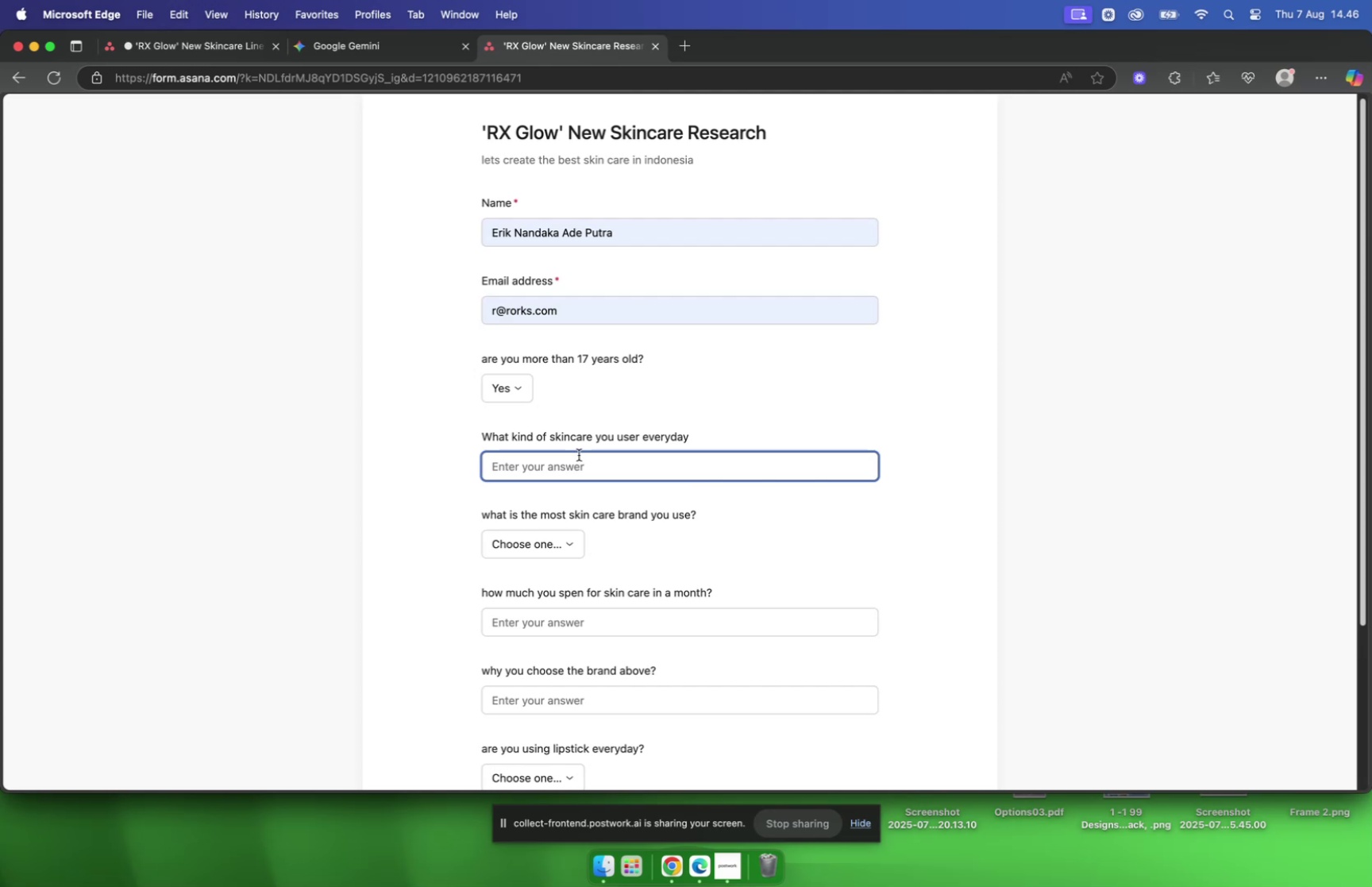 
left_click([564, 539])
 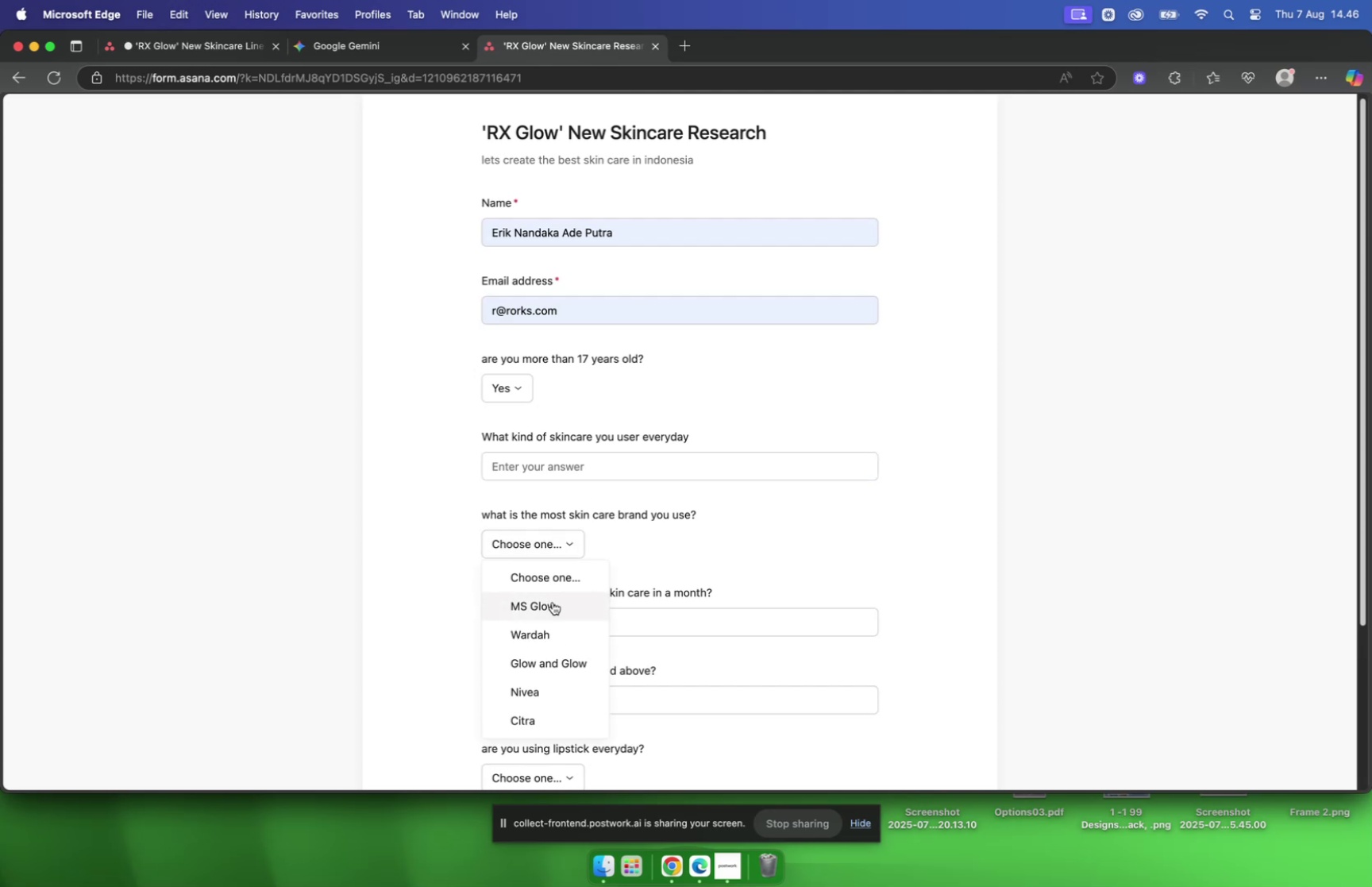 
left_click([553, 601])
 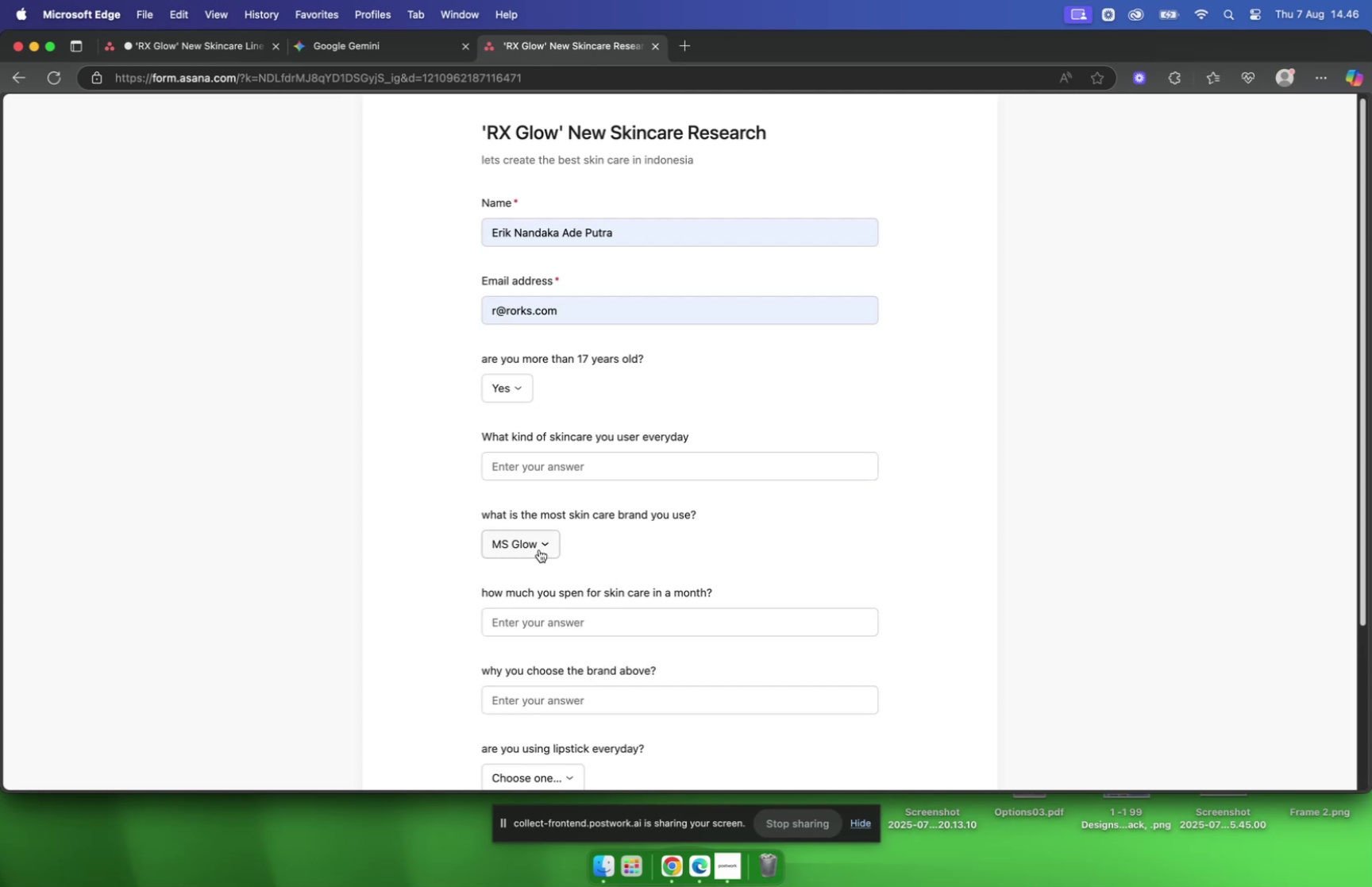 
left_click([539, 548])
 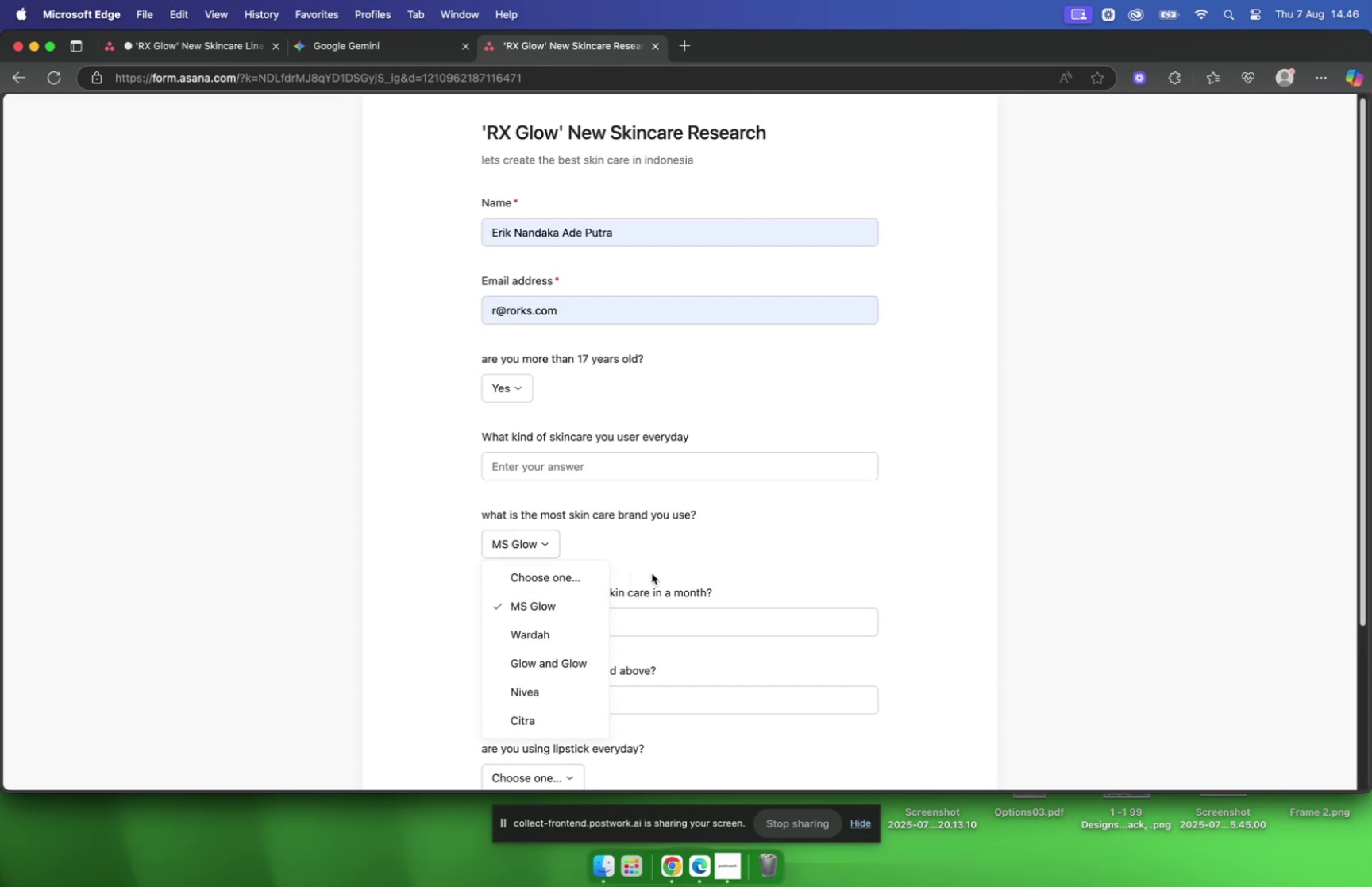 
left_click([656, 572])
 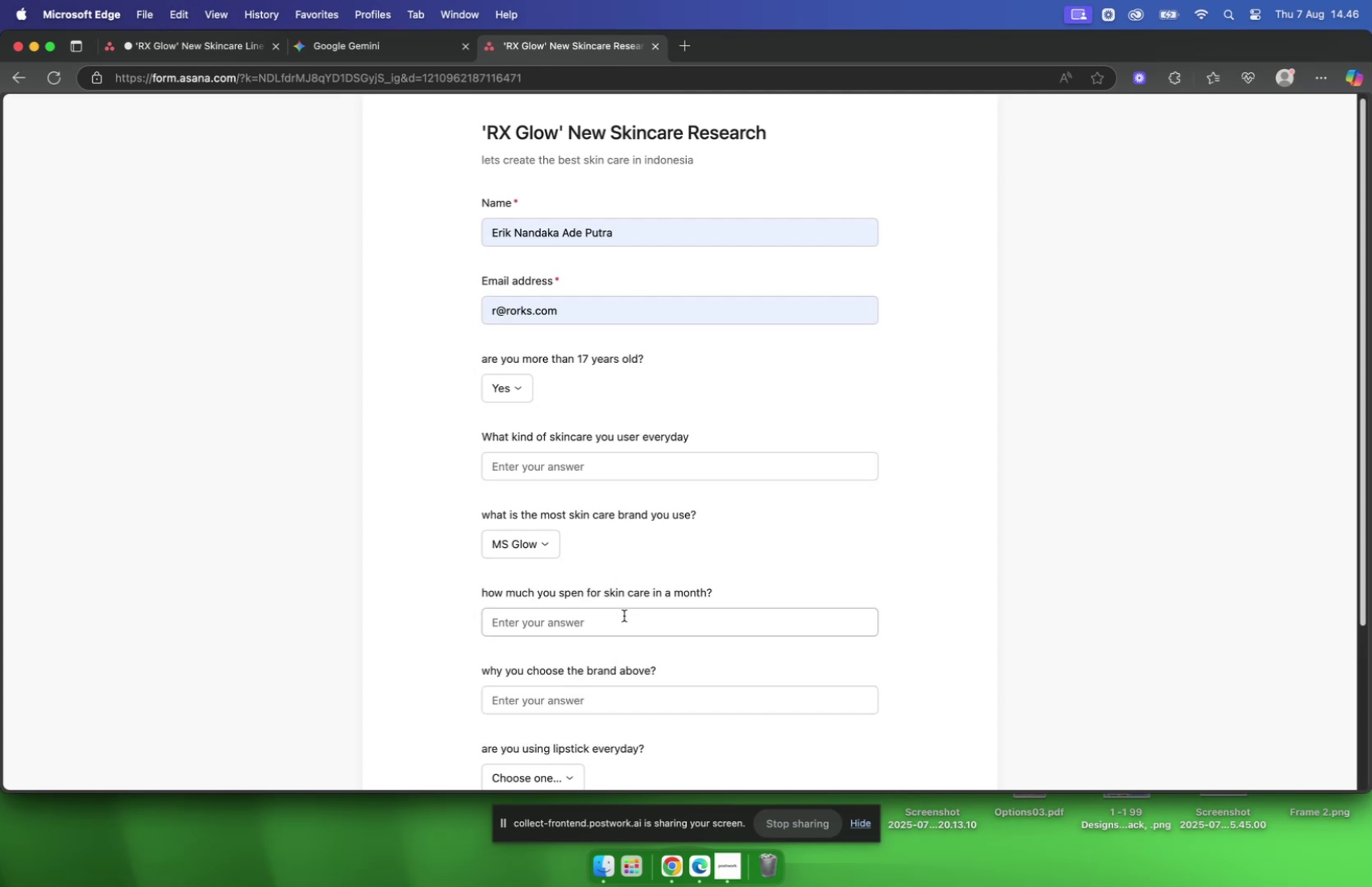 
left_click([624, 615])
 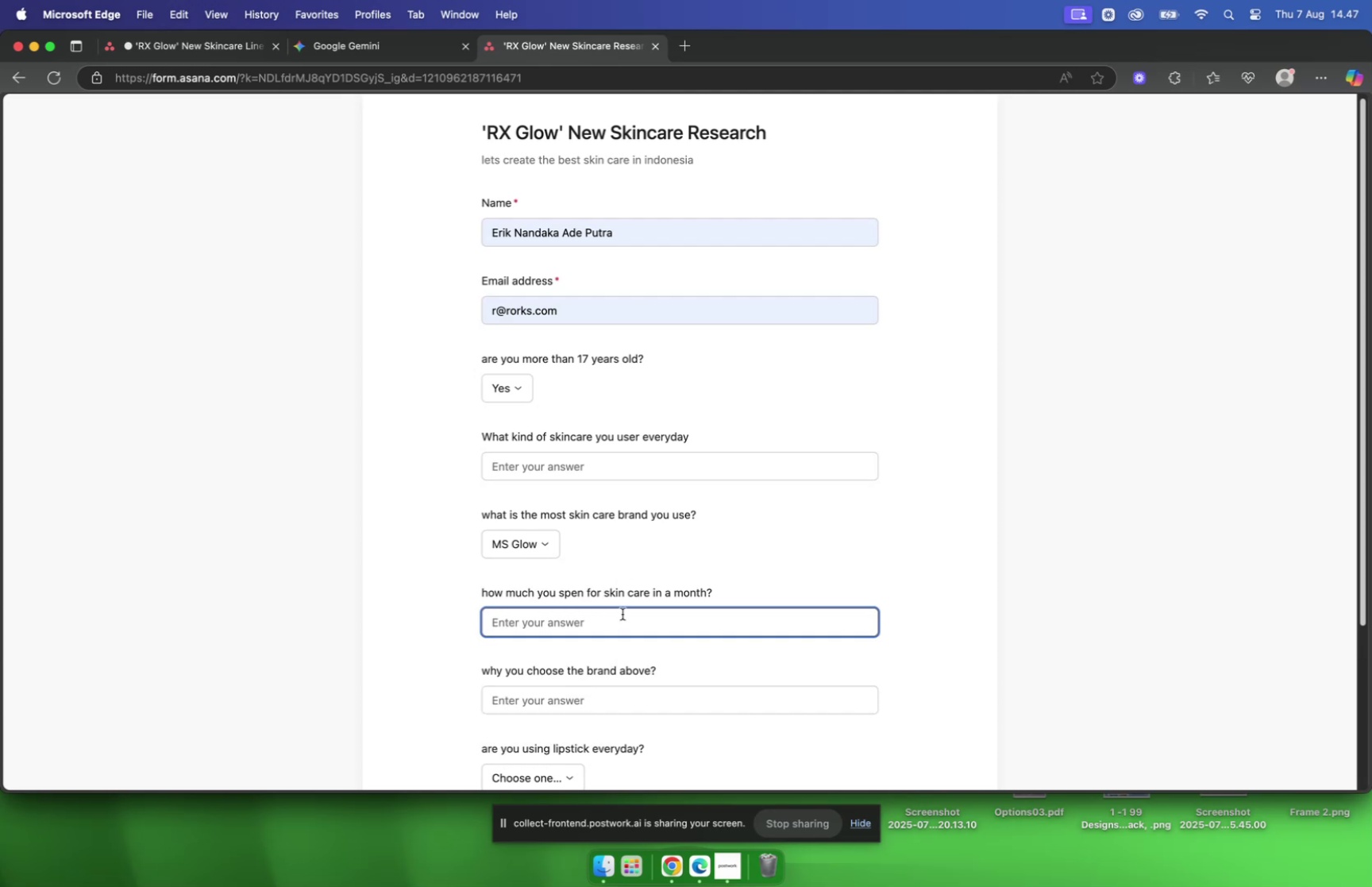 
type(200)
 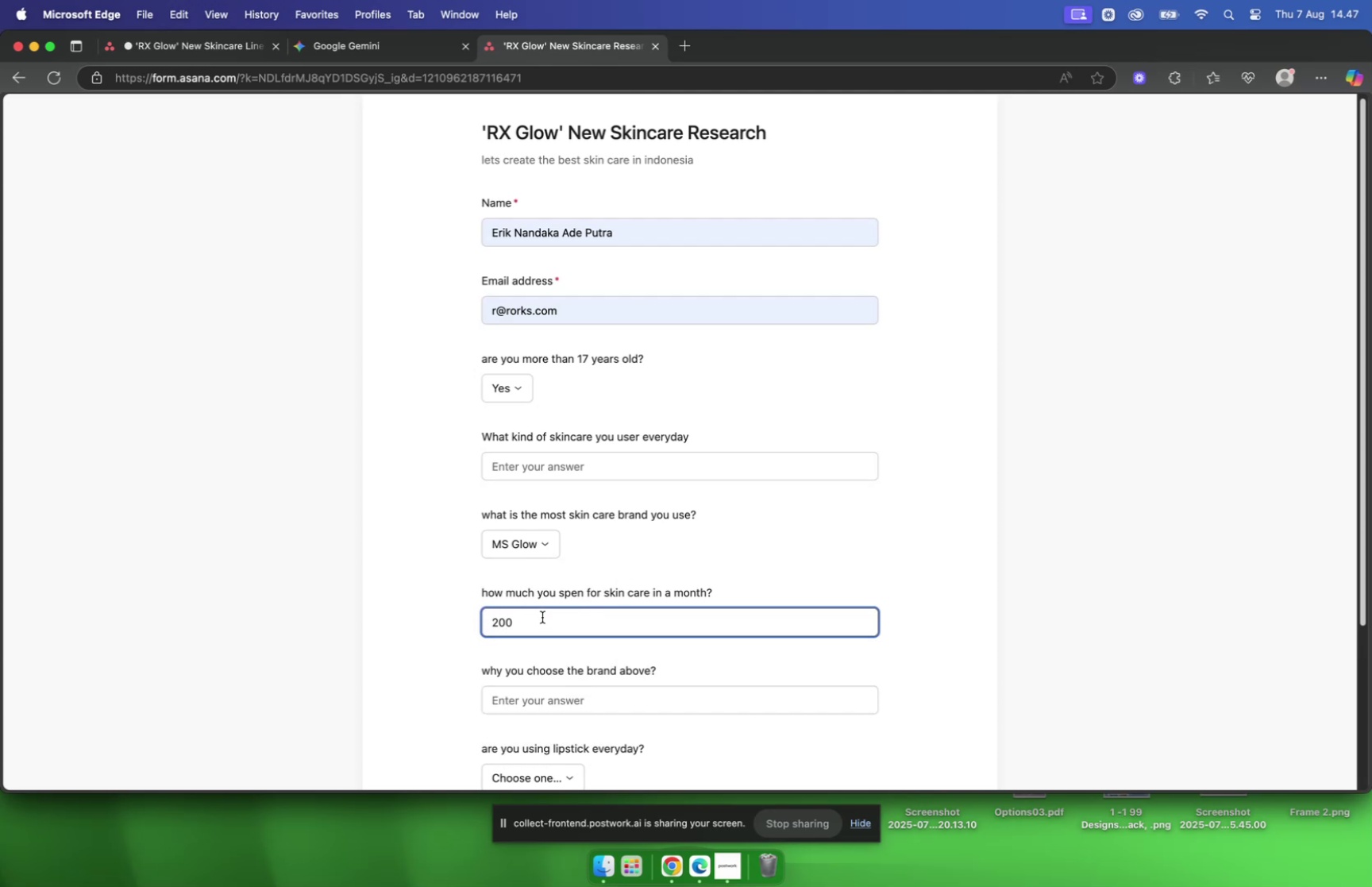 
wait(6.36)
 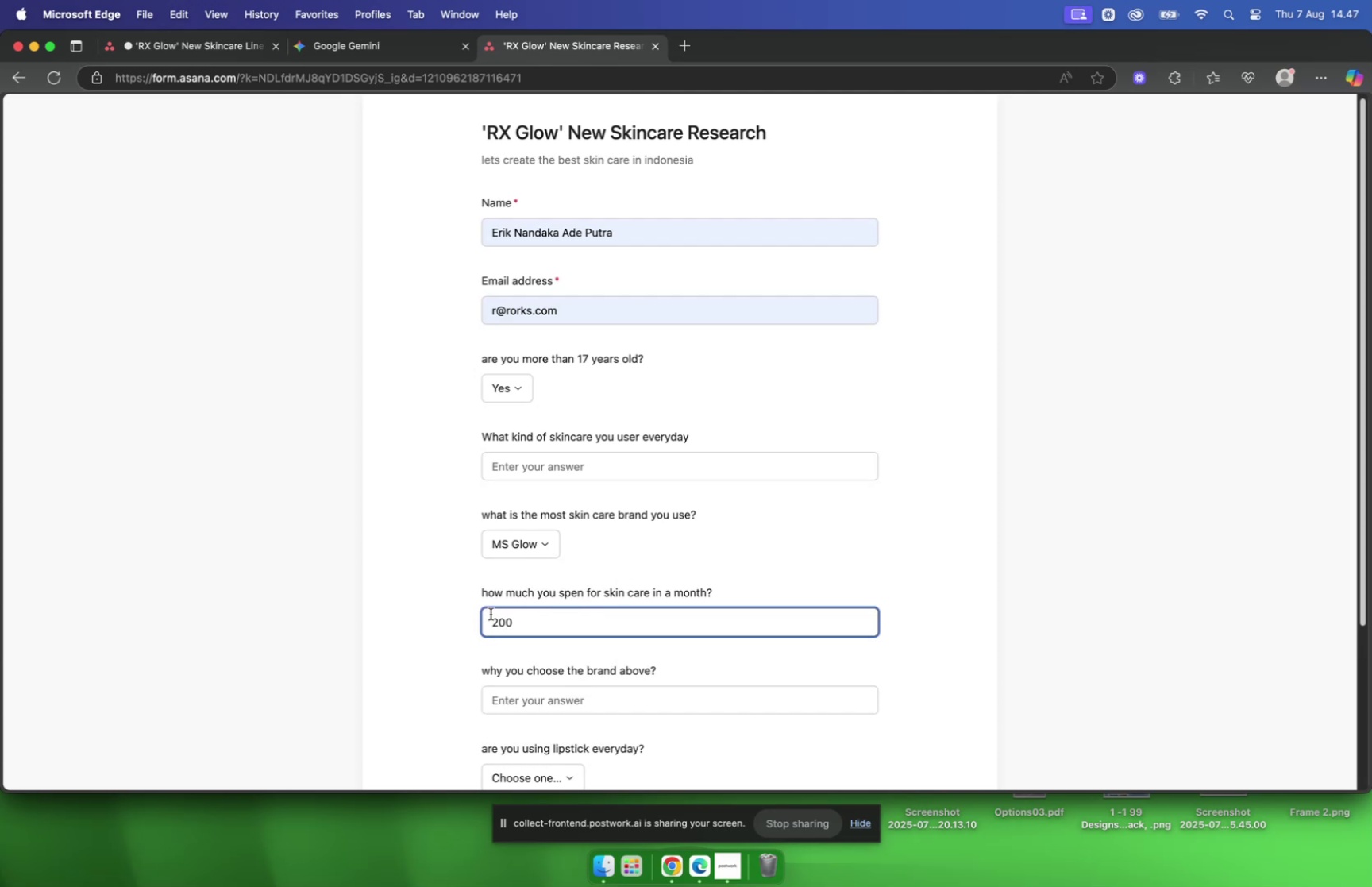 
key(Shift+4)
 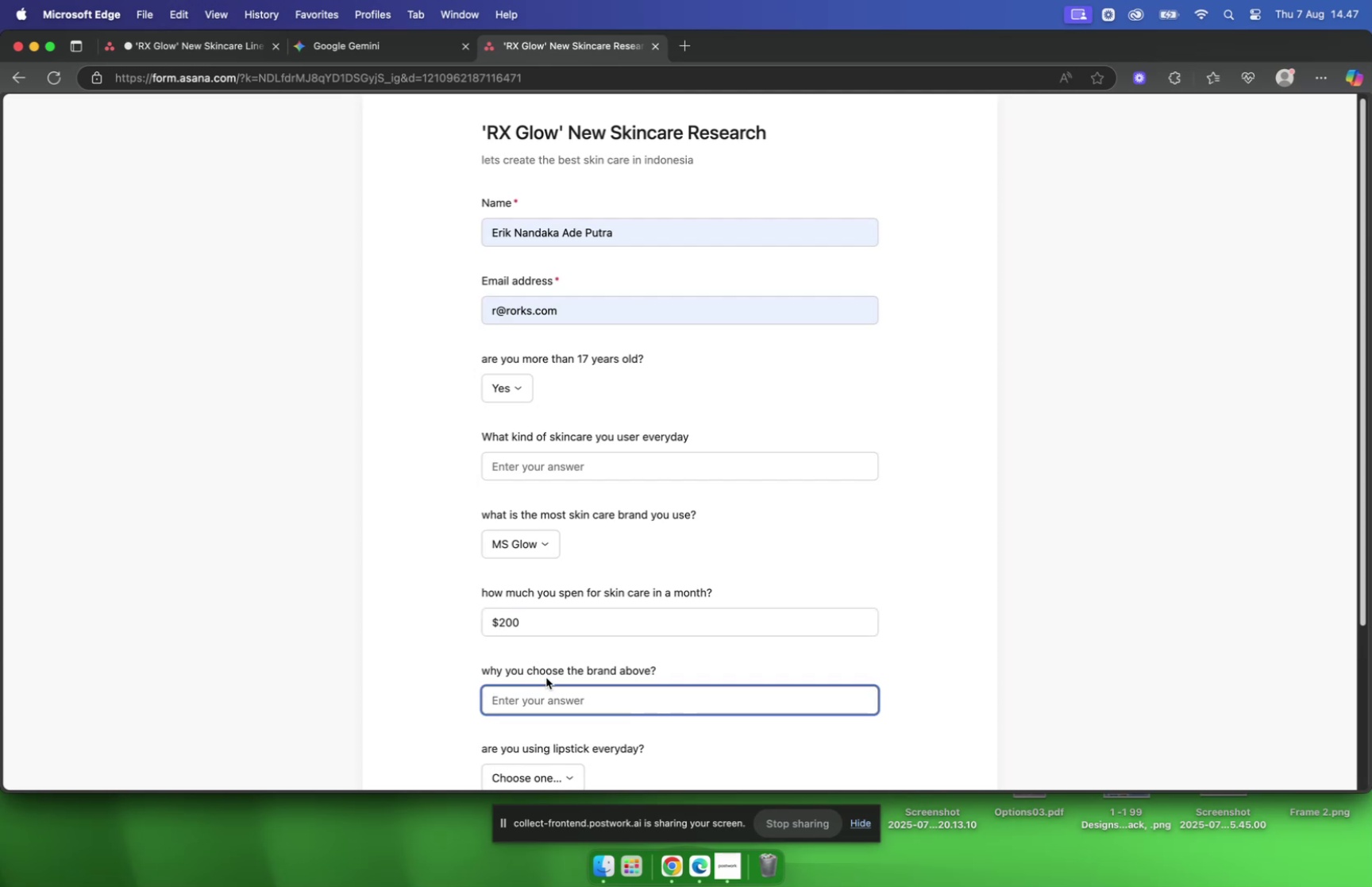 
scroll: coordinate [599, 675], scroll_direction: down, amount: 2.0
 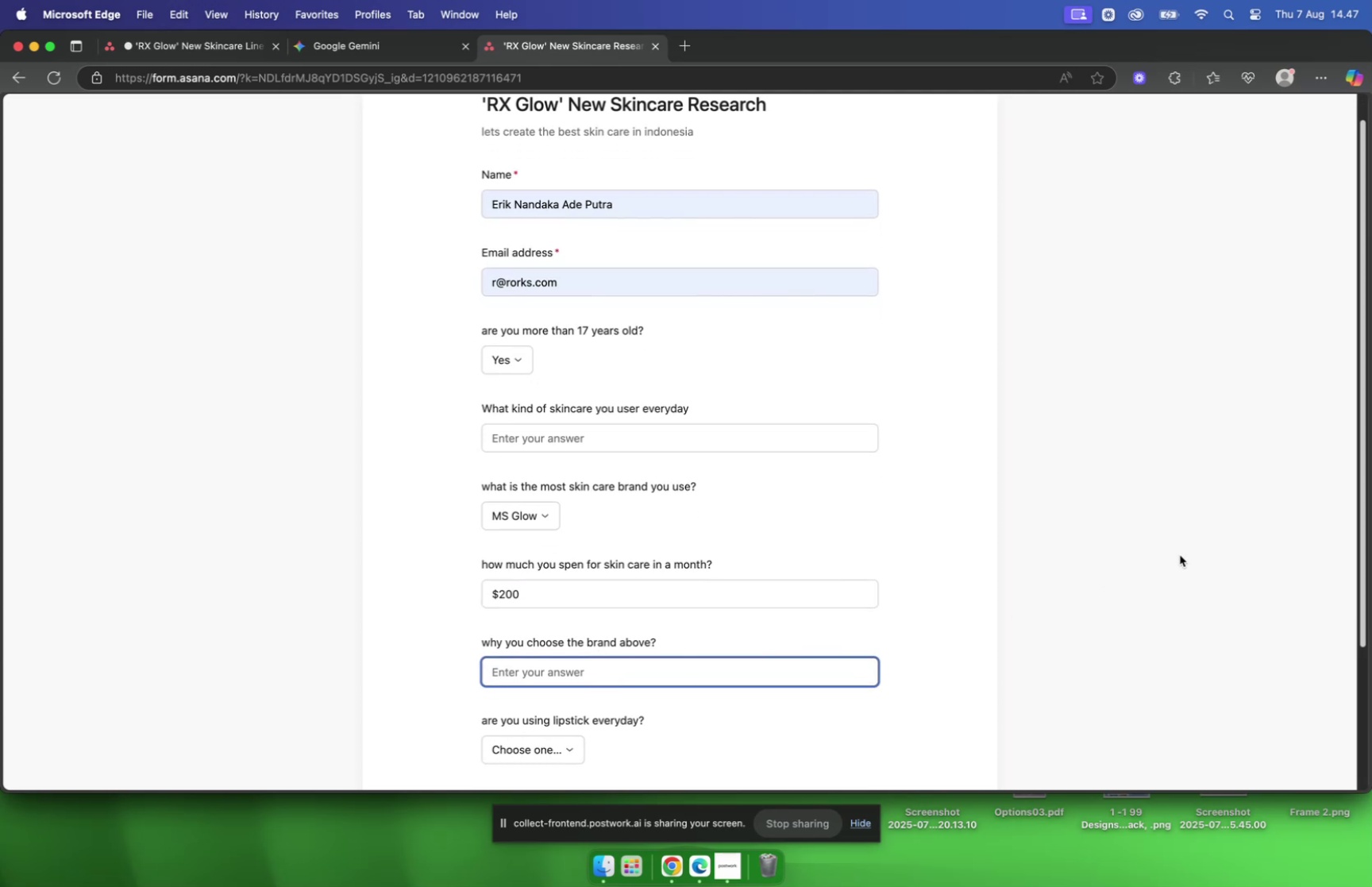 
type(fit with my skin)
 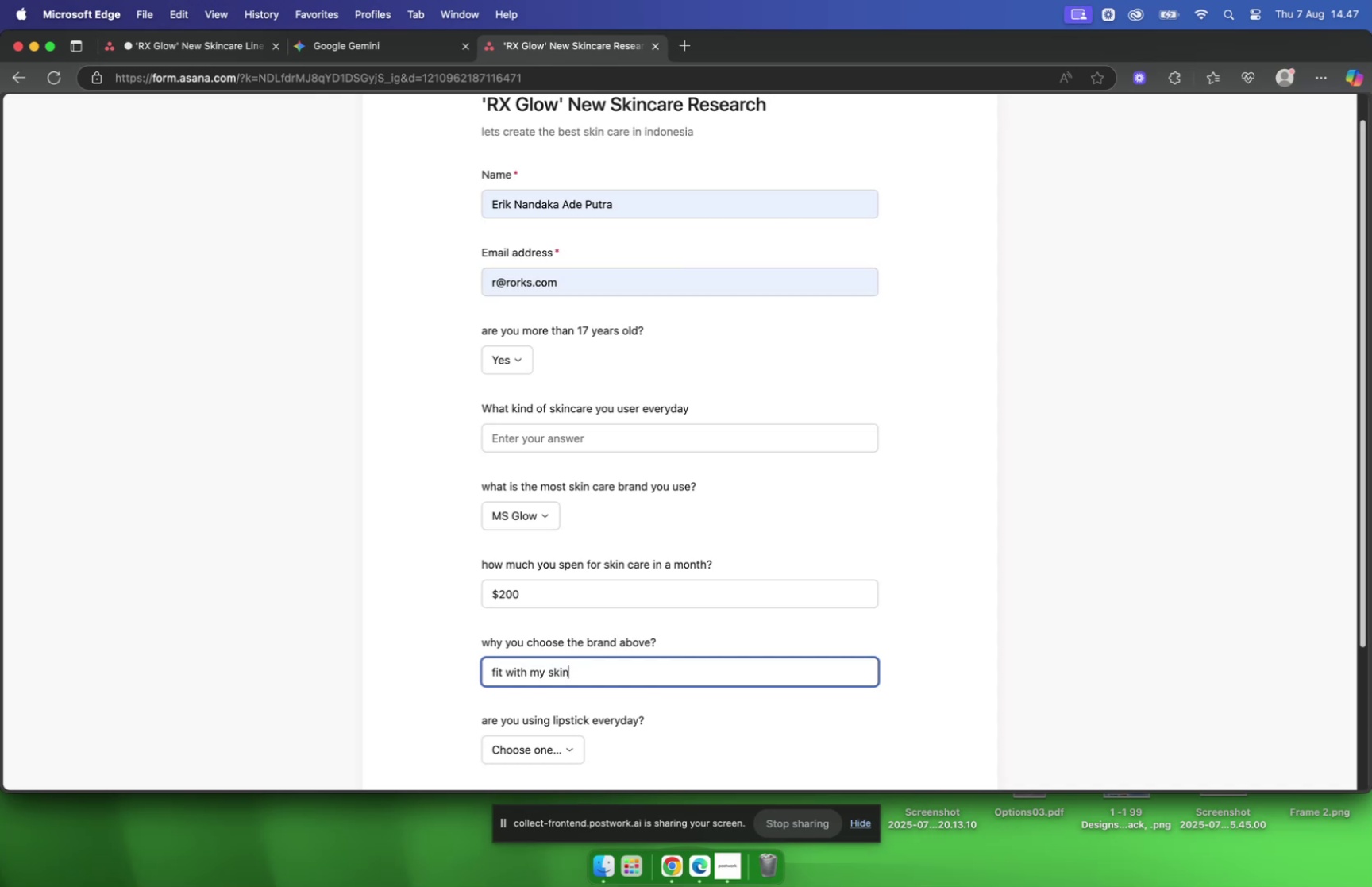 
scroll: coordinate [808, 644], scroll_direction: down, amount: 10.0
 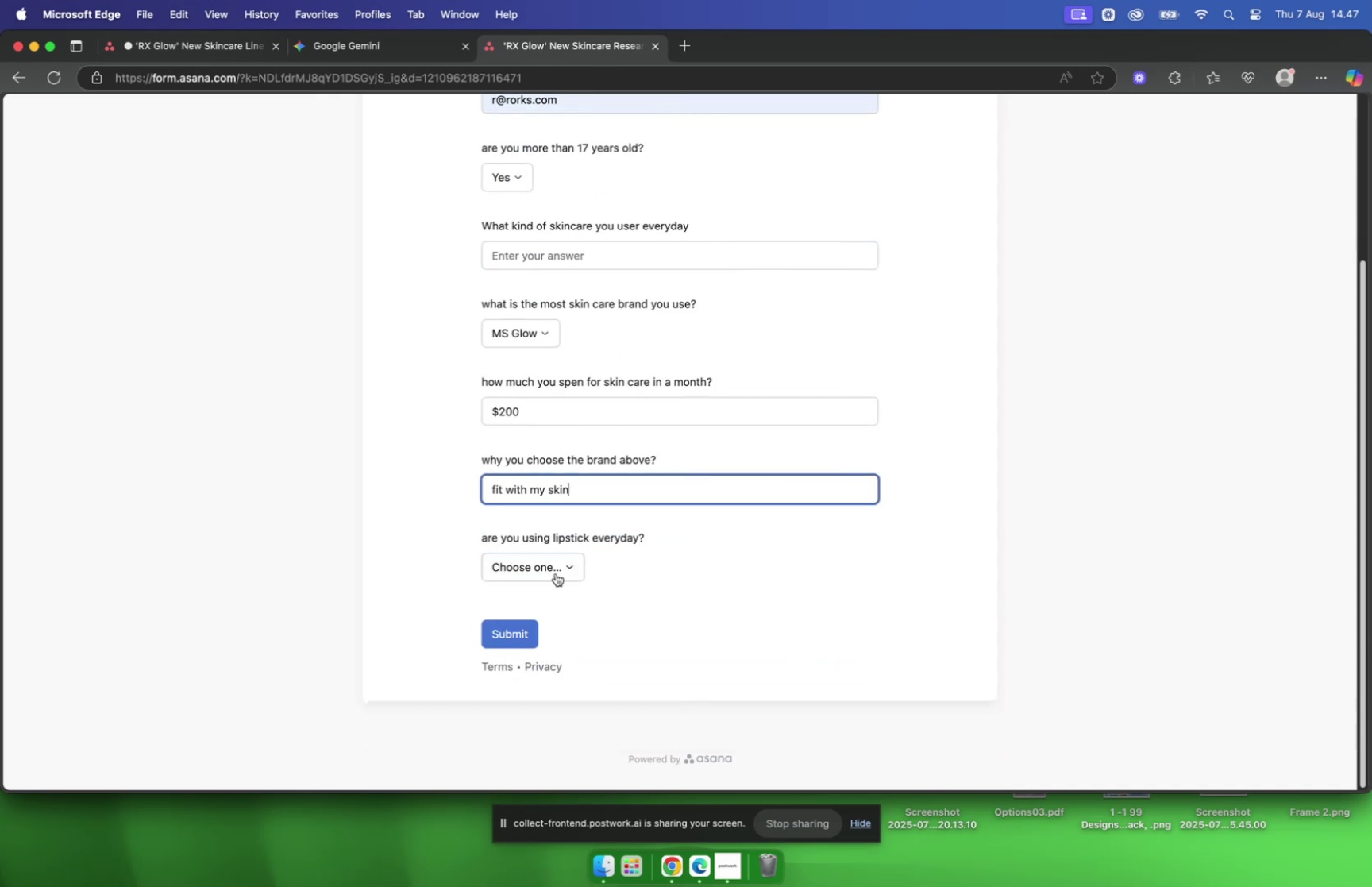 
left_click([546, 565])
 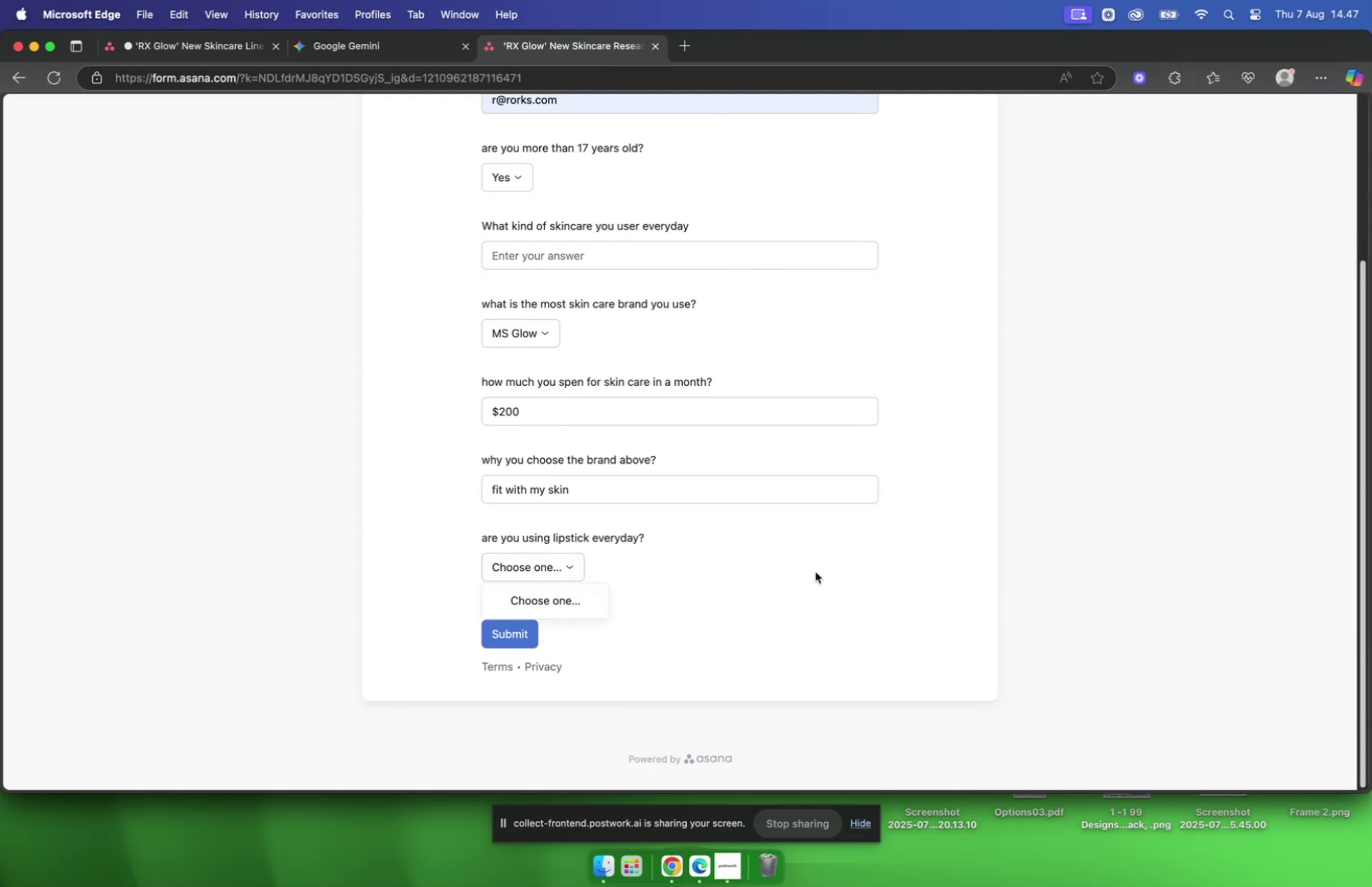 
left_click([816, 568])
 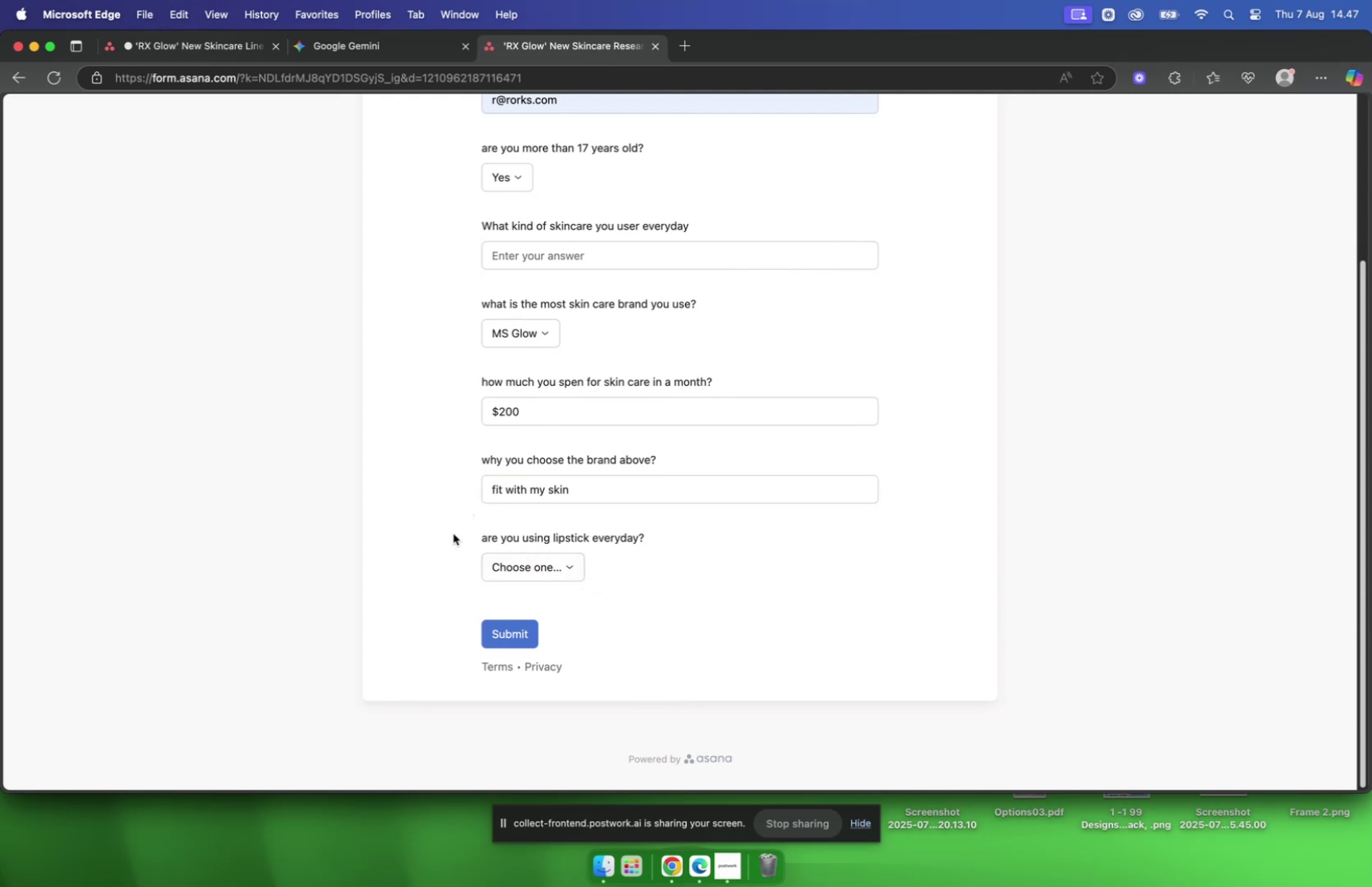 
left_click([500, 627])
 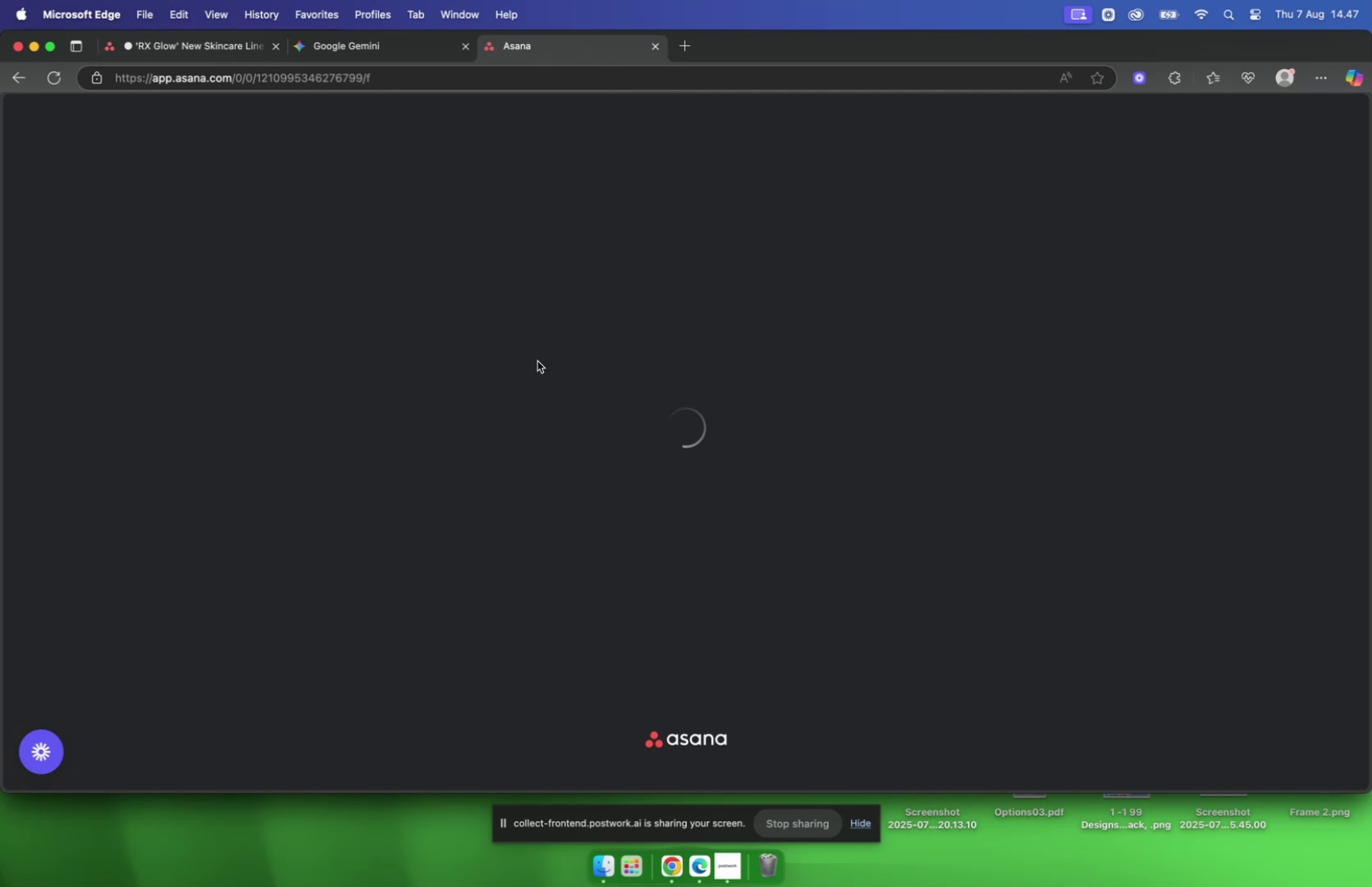 
wait(10.58)
 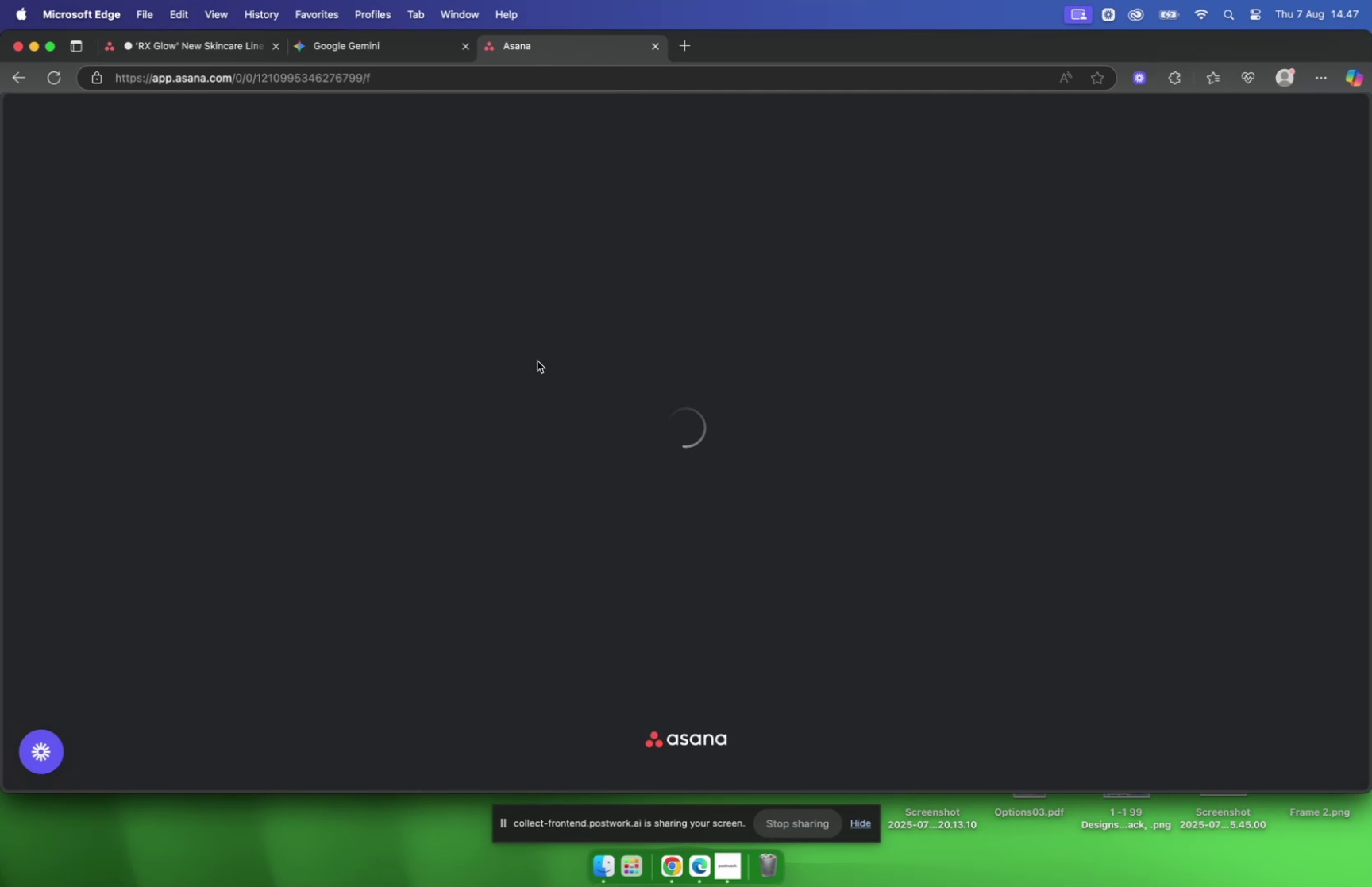 
scroll: coordinate [521, 434], scroll_direction: down, amount: 17.0
 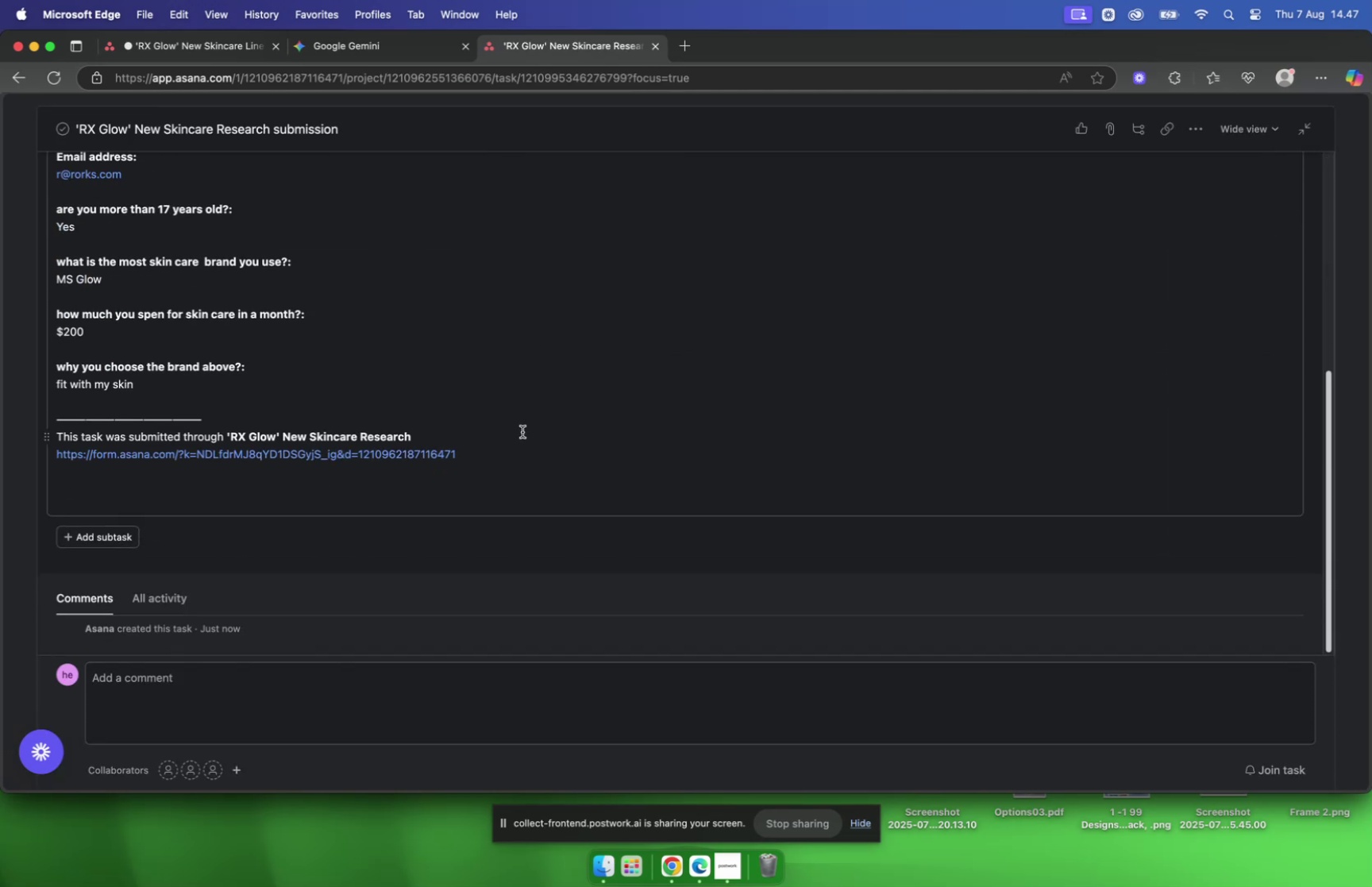 
scroll: coordinate [522, 431], scroll_direction: up, amount: 16.0
 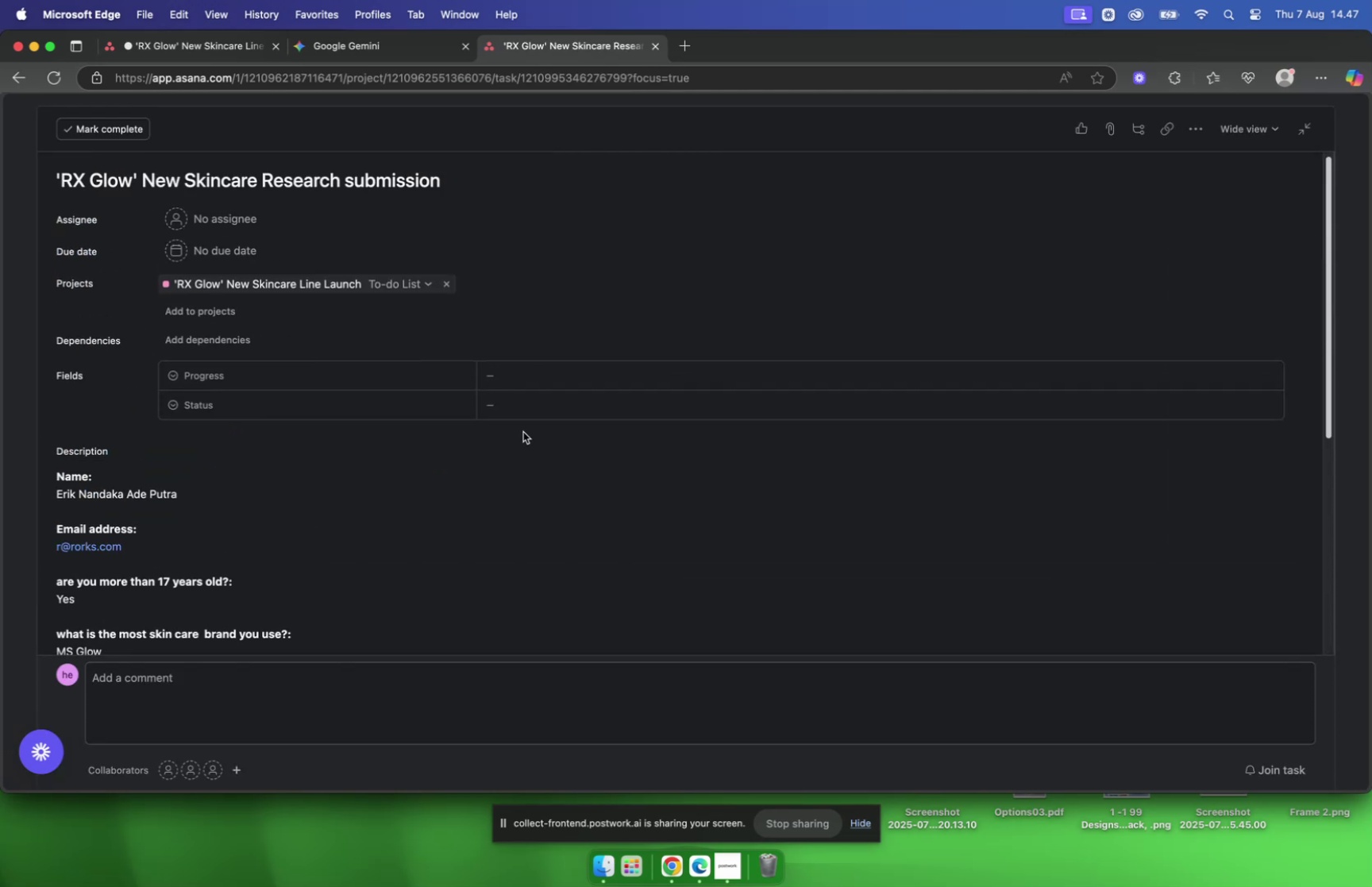 
scroll: coordinate [520, 432], scroll_direction: down, amount: 44.0
 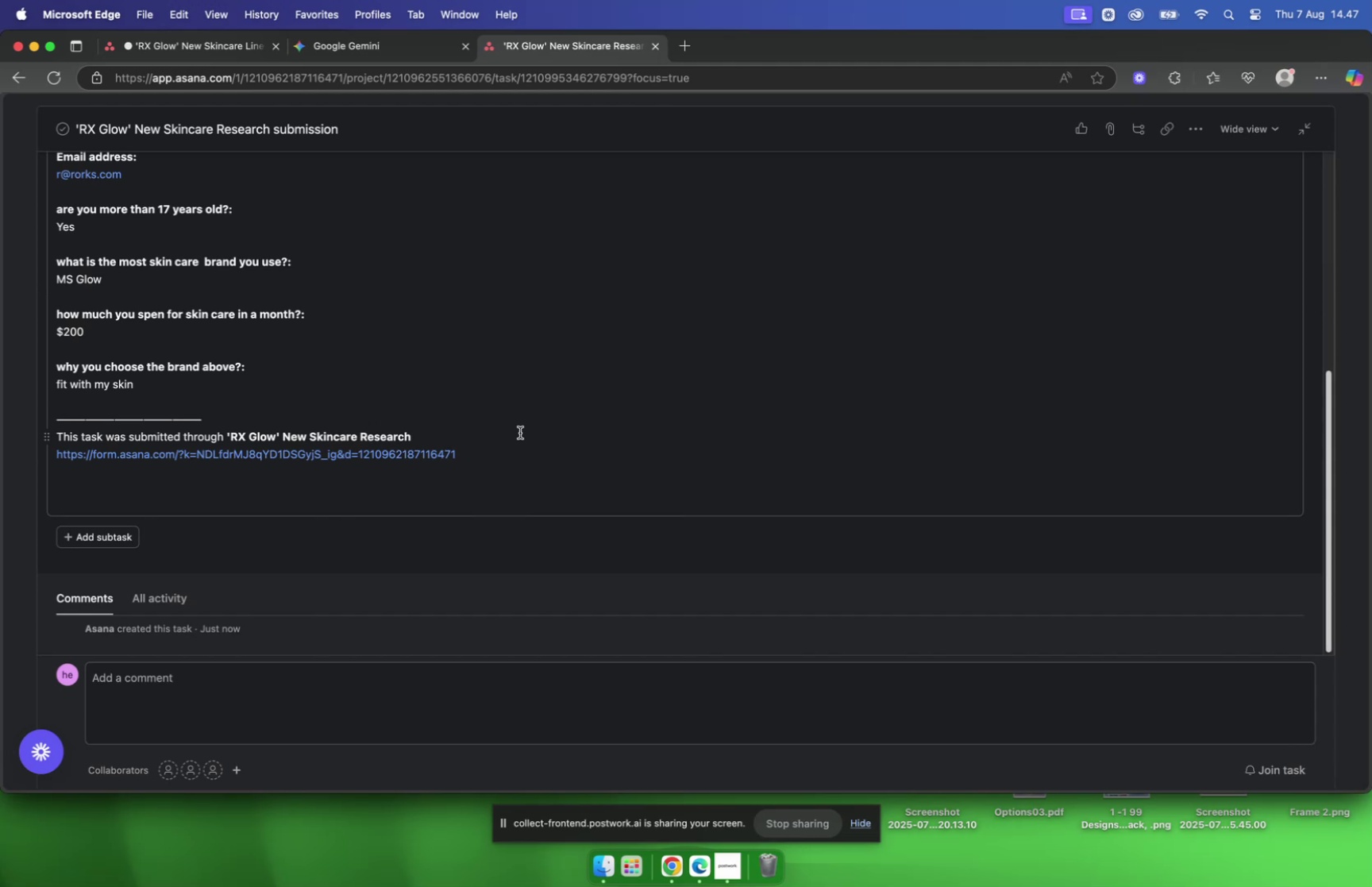 
scroll: coordinate [518, 434], scroll_direction: up, amount: 25.0
 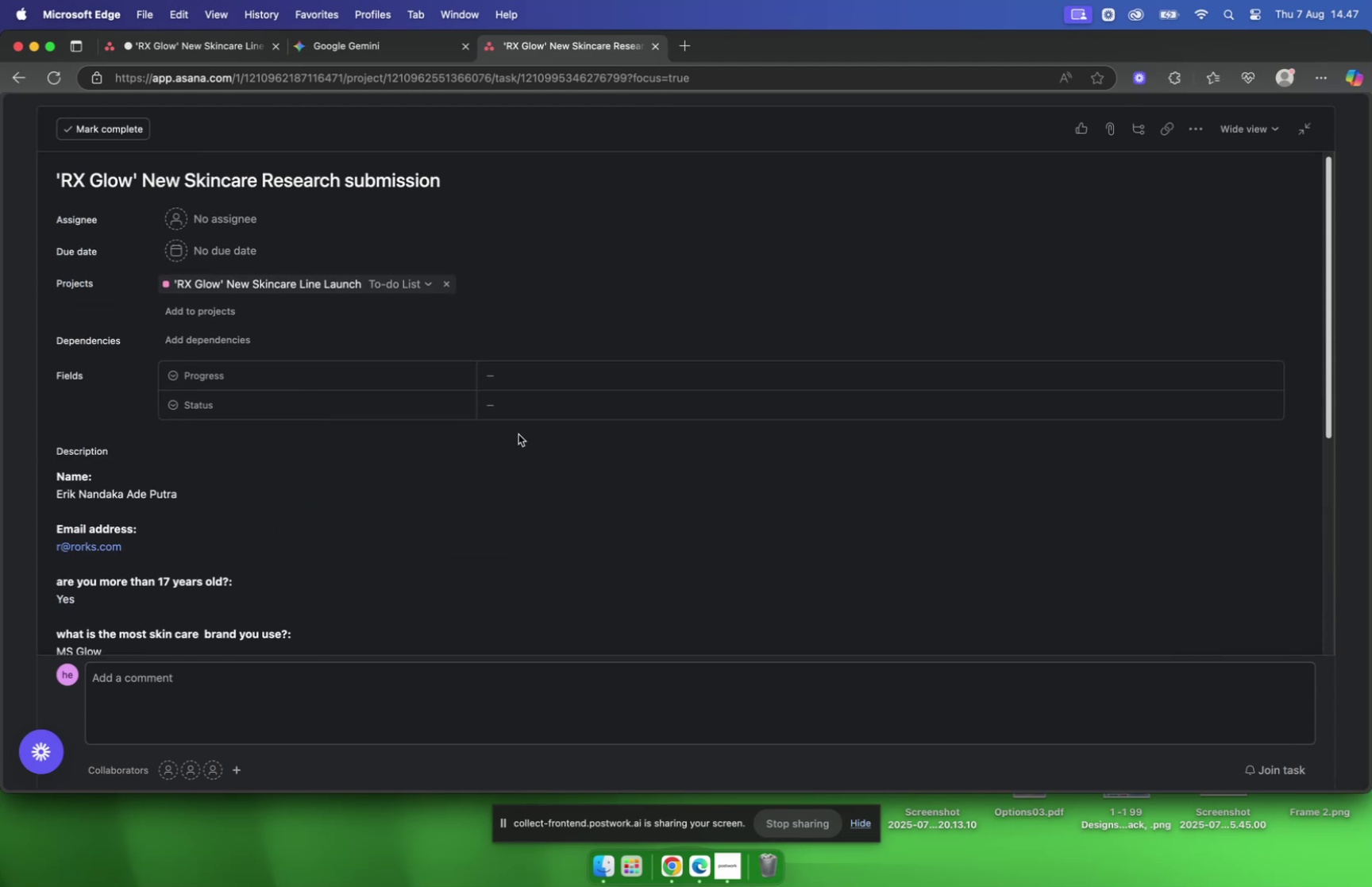 
scroll: coordinate [518, 434], scroll_direction: down, amount: 10.0
 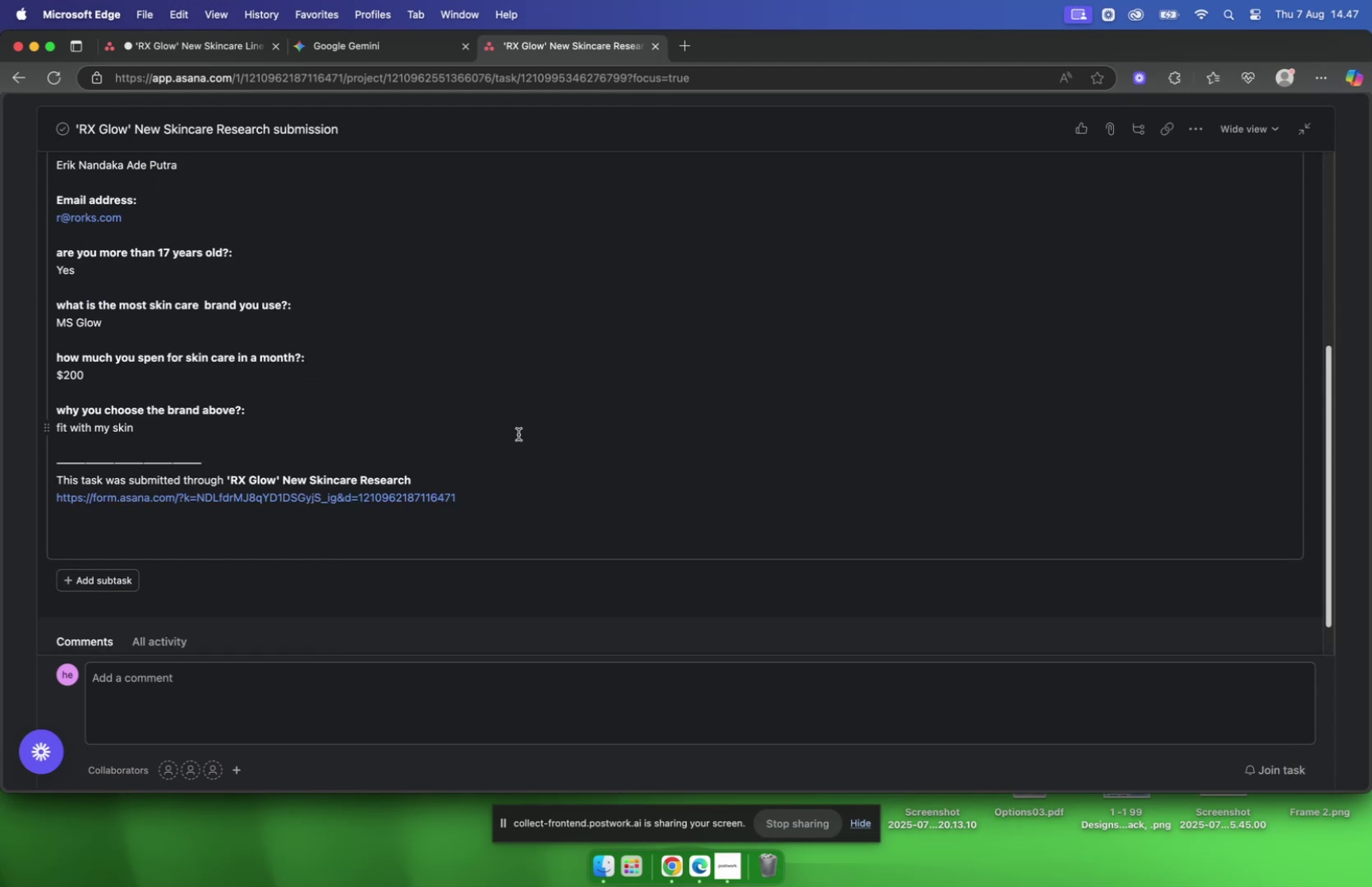 
scroll: coordinate [518, 434], scroll_direction: up, amount: 20.0
 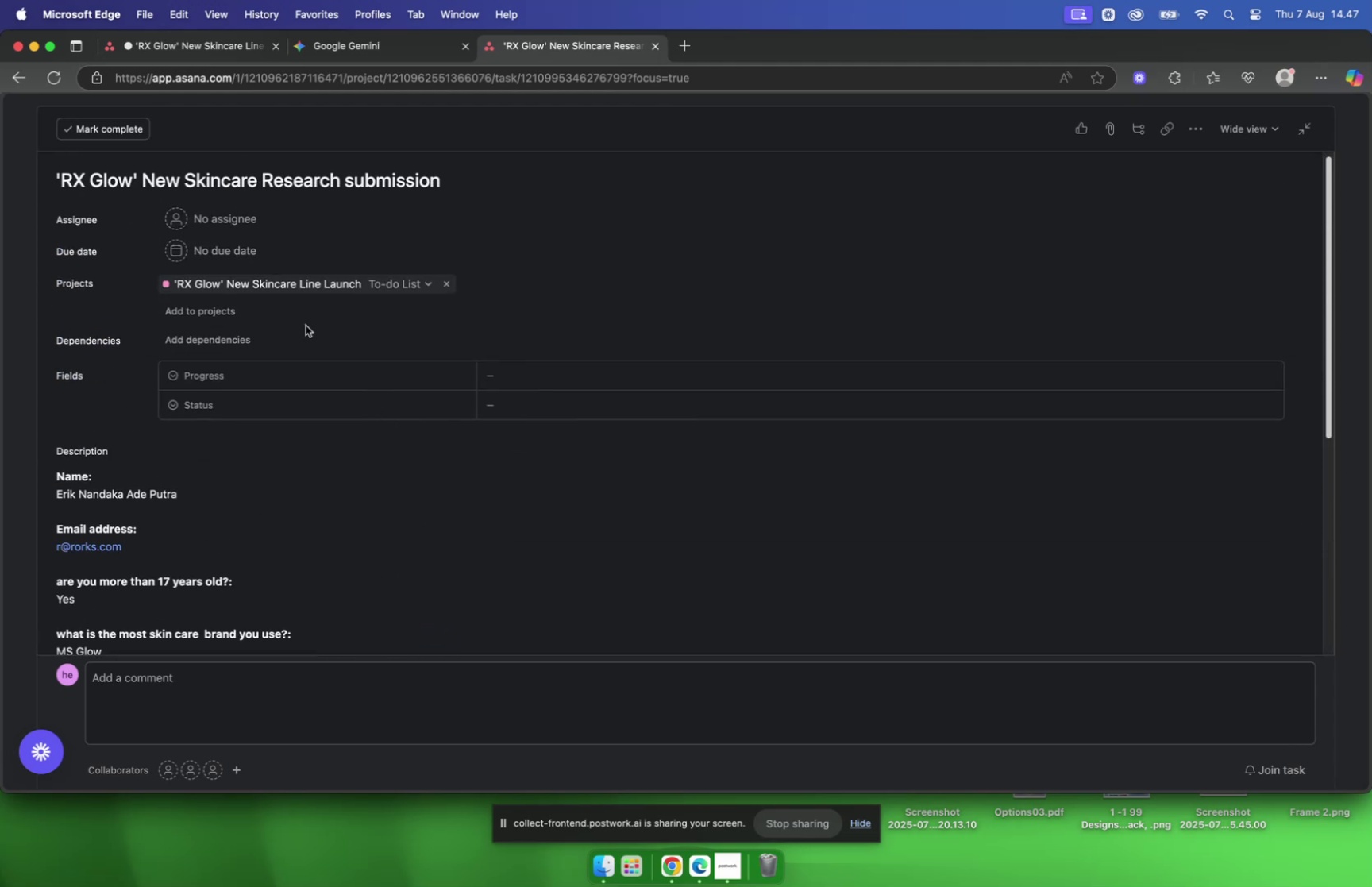 
left_click([175, 229])
 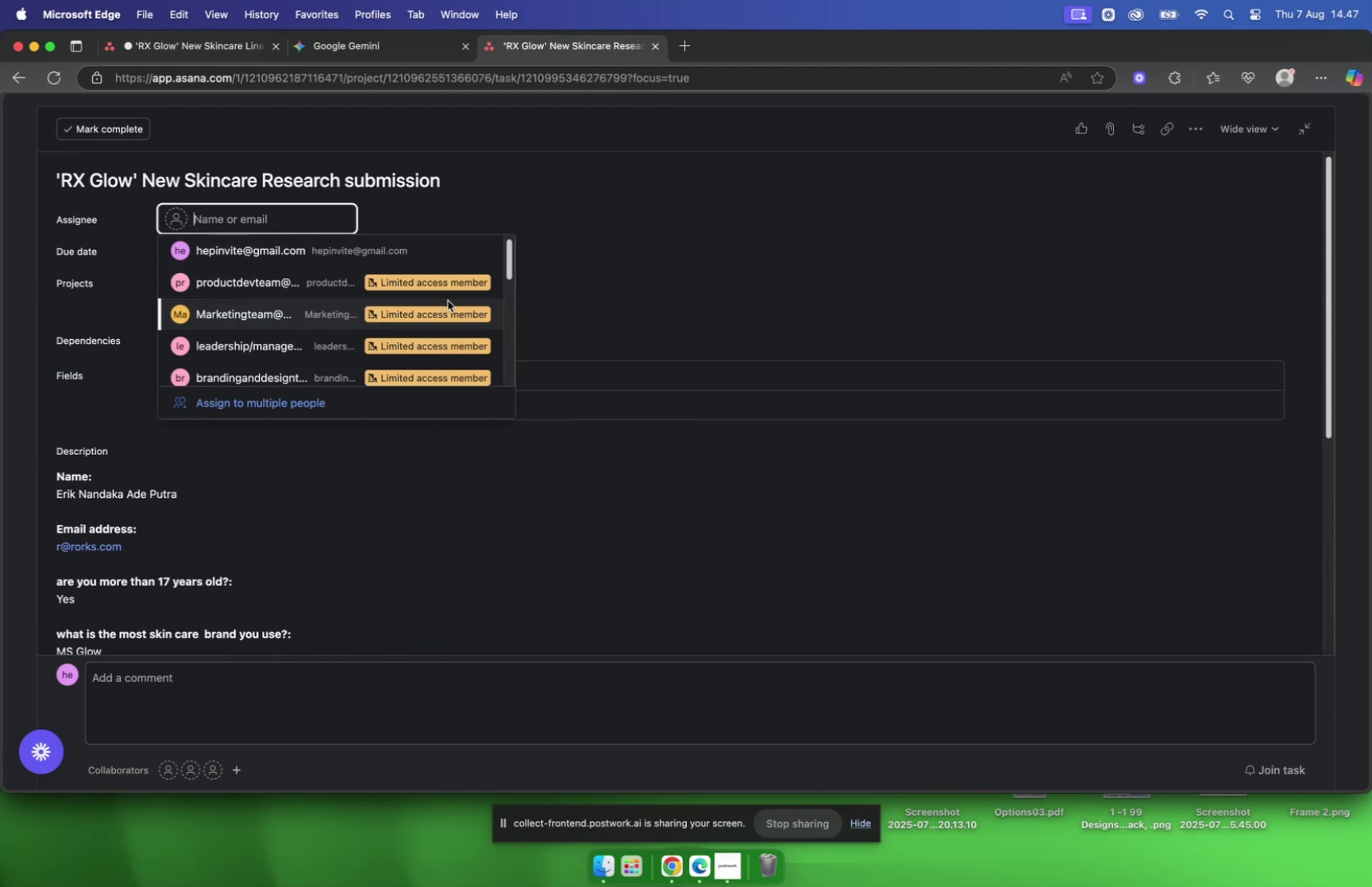 
type(cs)
 